 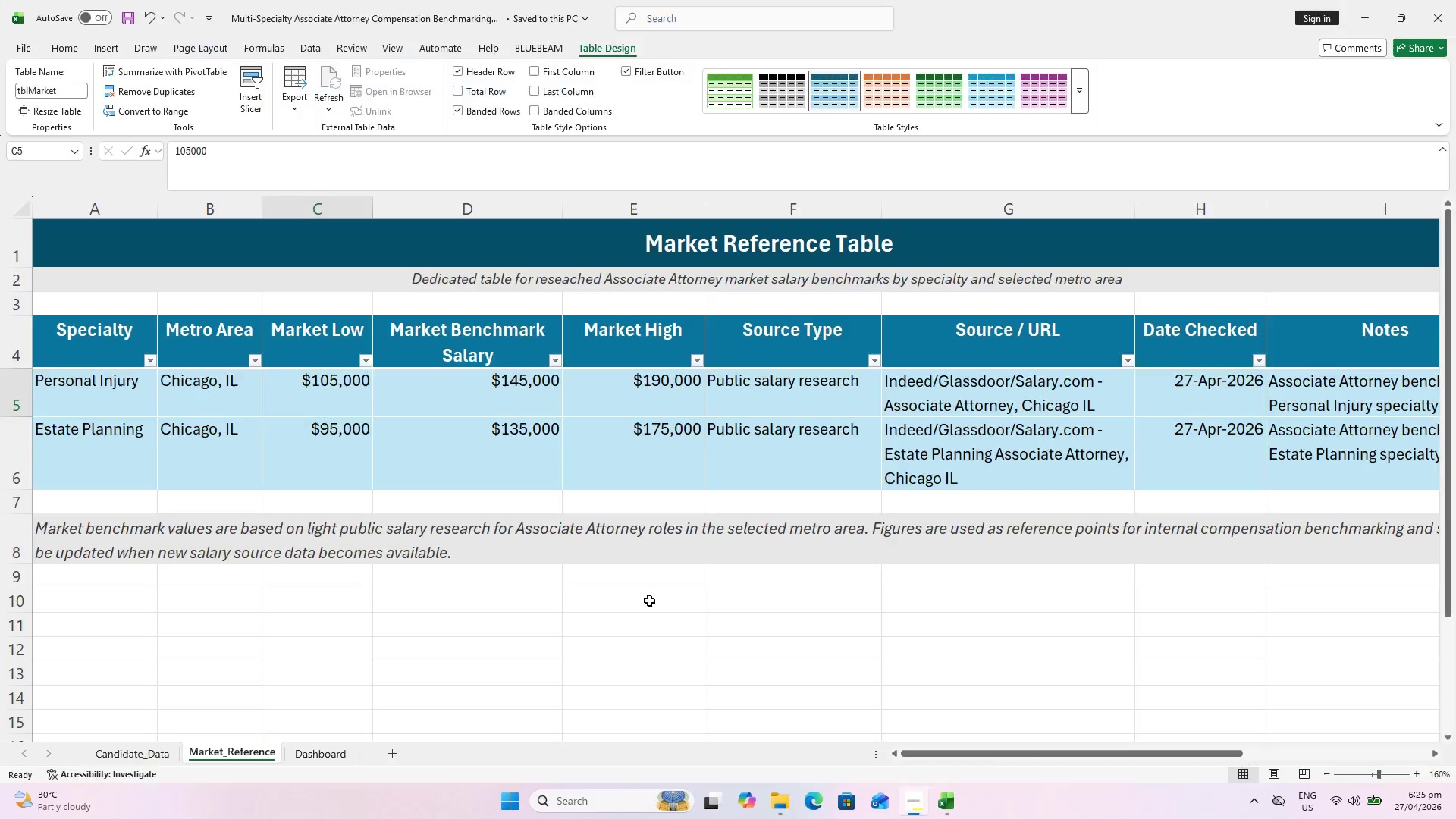 
scroll: coordinate [1006, 597], scroll_direction: down, amount: 2.0
 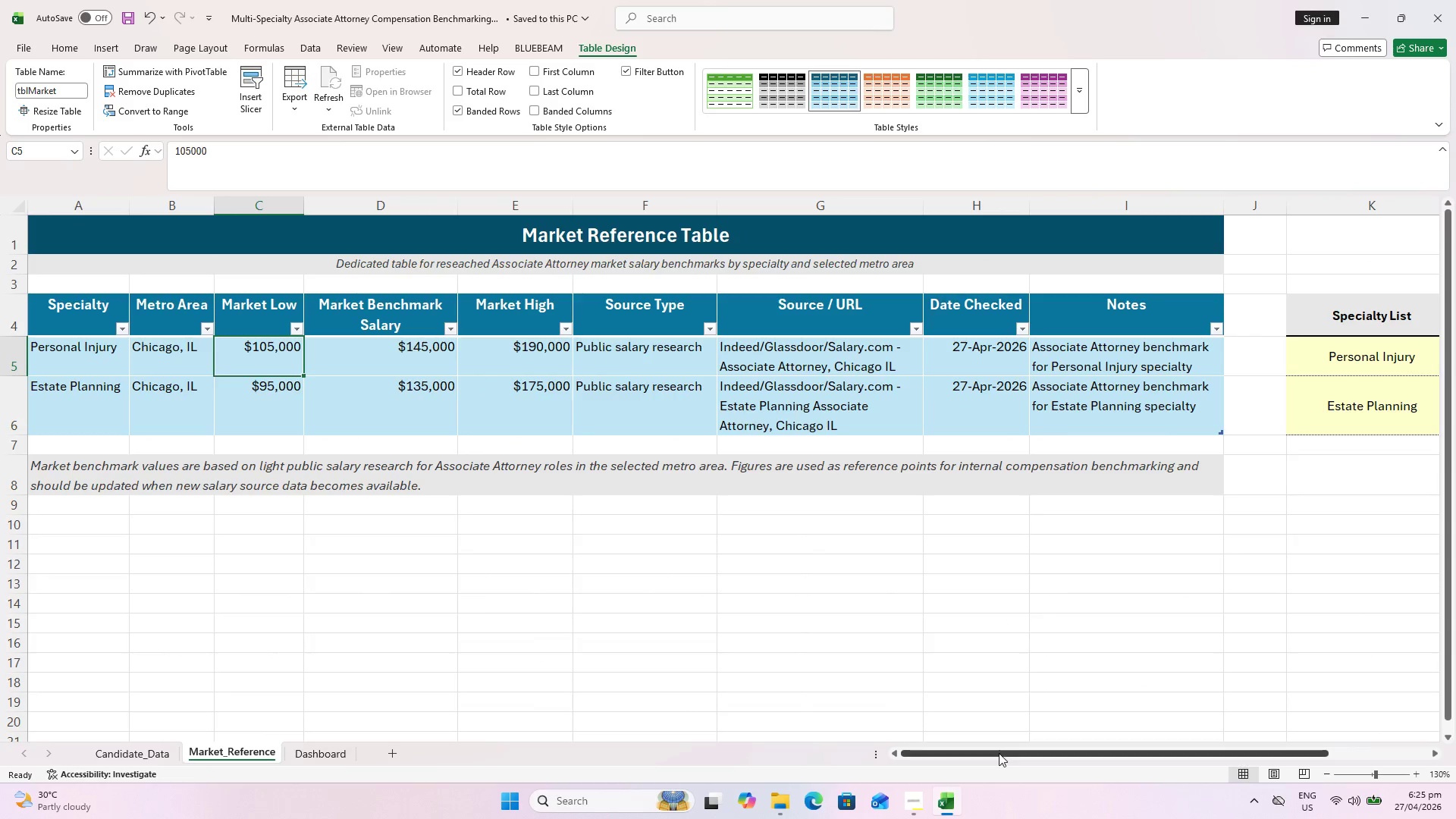 
left_click_drag(start_coordinate=[999, 753], to_coordinate=[814, 739])
 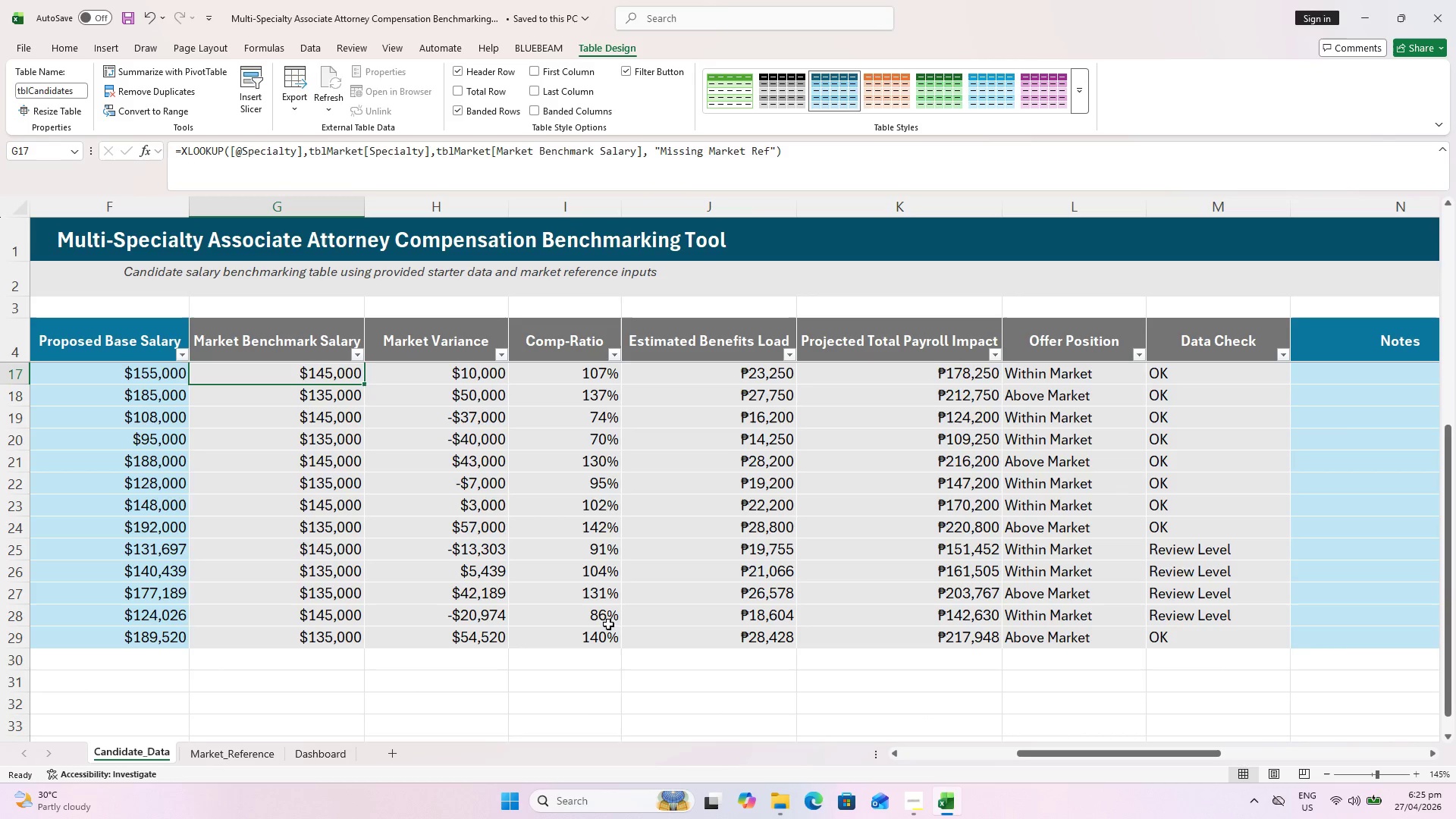 
hold_key(key=ControlLeft, duration=0.78)
 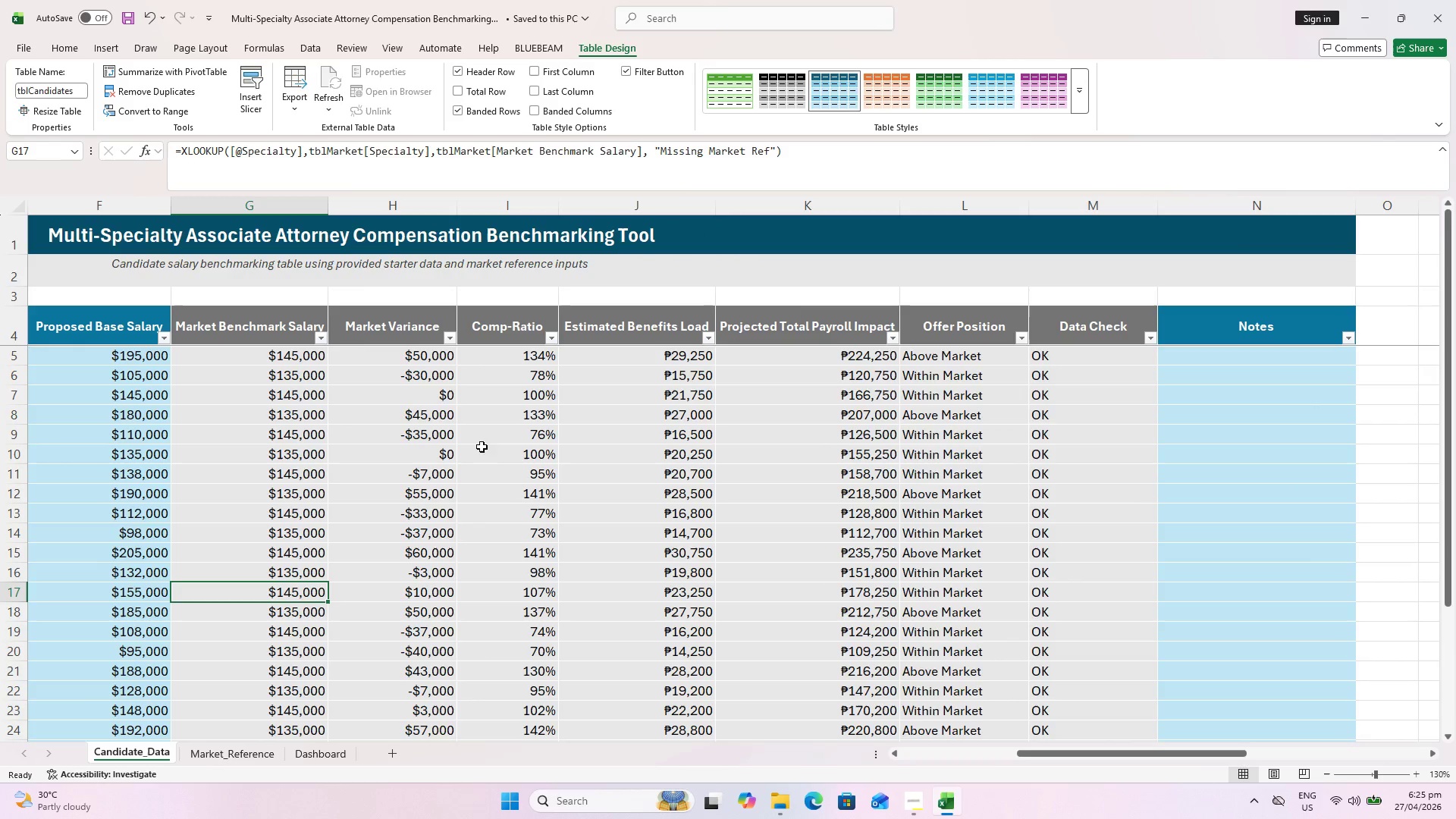 
scroll: coordinate [846, 612], scroll_direction: up, amount: 5.0
 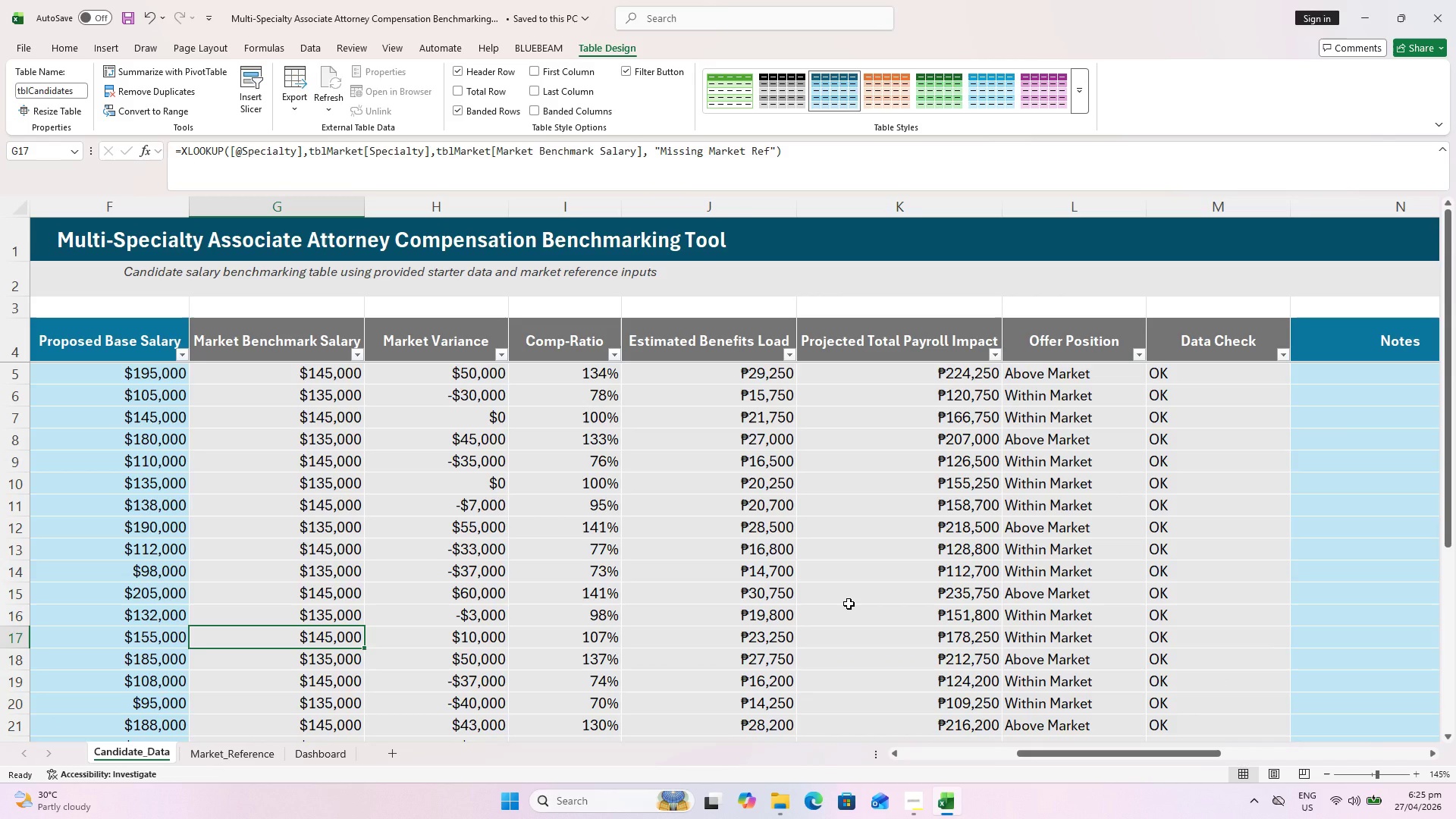 
scroll: coordinate [428, 424], scroll_direction: down, amount: 3.0
 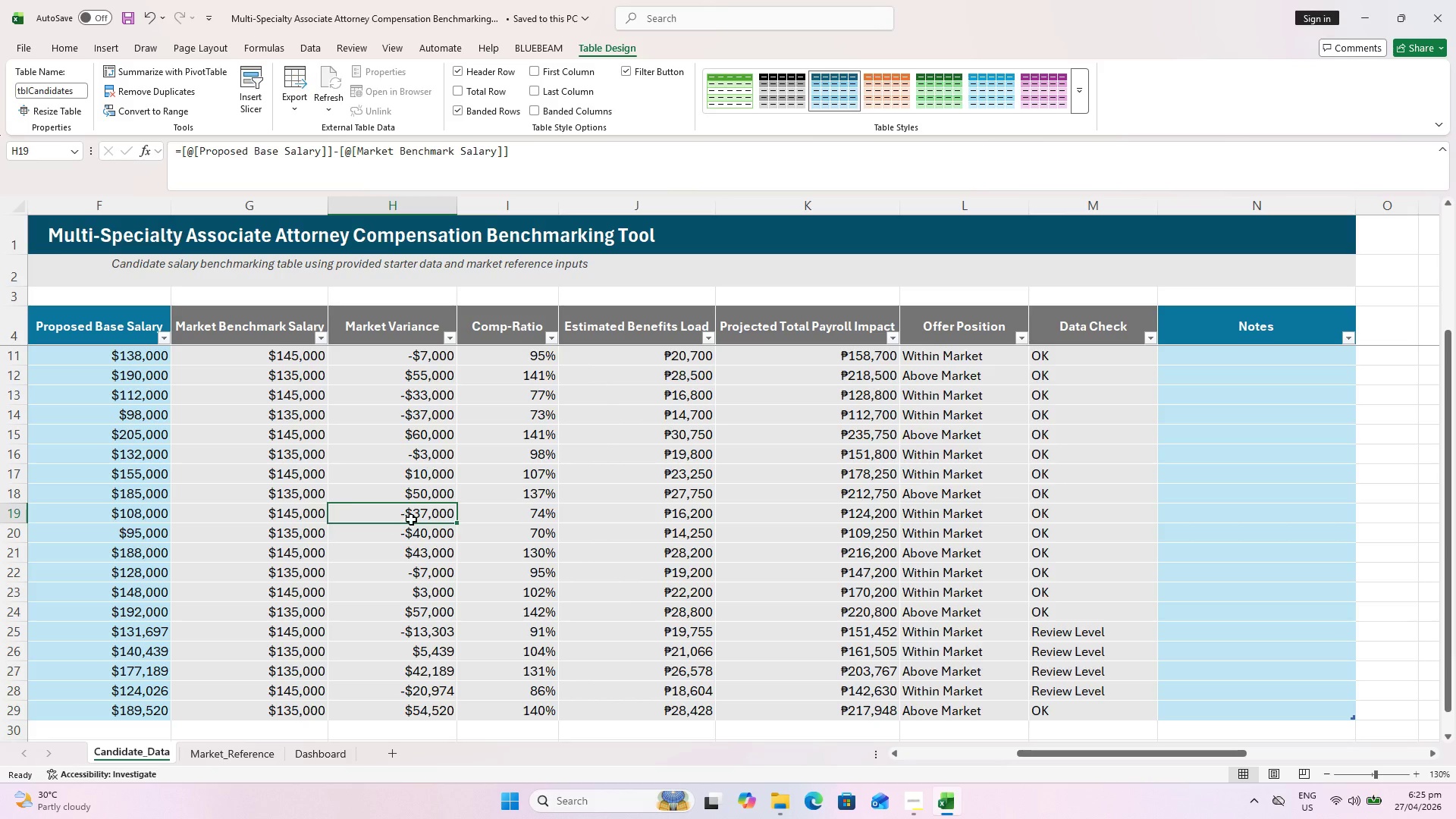 
left_click_drag(start_coordinate=[1078, 755], to_coordinate=[1018, 759])
 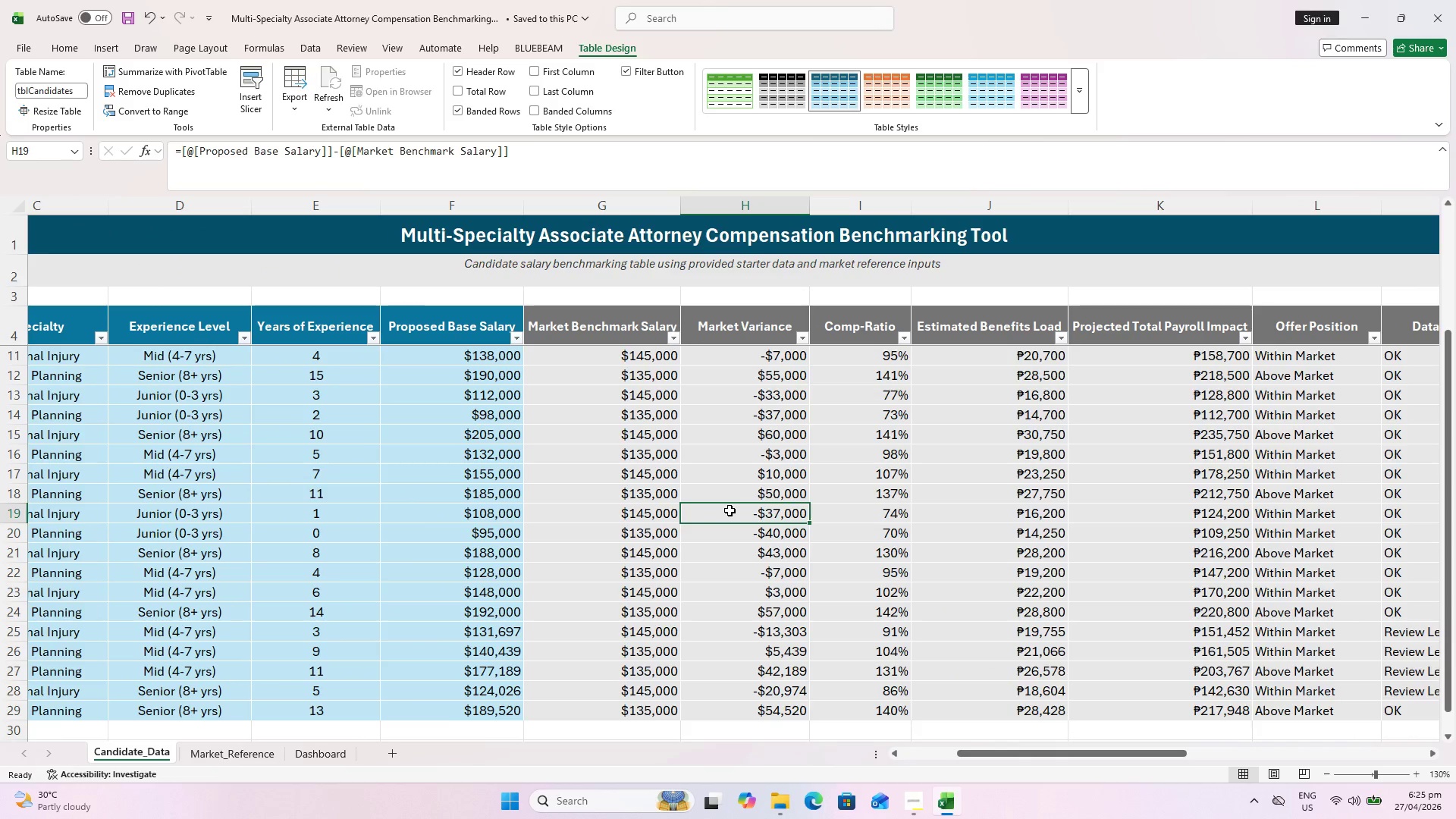 
double_click([730, 510])
 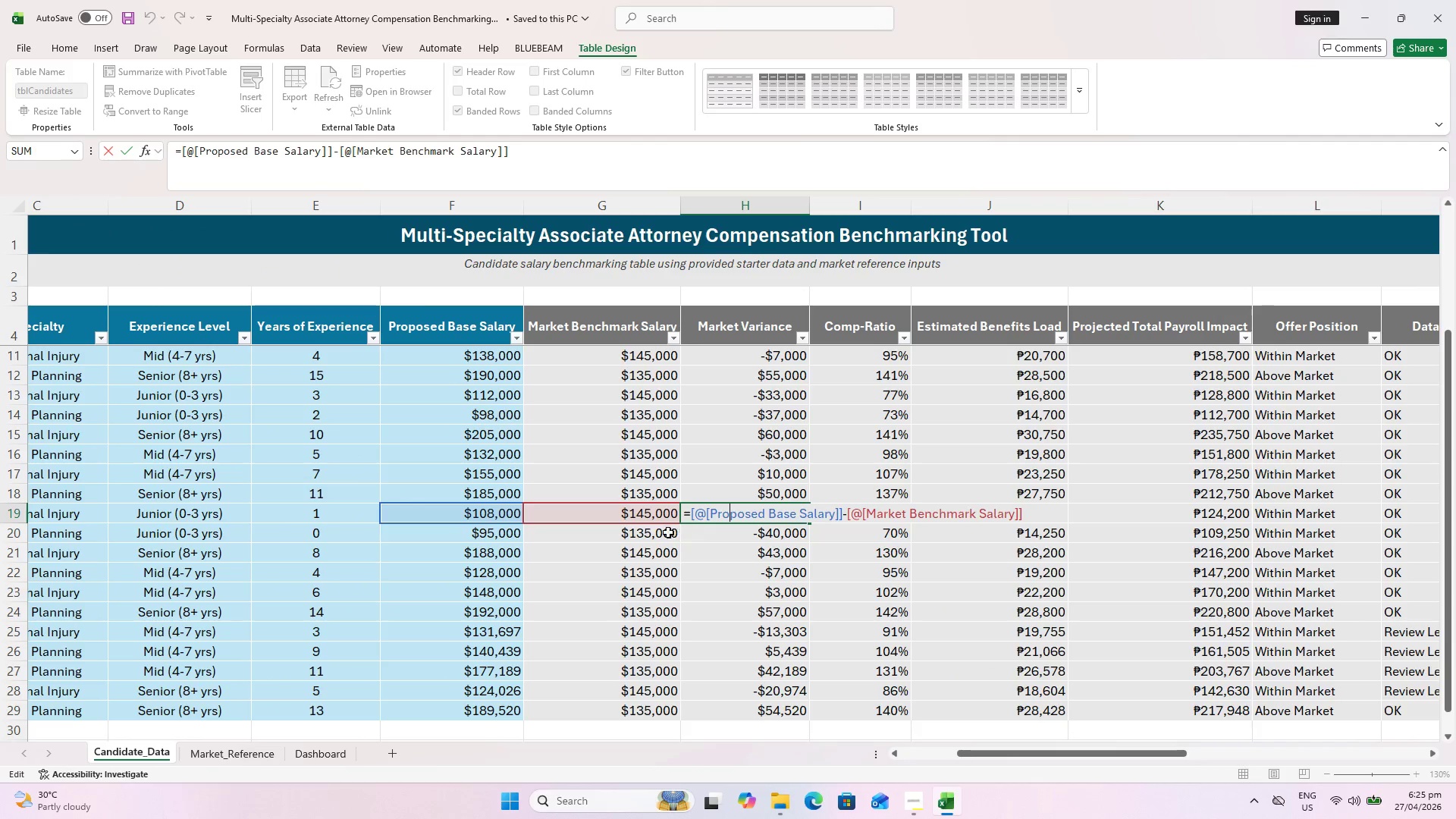 
key(Escape)
 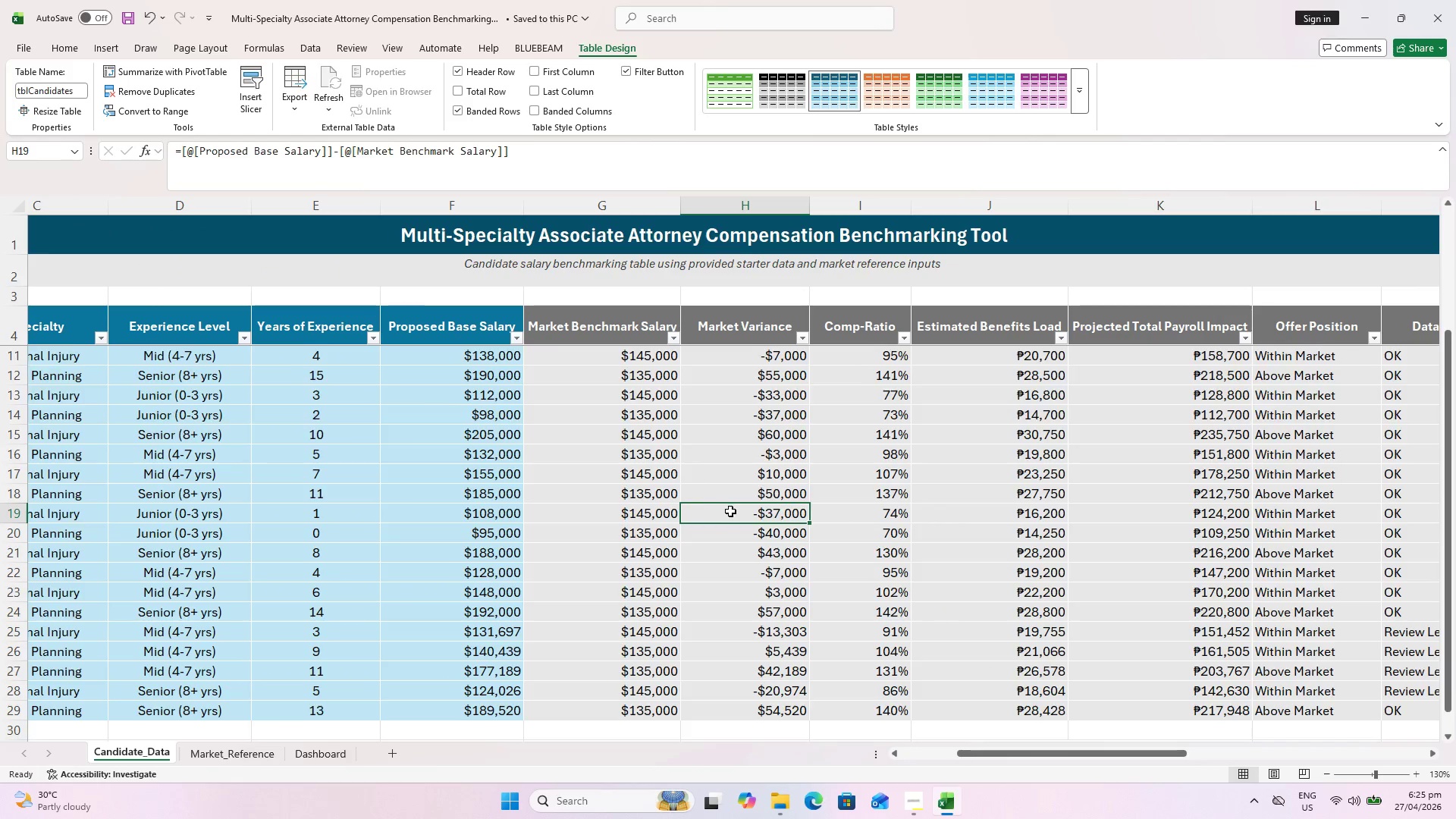 
scroll: coordinate [730, 511], scroll_direction: down, amount: 1.0
 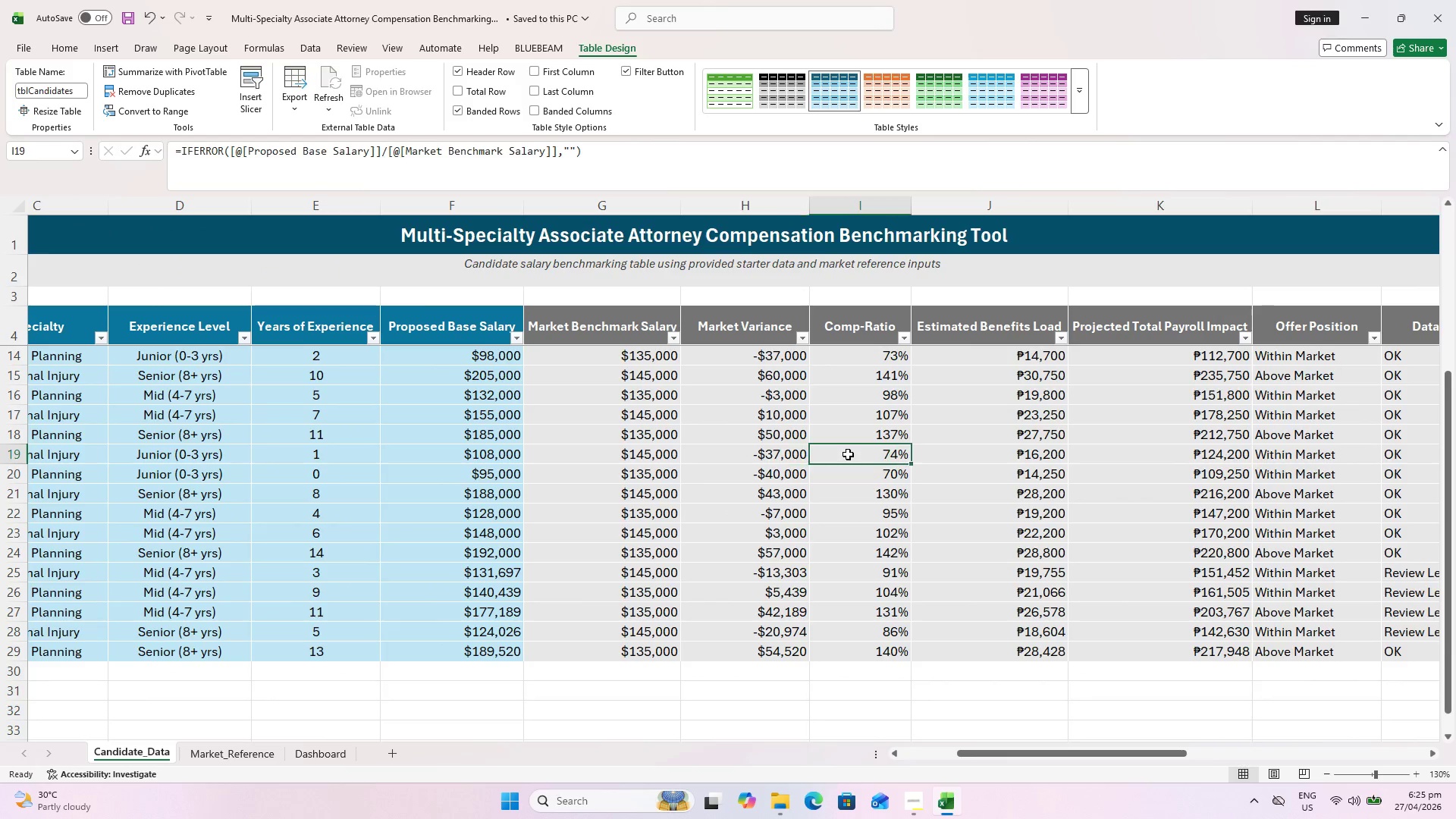 
double_click([848, 454])
 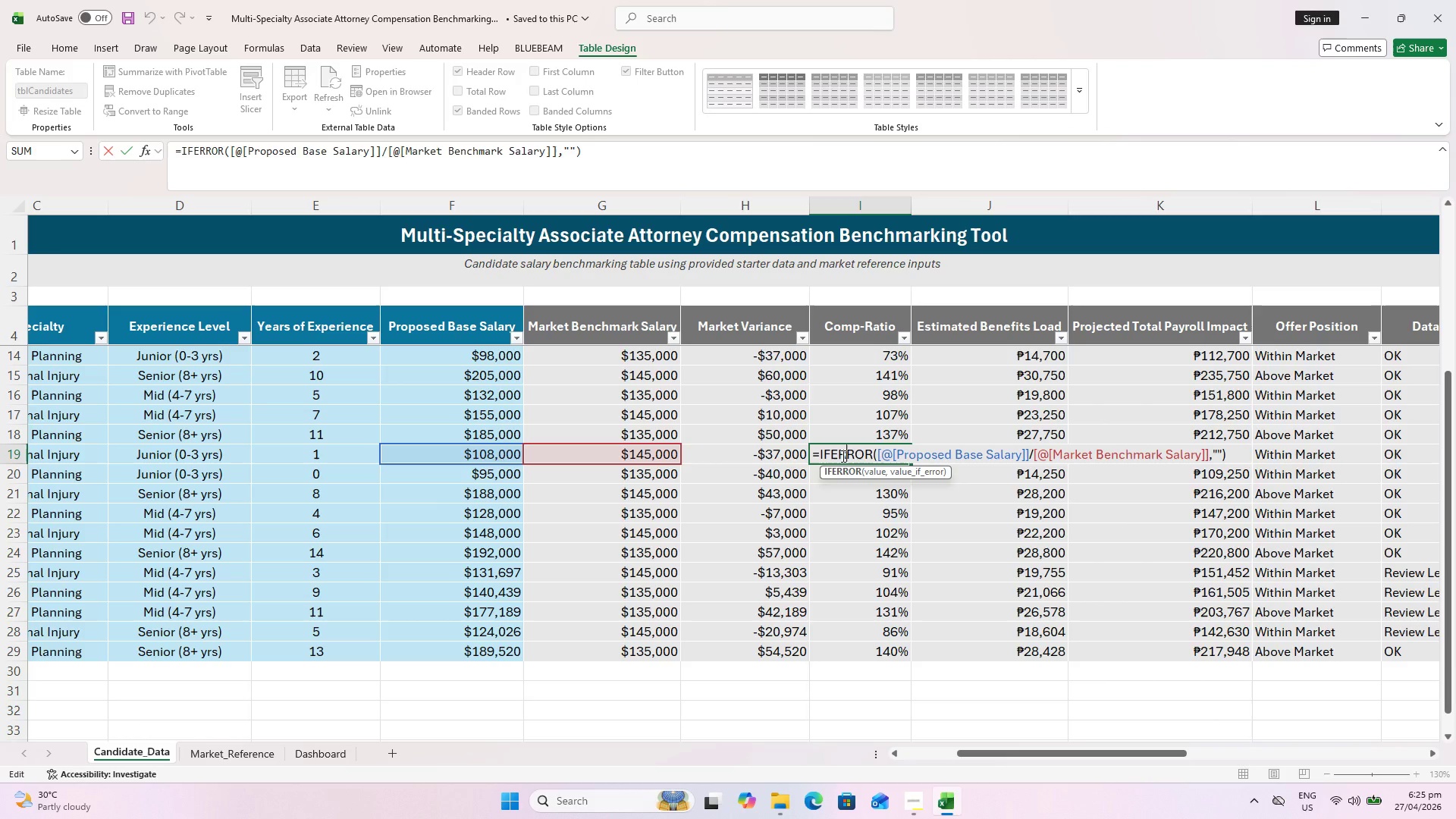 
key(Escape)
 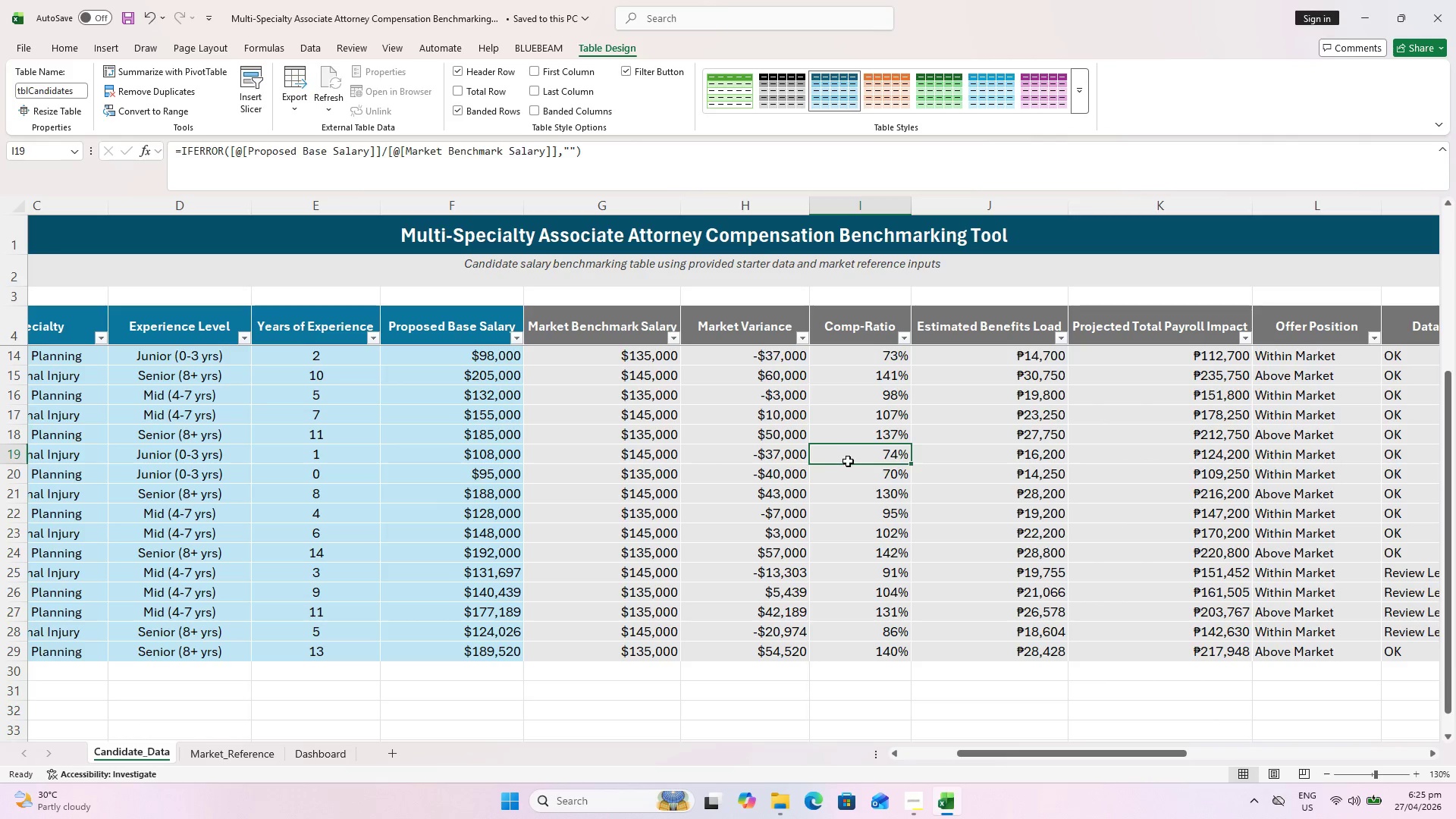 
double_click([849, 461])
 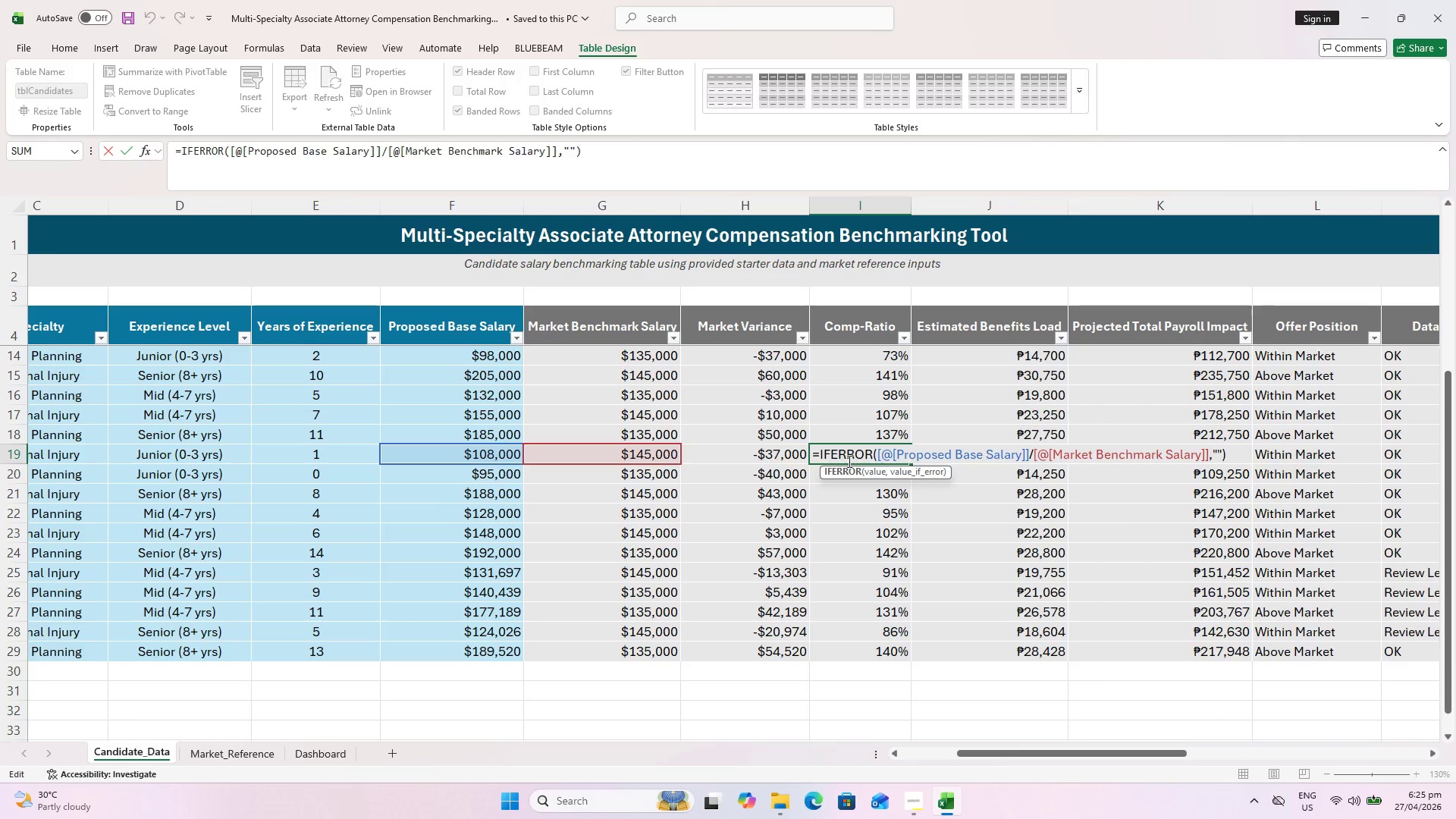 
key(Escape)
 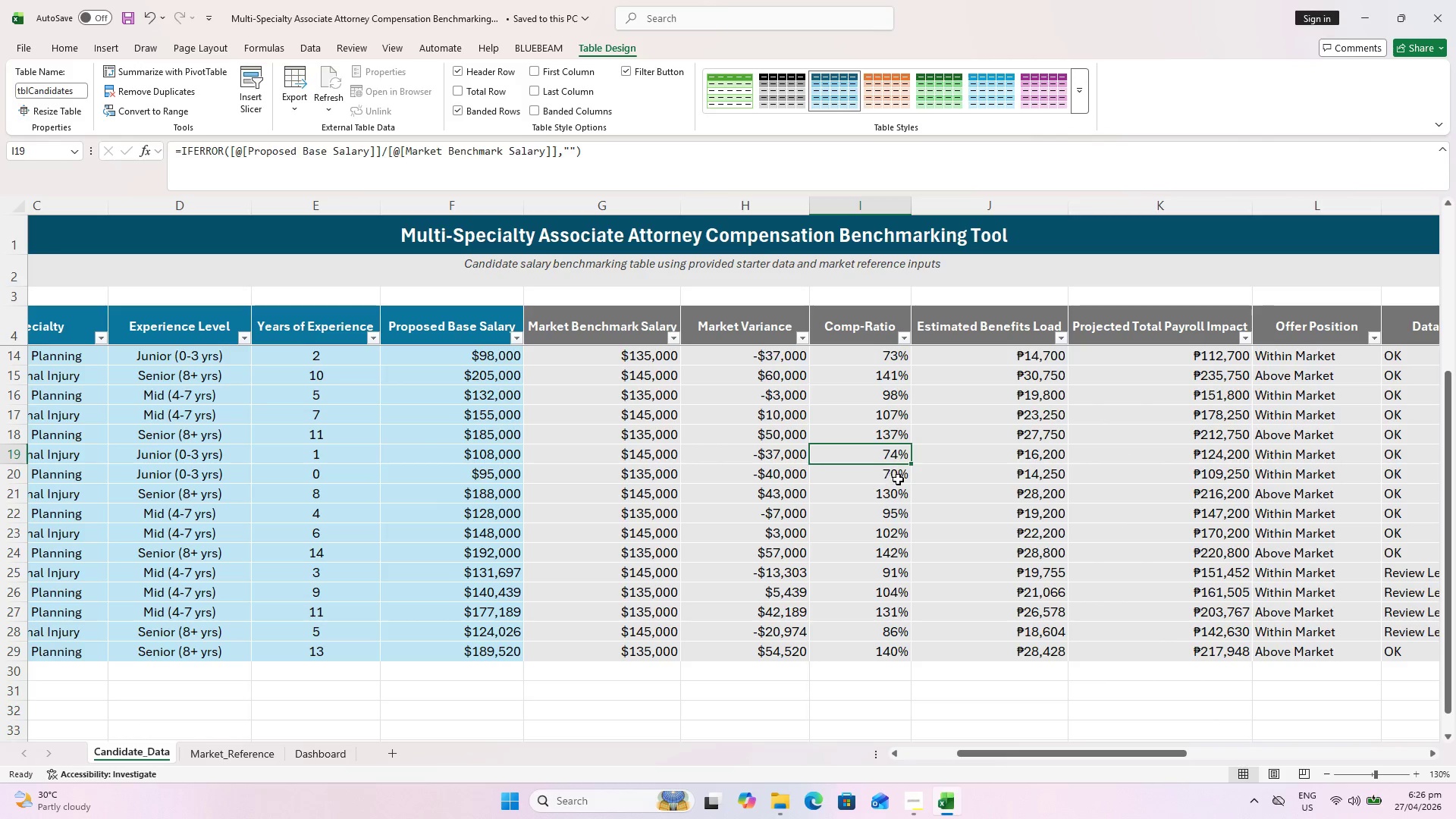 
scroll: coordinate [902, 494], scroll_direction: up, amount: 3.0
 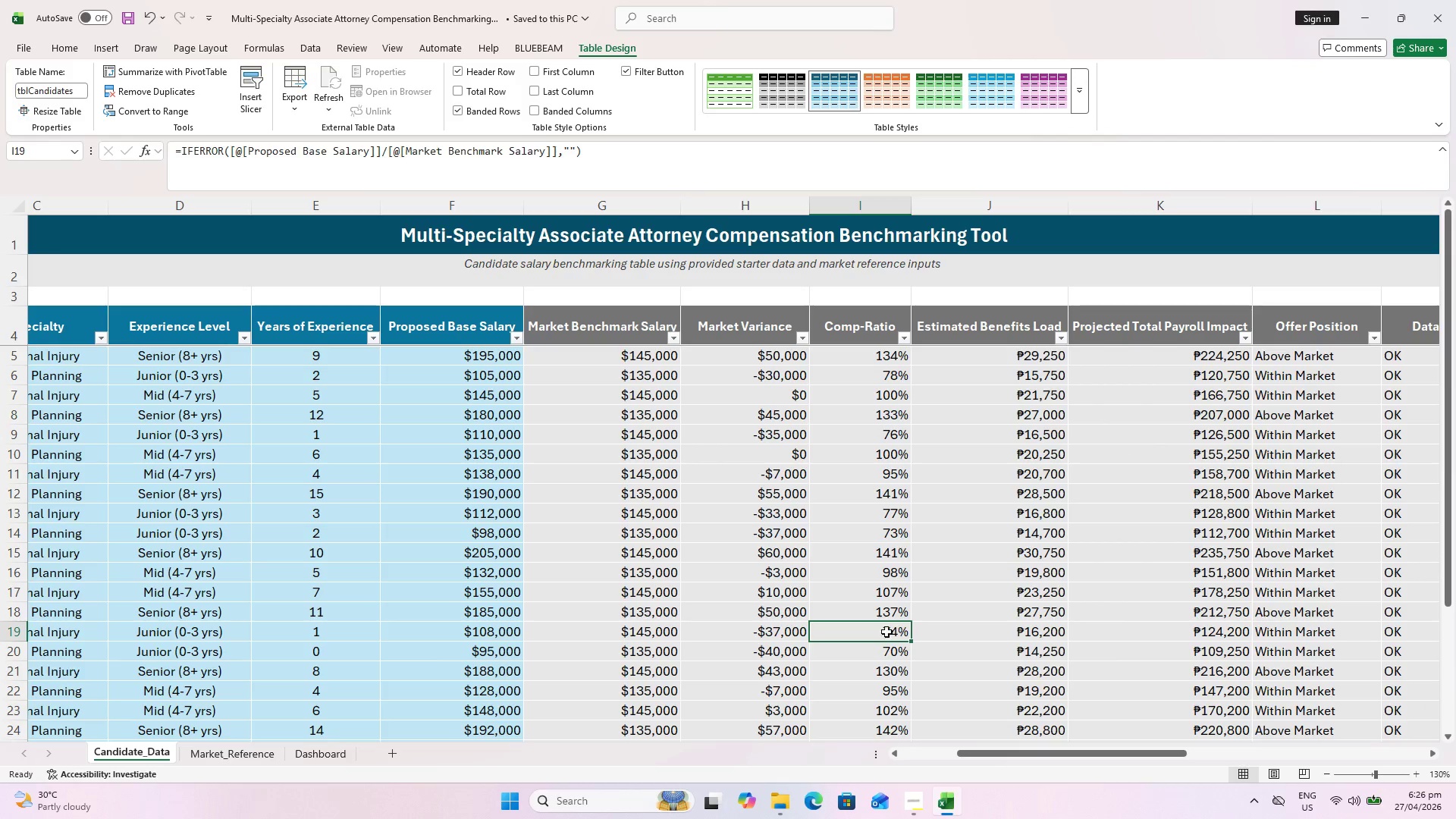 
wait(5.11)
 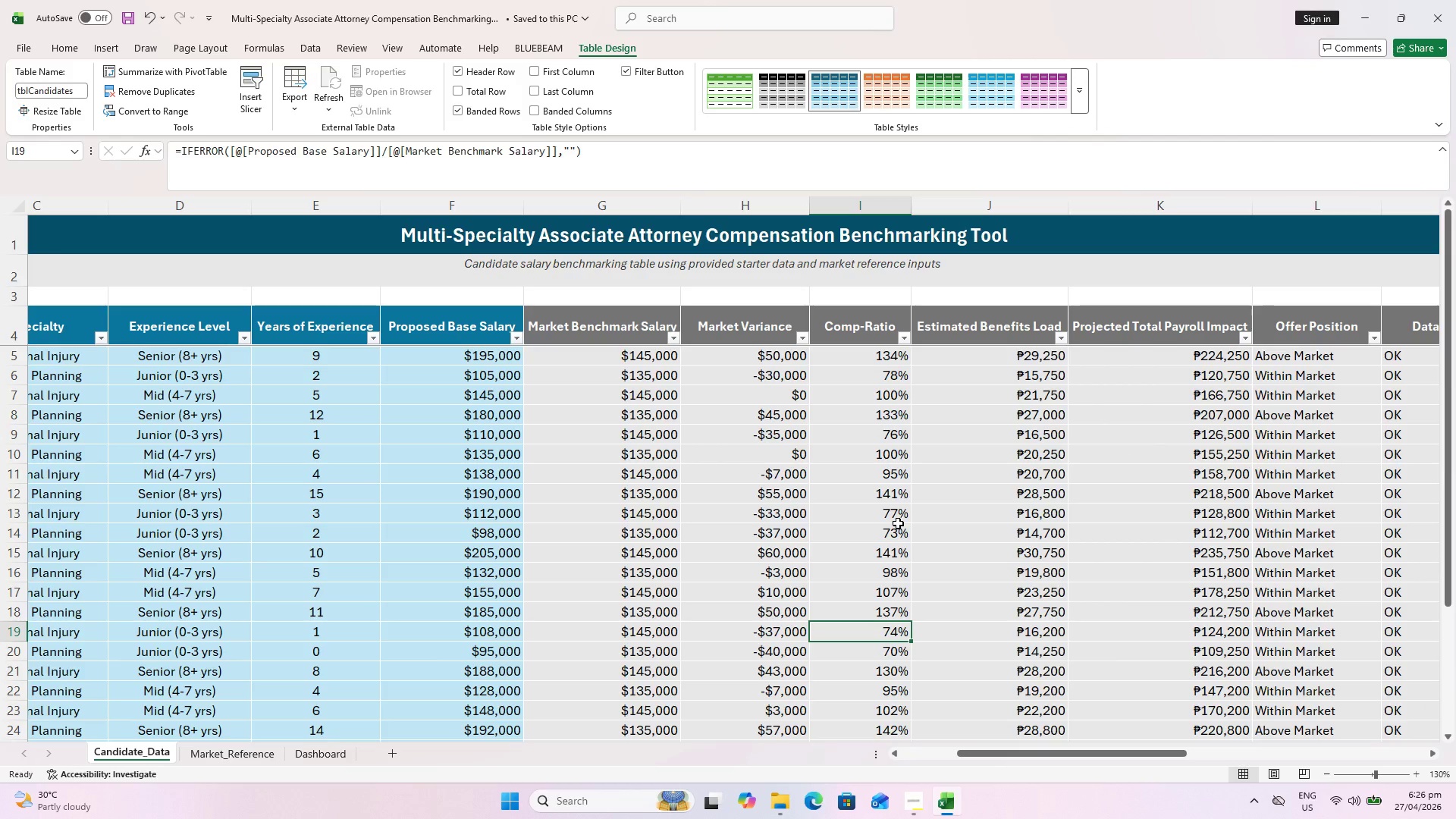 
mouse_move([774, 818])
 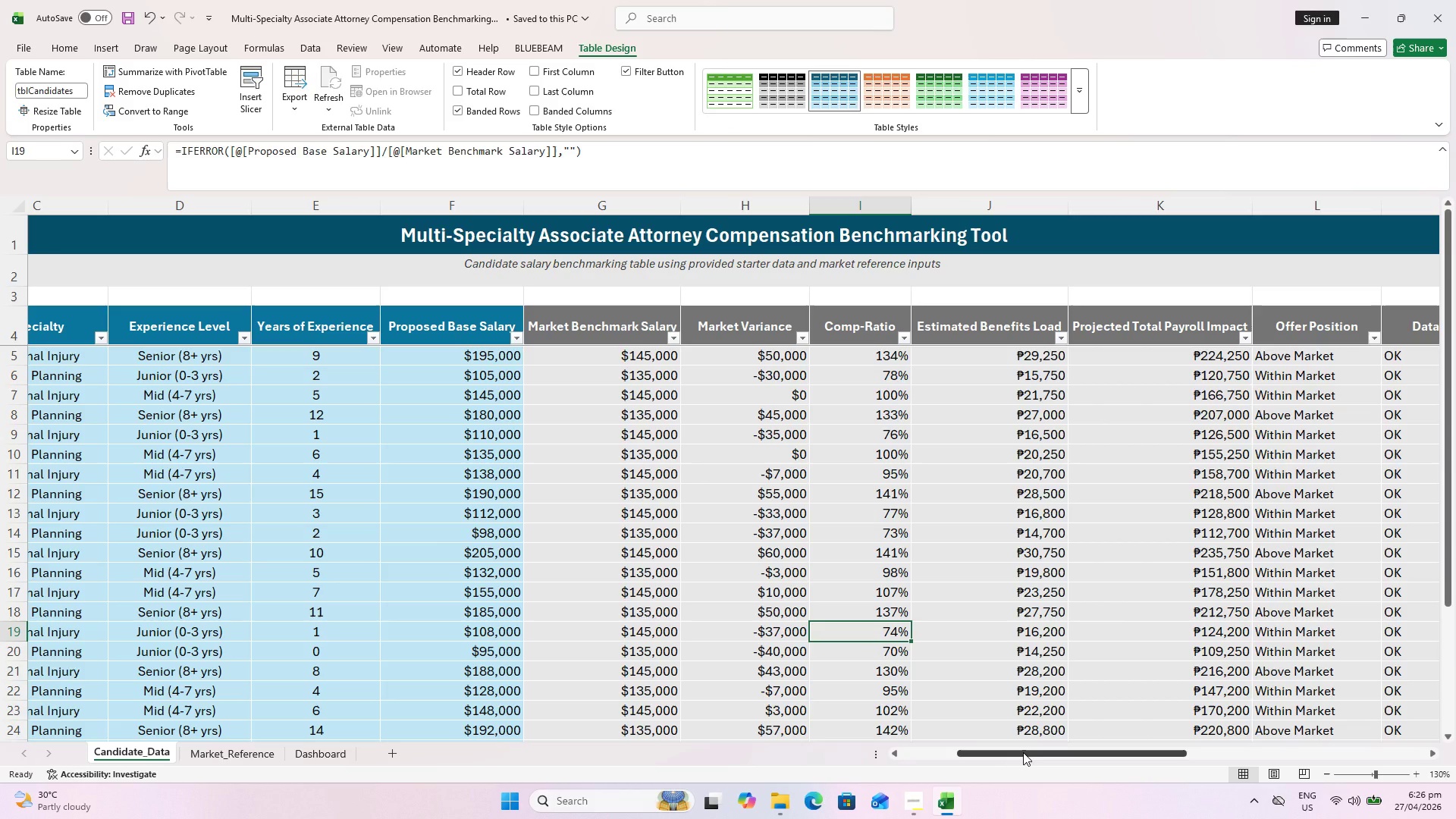 
left_click_drag(start_coordinate=[1023, 752], to_coordinate=[1052, 755])
 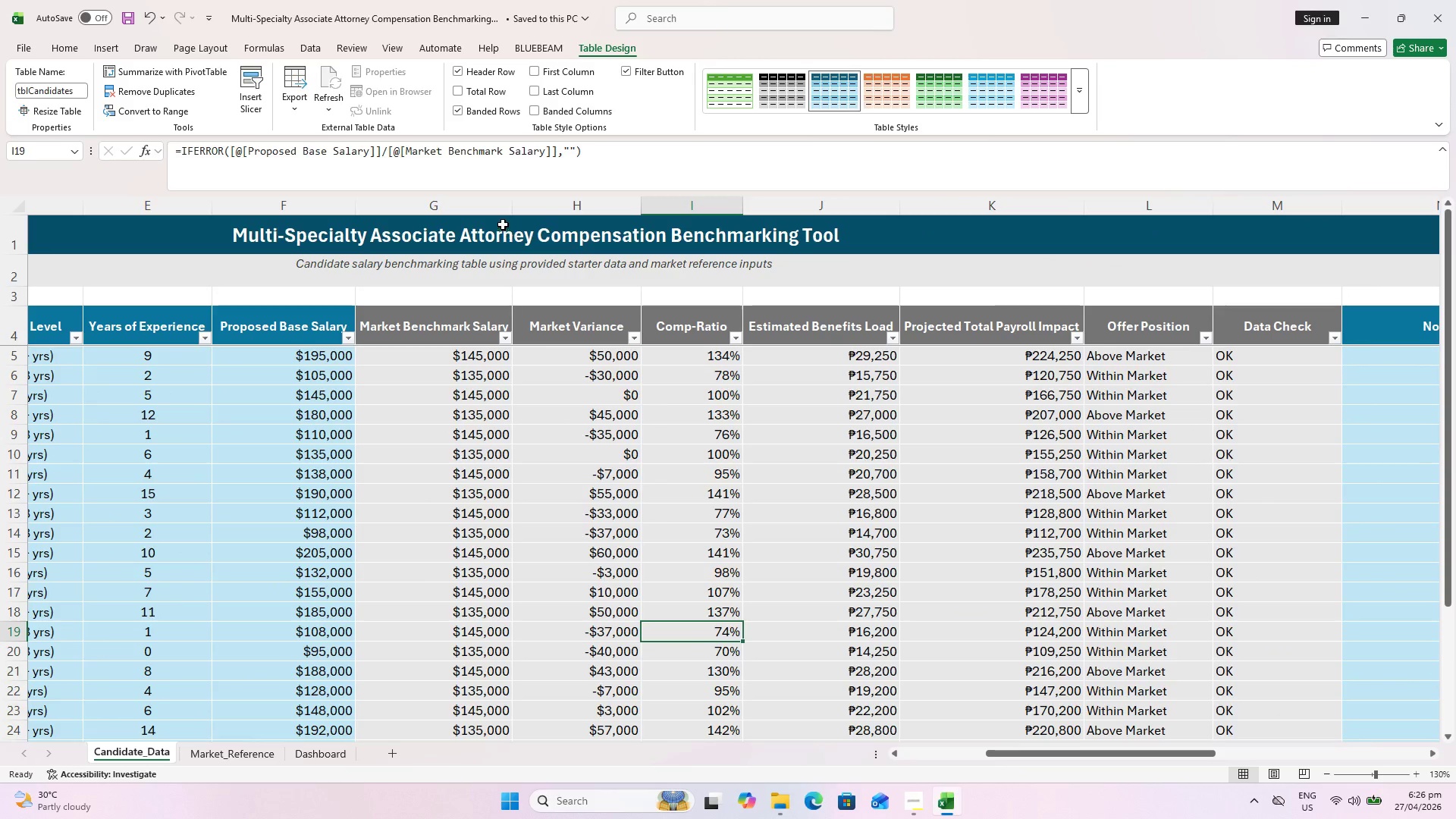 
left_click([510, 209])
 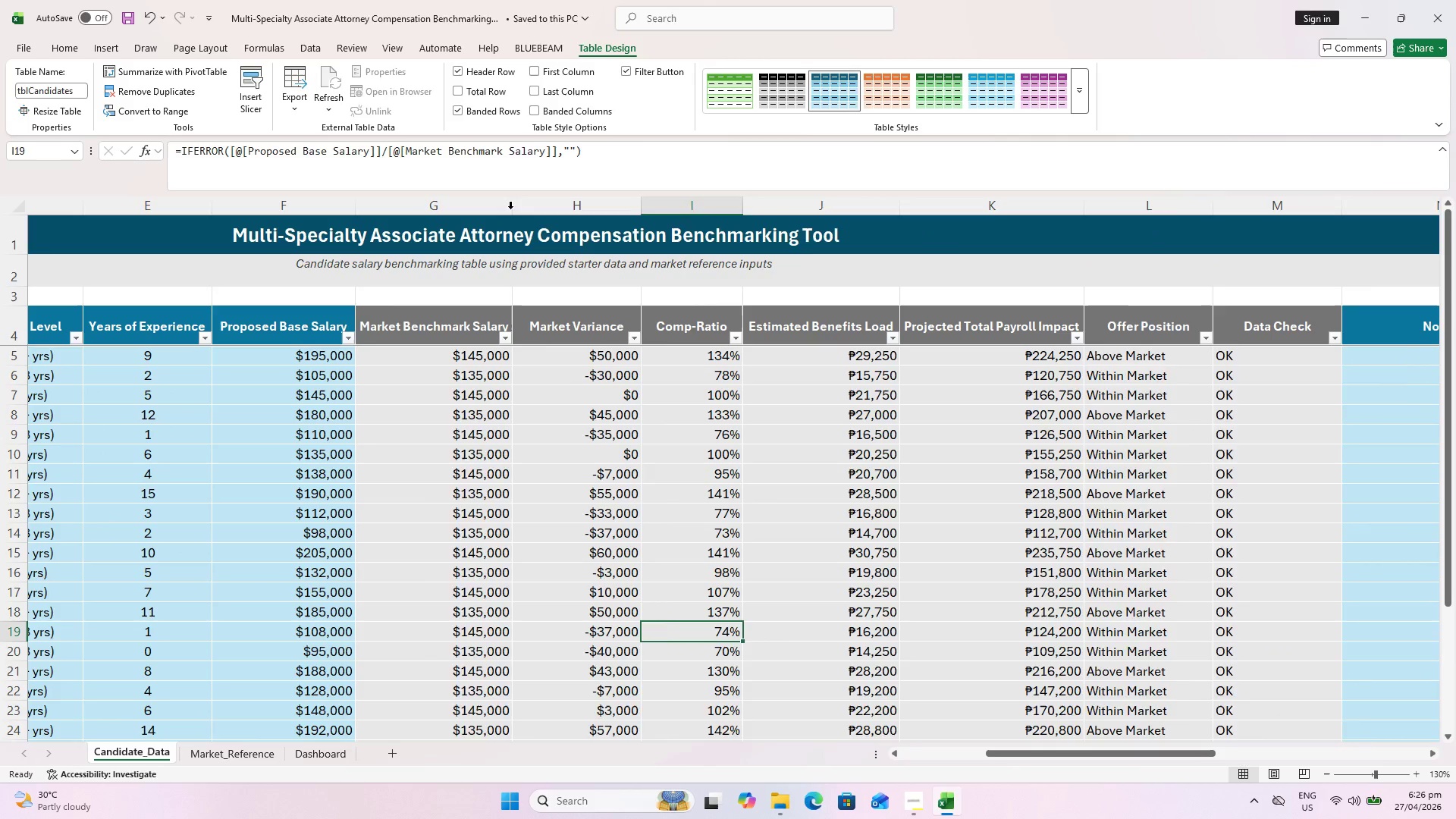 
left_click_drag(start_coordinate=[510, 209], to_coordinate=[494, 199])
 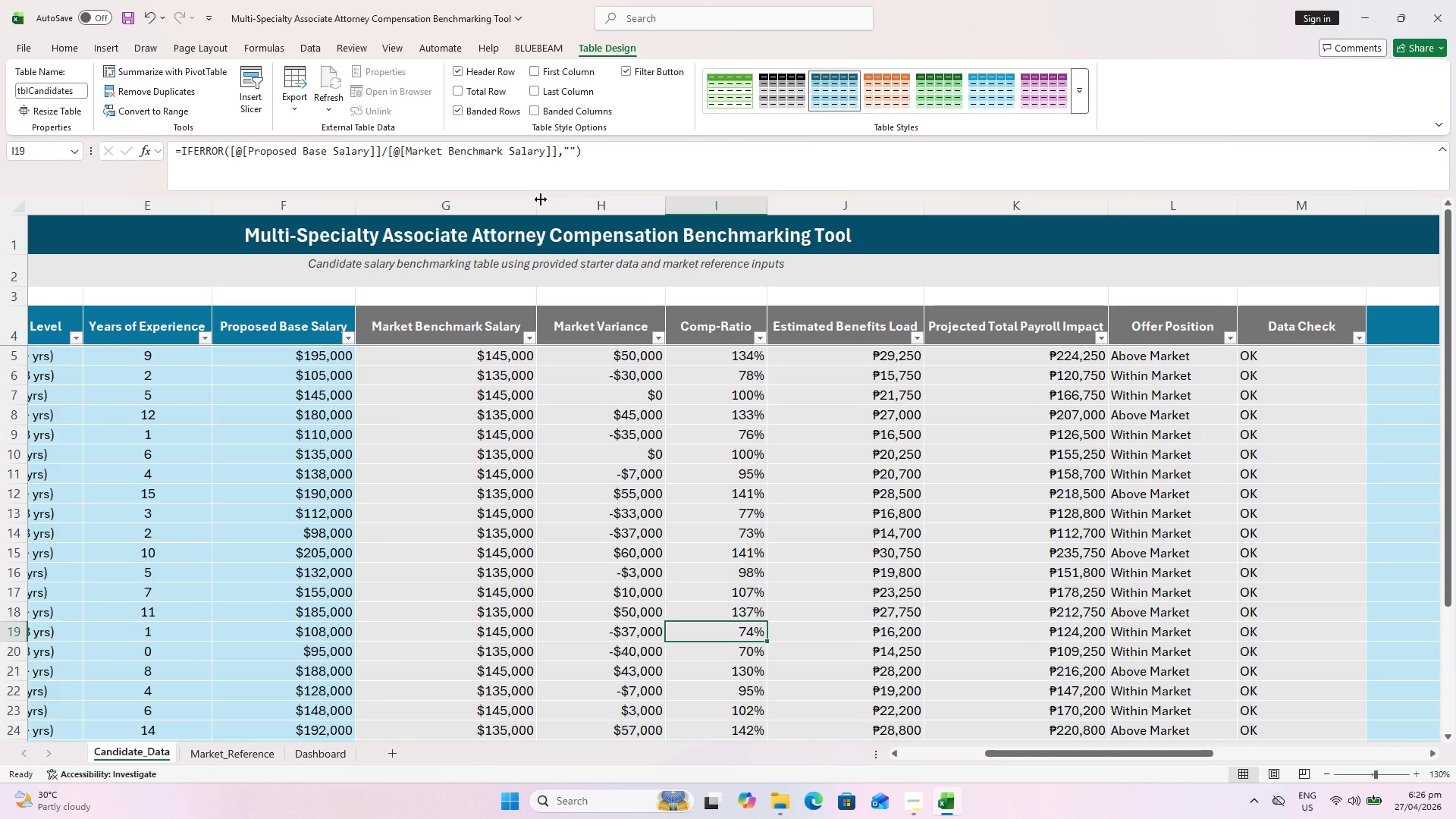 
left_click_drag(start_coordinate=[541, 199], to_coordinate=[505, 196])
 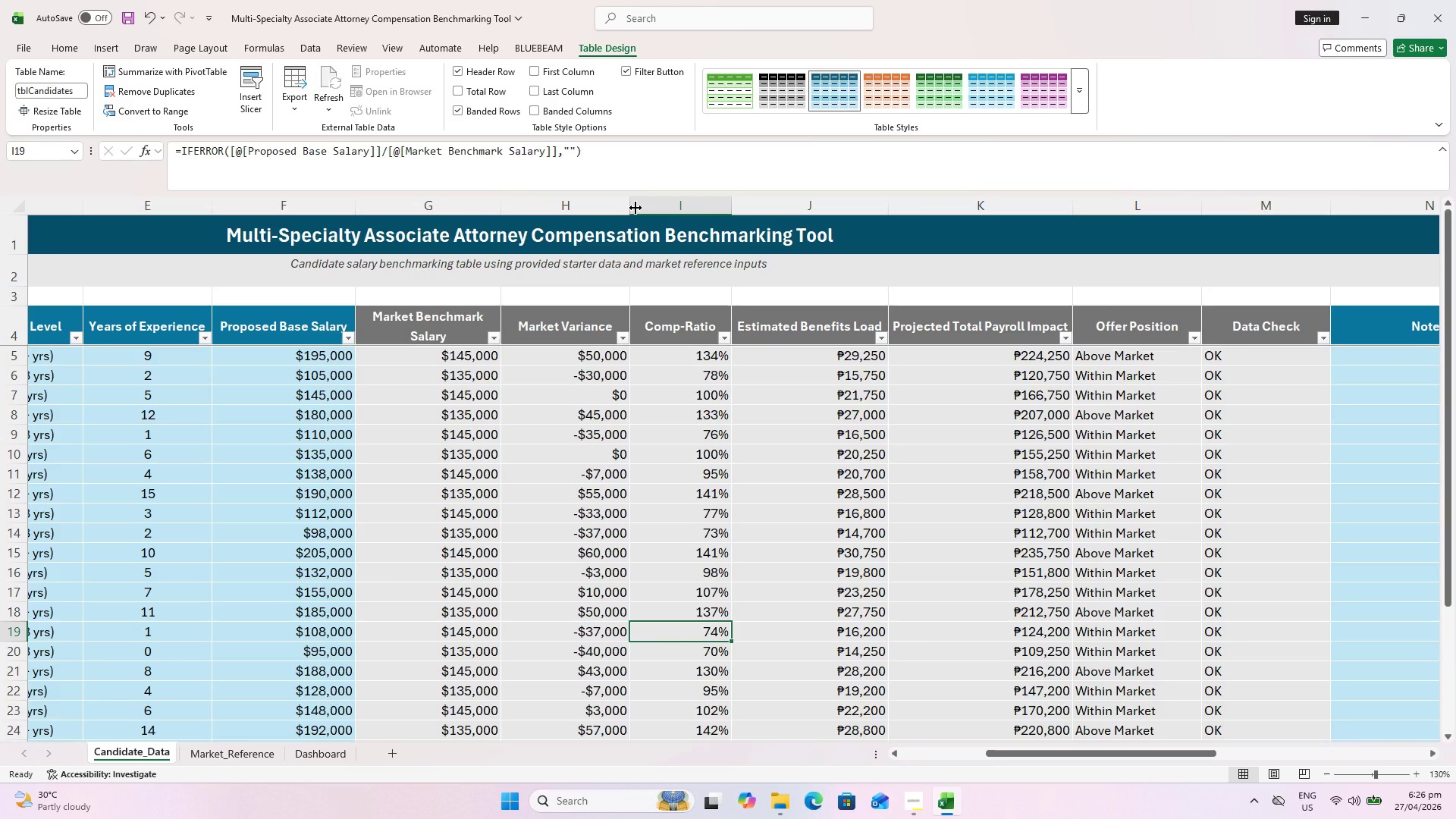 
left_click_drag(start_coordinate=[631, 204], to_coordinate=[623, 202])
 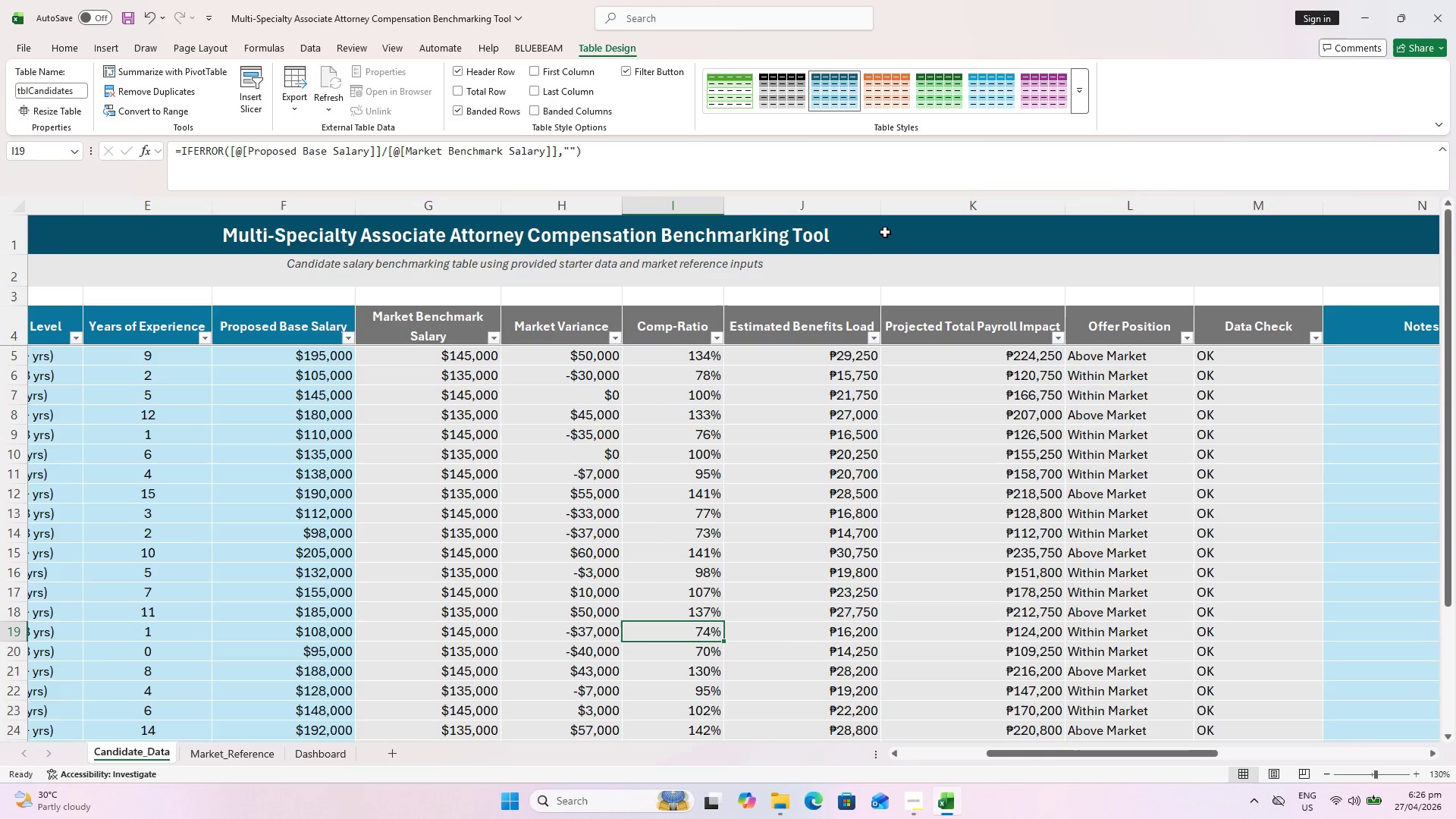 
left_click([881, 209])
 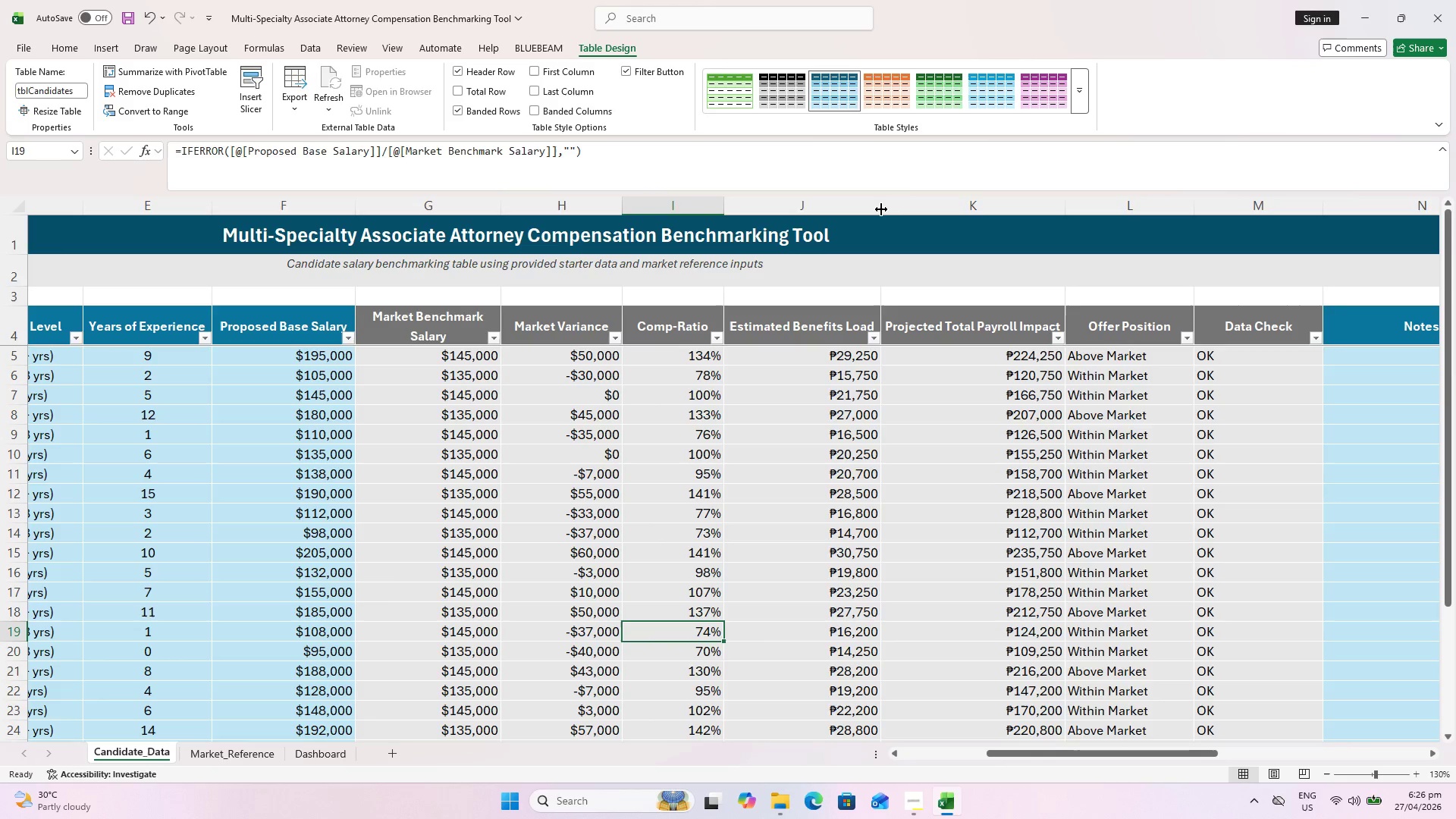 
left_click_drag(start_coordinate=[881, 209], to_coordinate=[849, 198])
 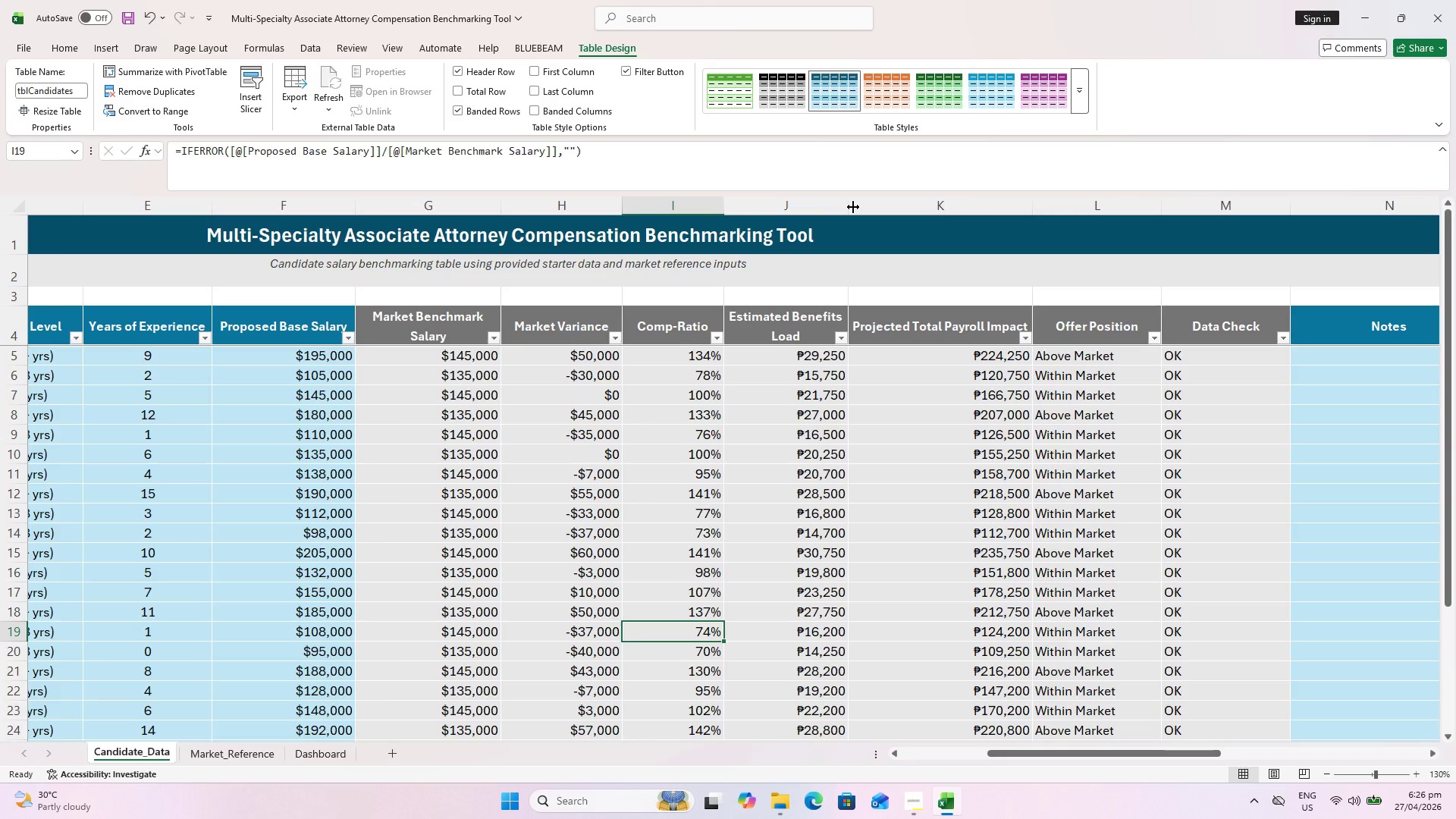 
wait(6.8)
 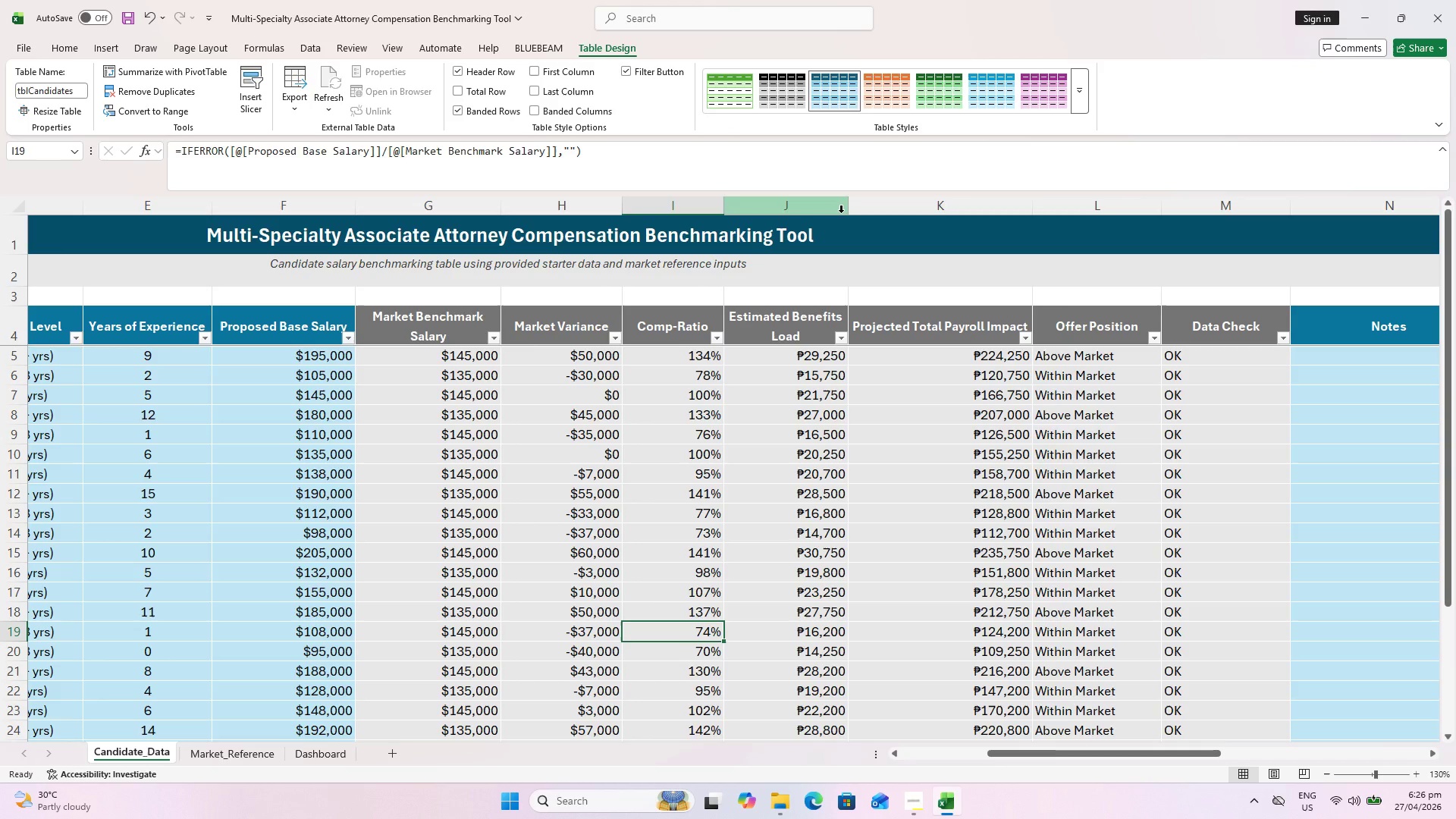 
left_click_drag(start_coordinate=[1033, 206], to_coordinate=[1000, 193])
 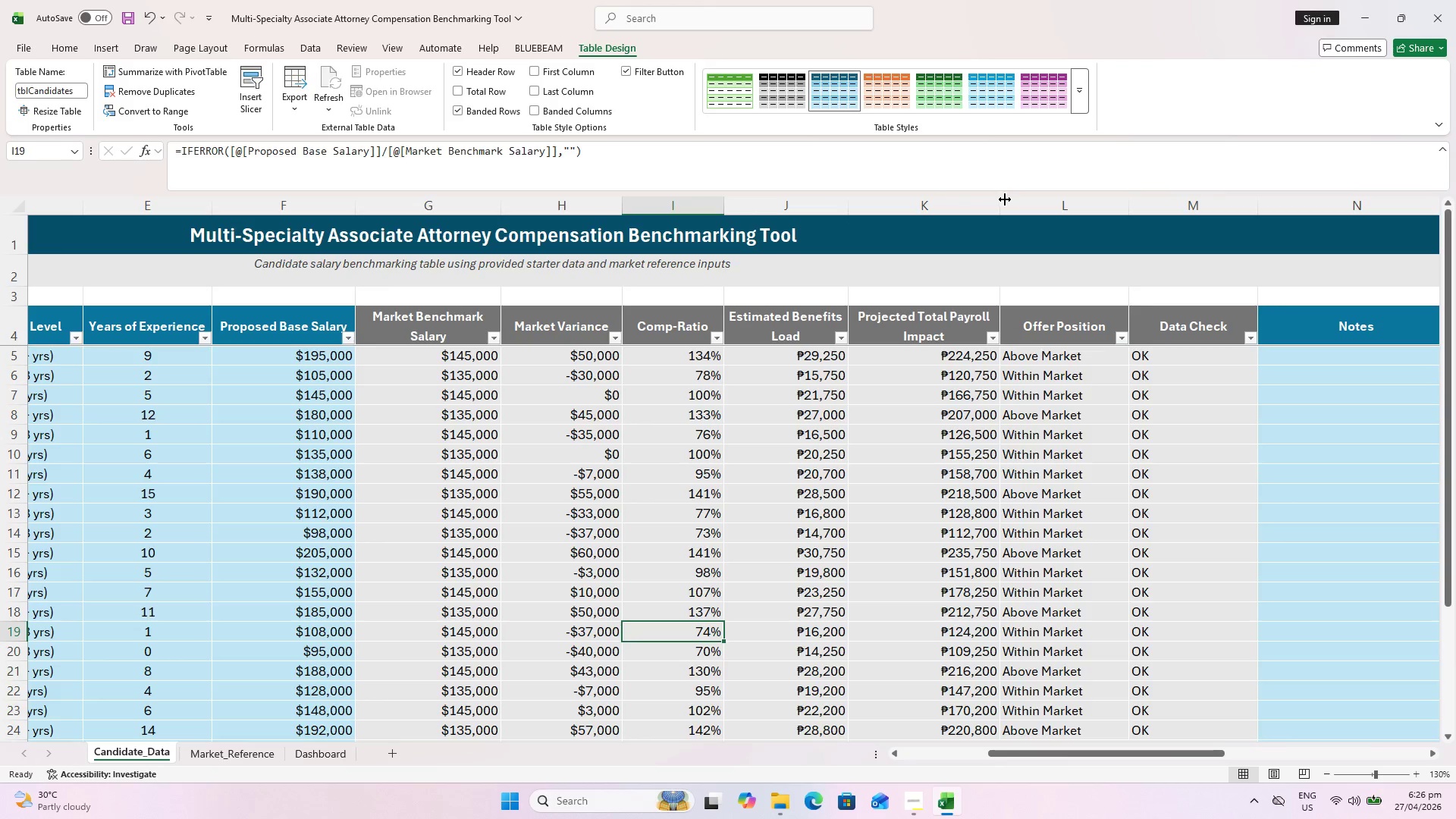 
left_click_drag(start_coordinate=[1004, 201], to_coordinate=[977, 201])
 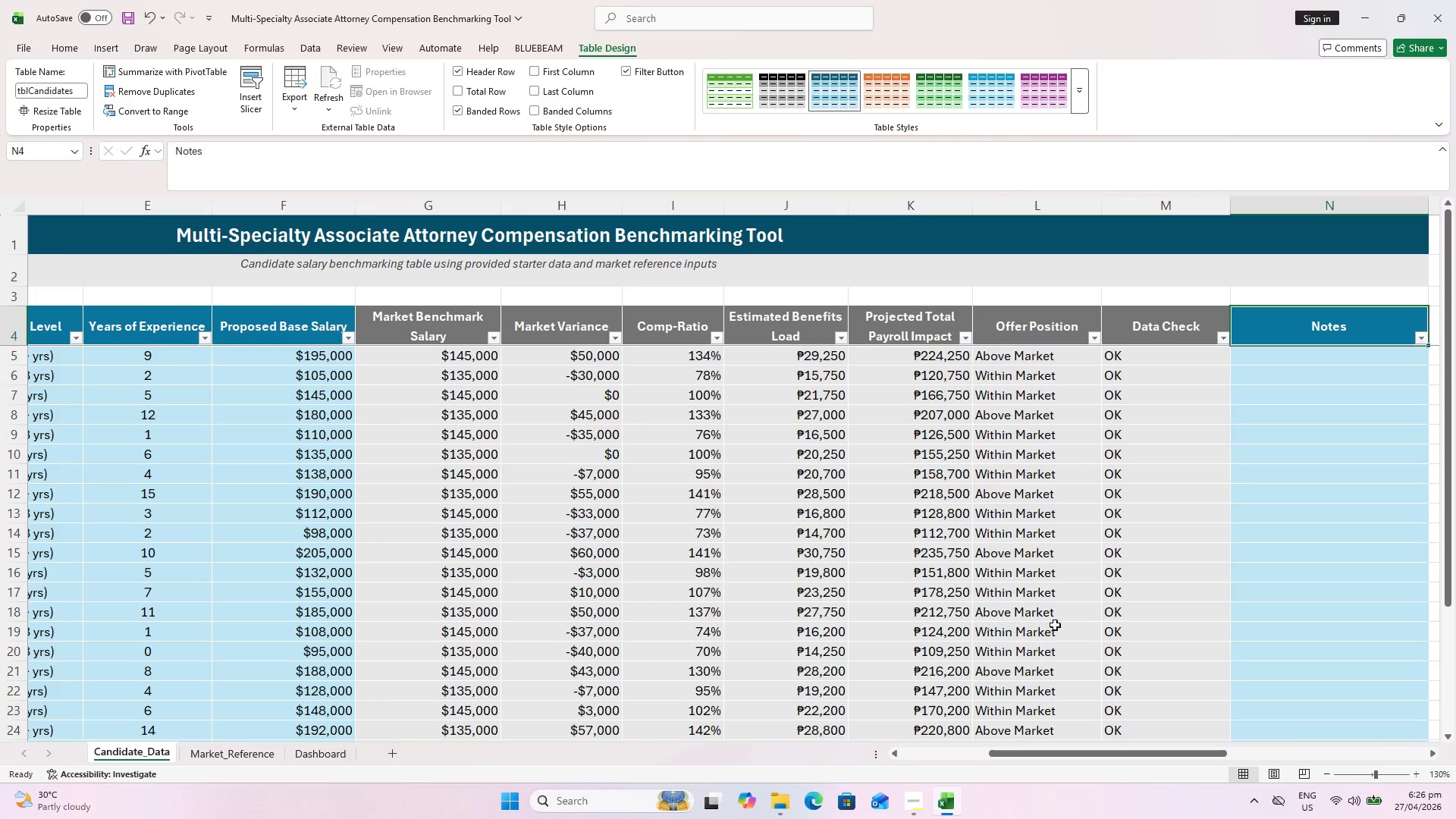 
left_click_drag(start_coordinate=[1060, 755], to_coordinate=[809, 763])
 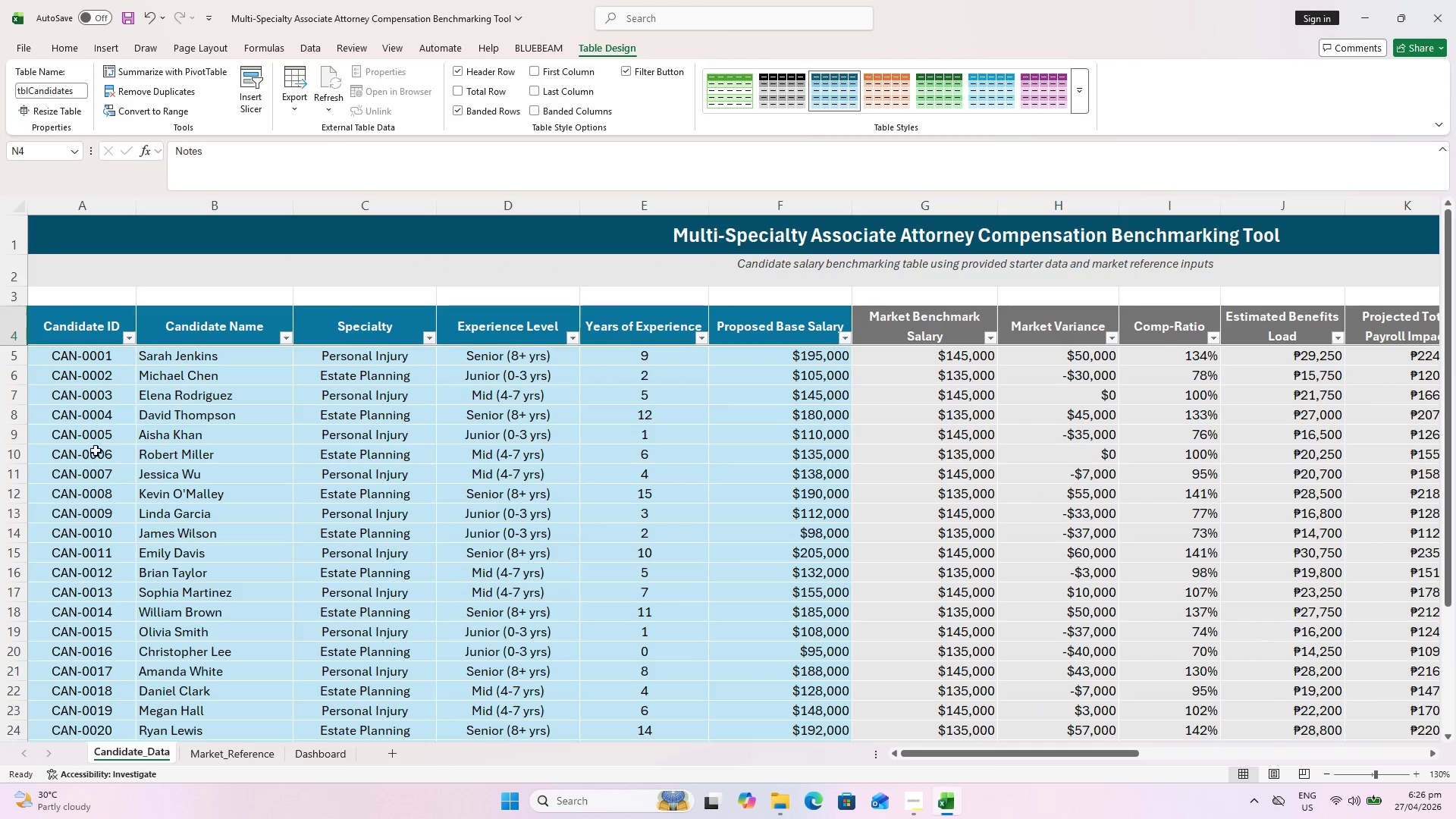 
hold_key(key=ShiftLeft, duration=1.19)
left_click([102, 326])
 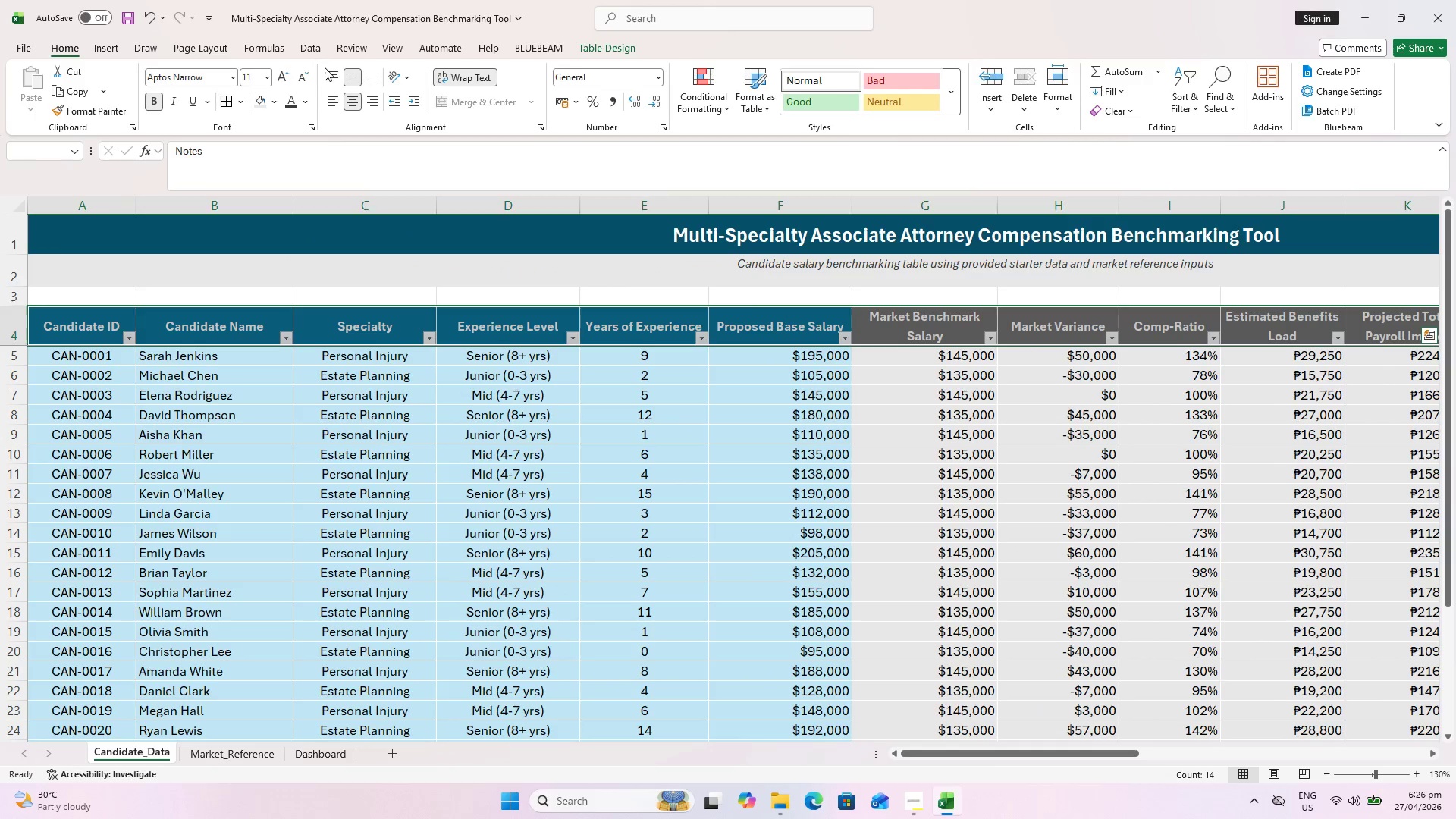 
left_click([337, 74])
 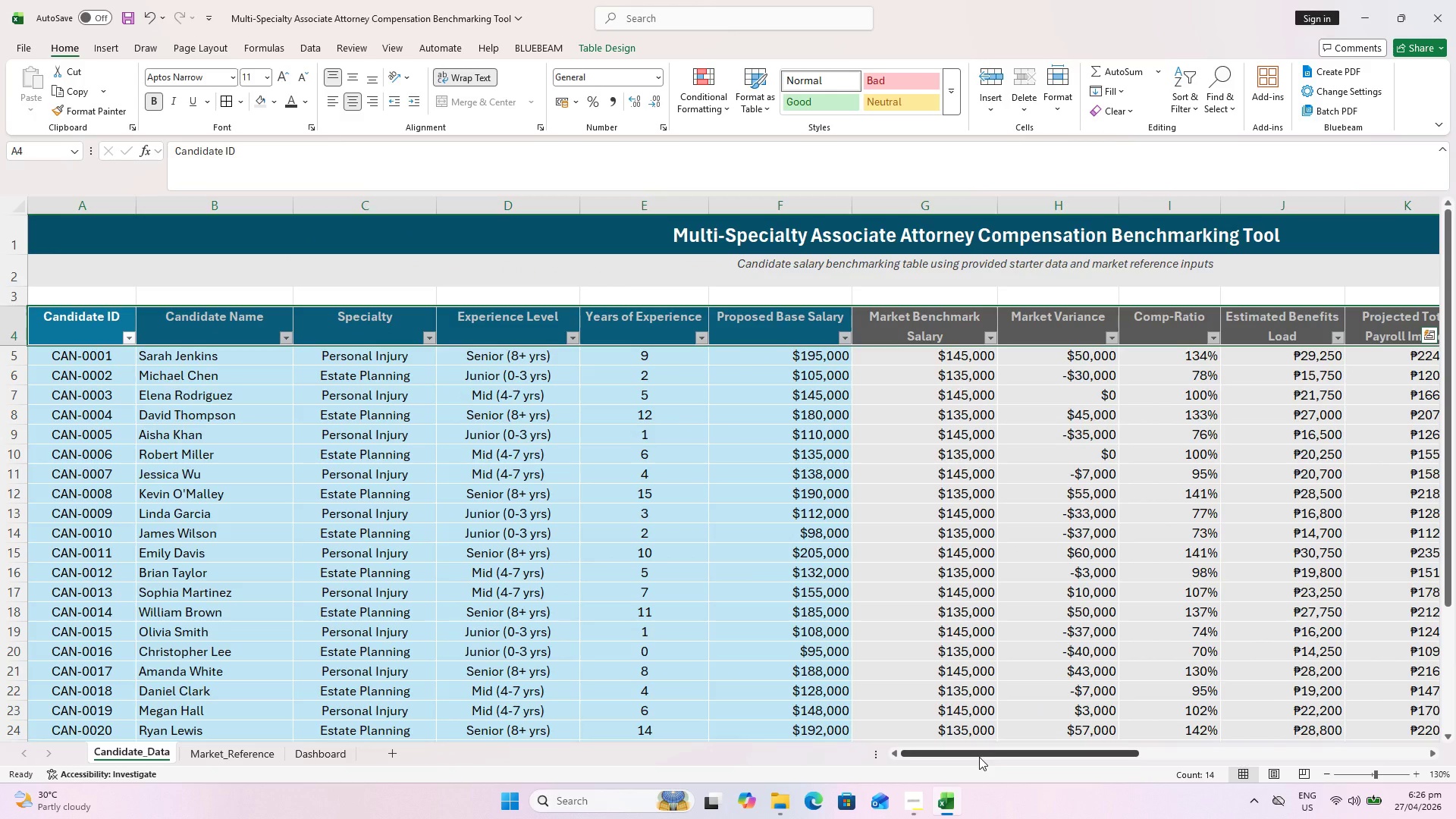 
left_click([99, 380])
 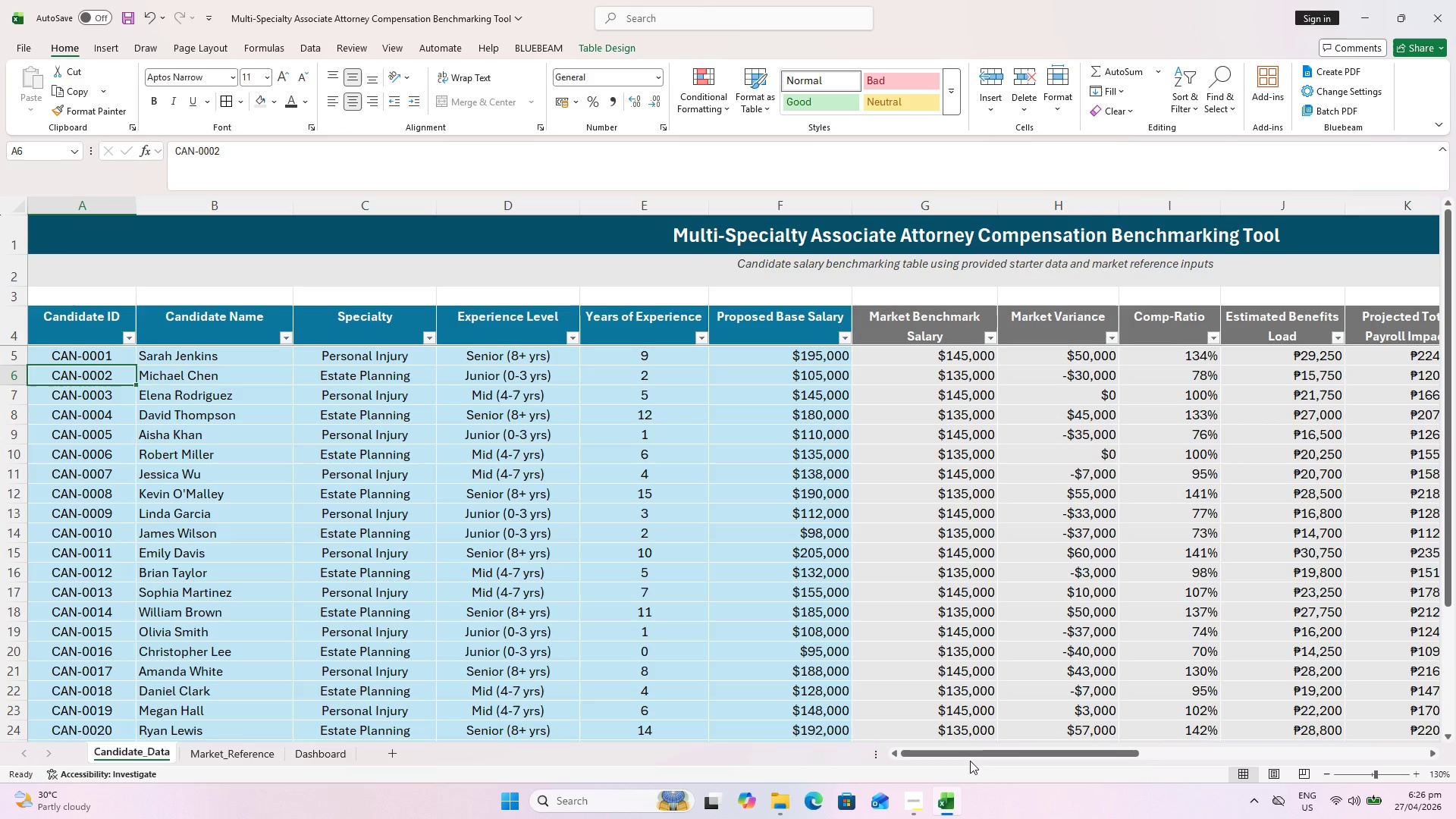 
left_click_drag(start_coordinate=[967, 757], to_coordinate=[1077, 770])
 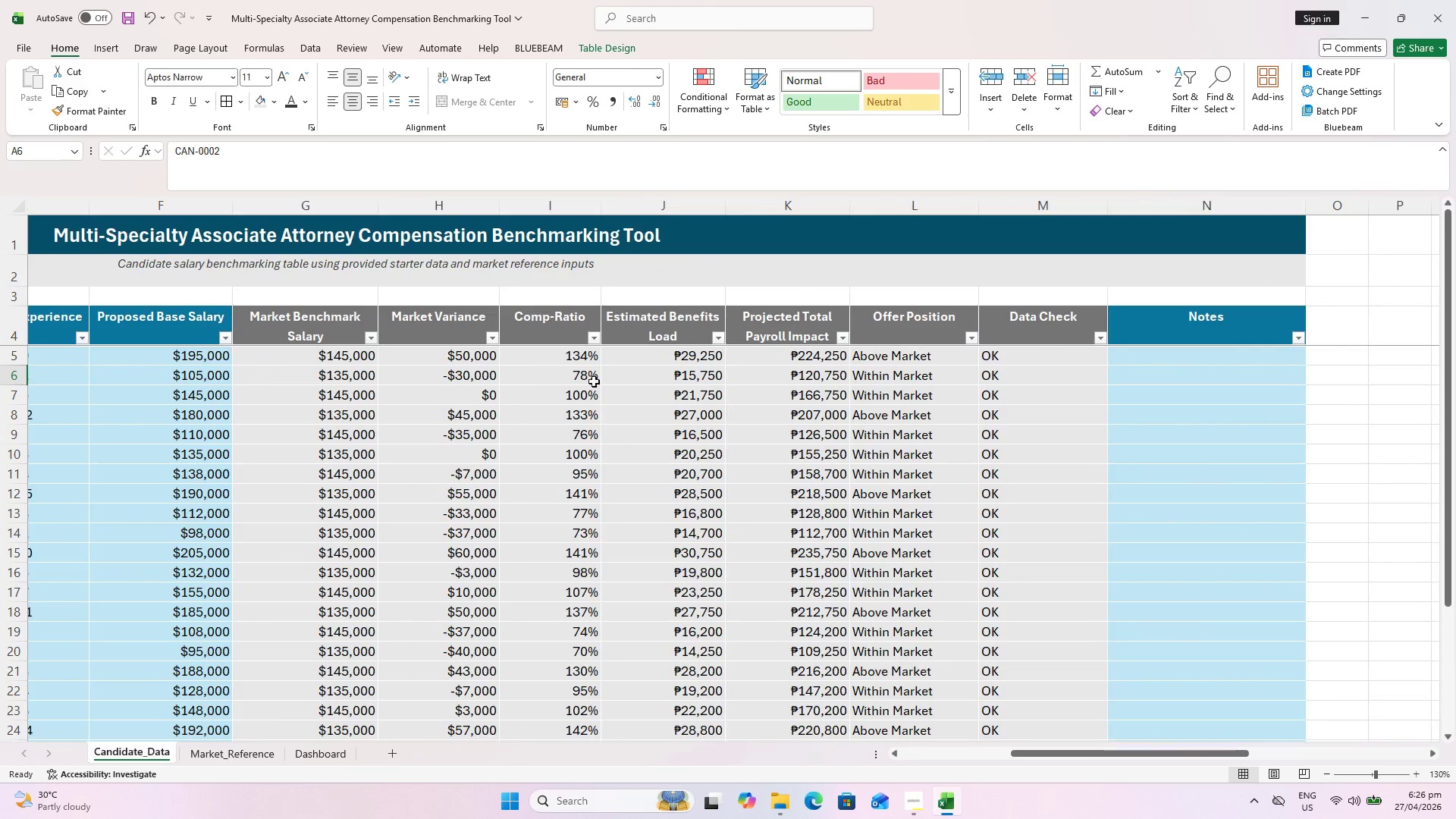 
left_click([556, 362])
 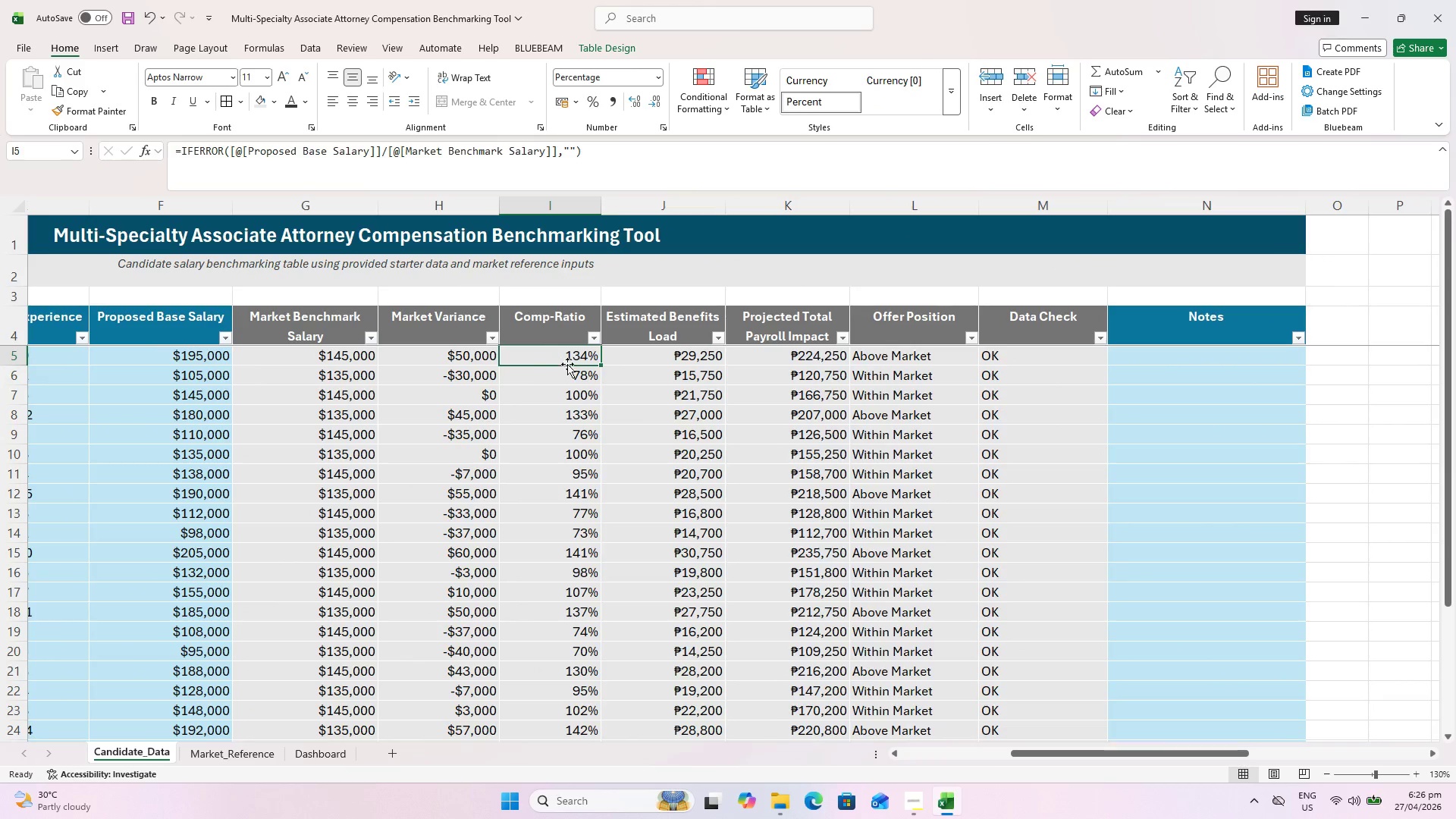 
hold_key(key=ShiftLeft, duration=0.53)
 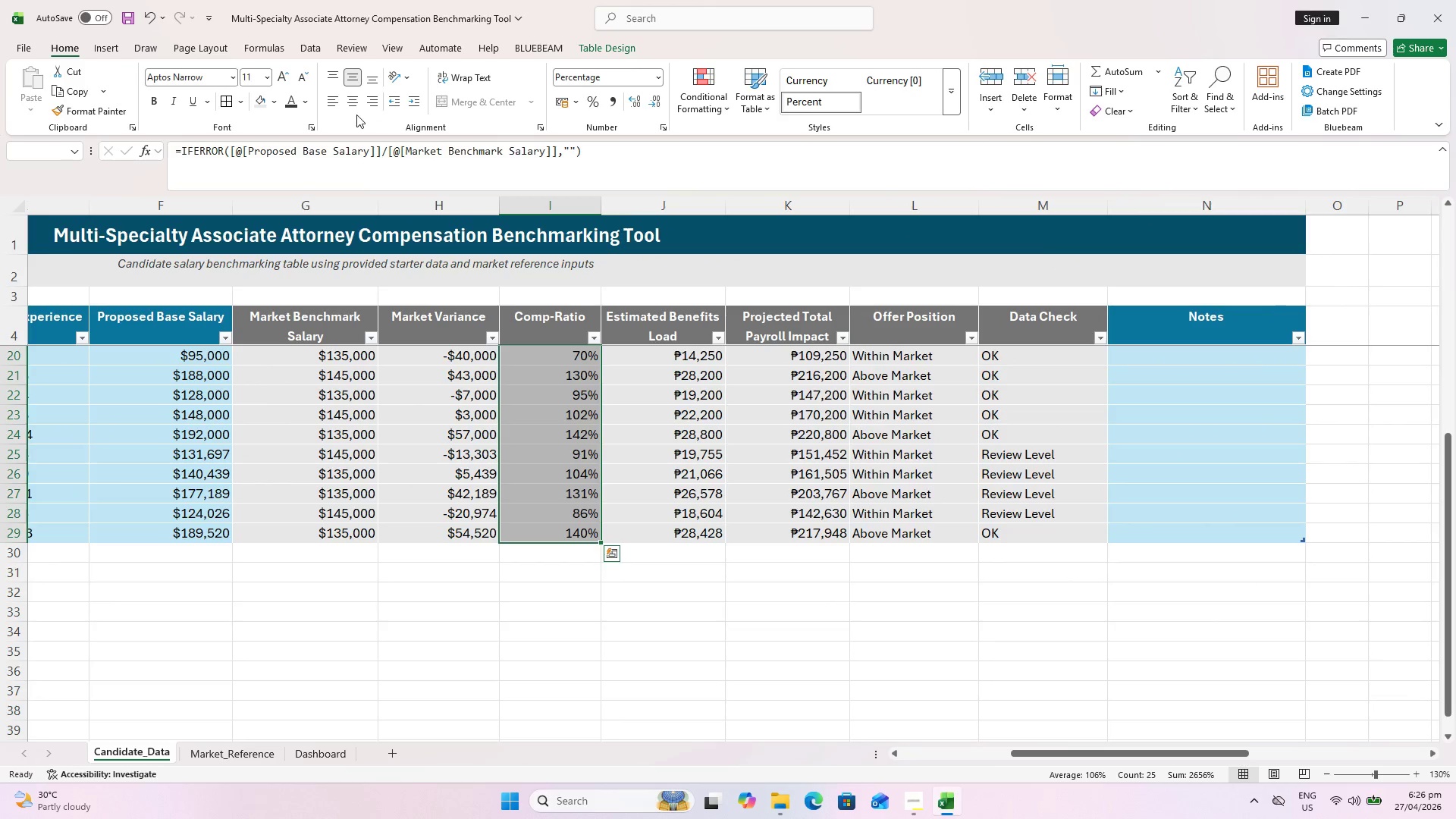 
scroll: coordinate [578, 411], scroll_direction: down, amount: 5.0
 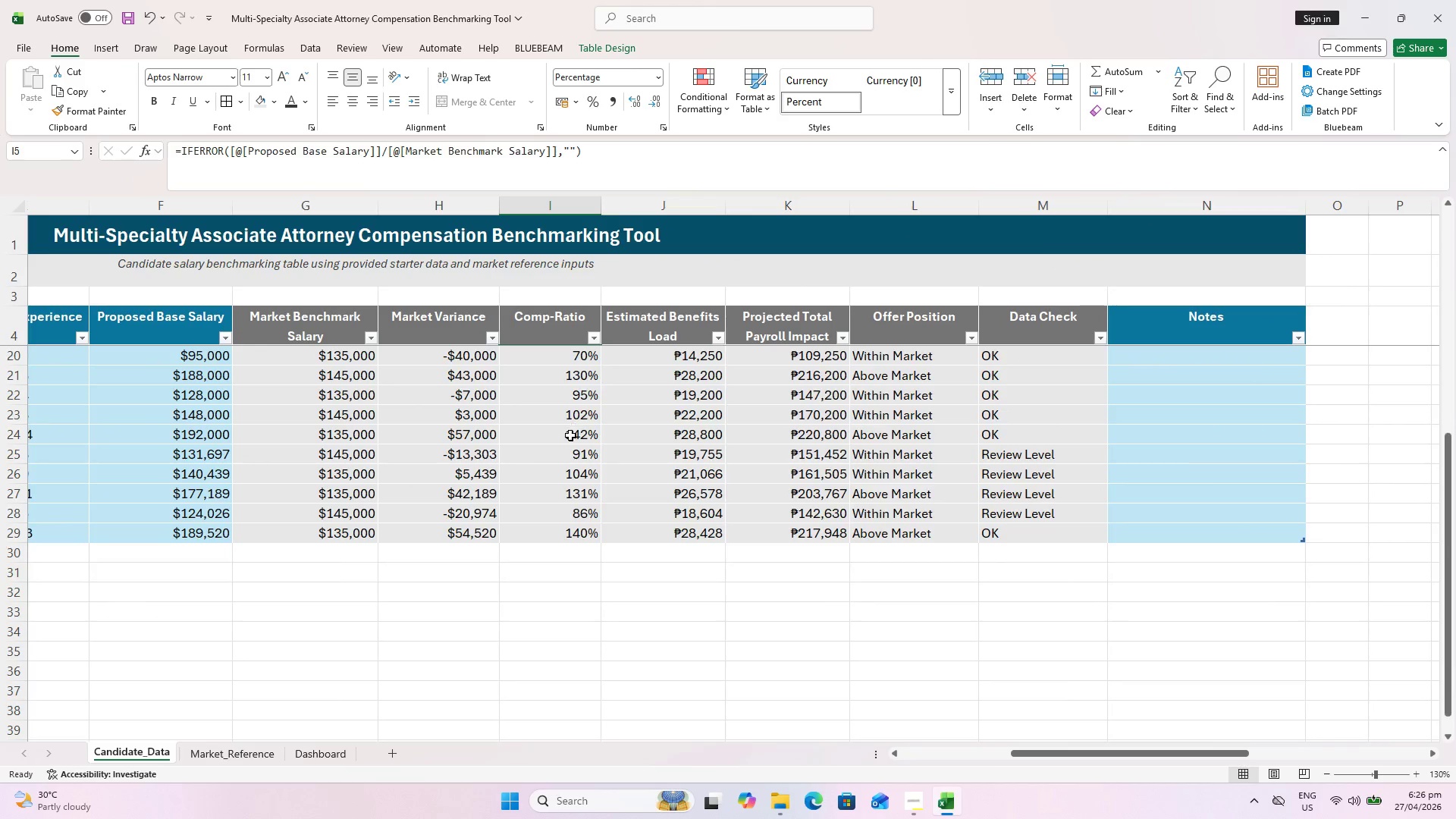 
left_click([345, 99])
 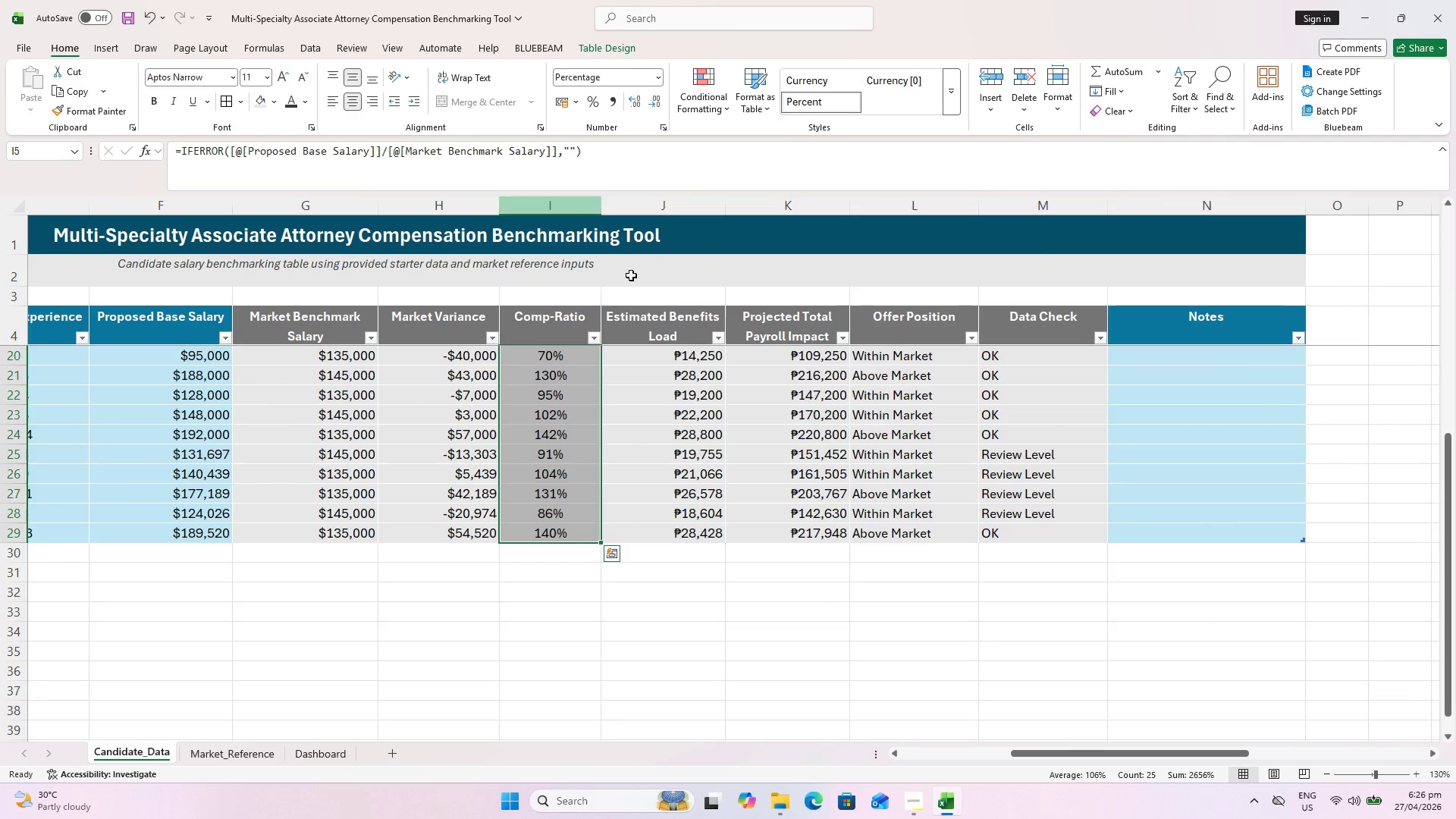 
left_click([910, 583])
 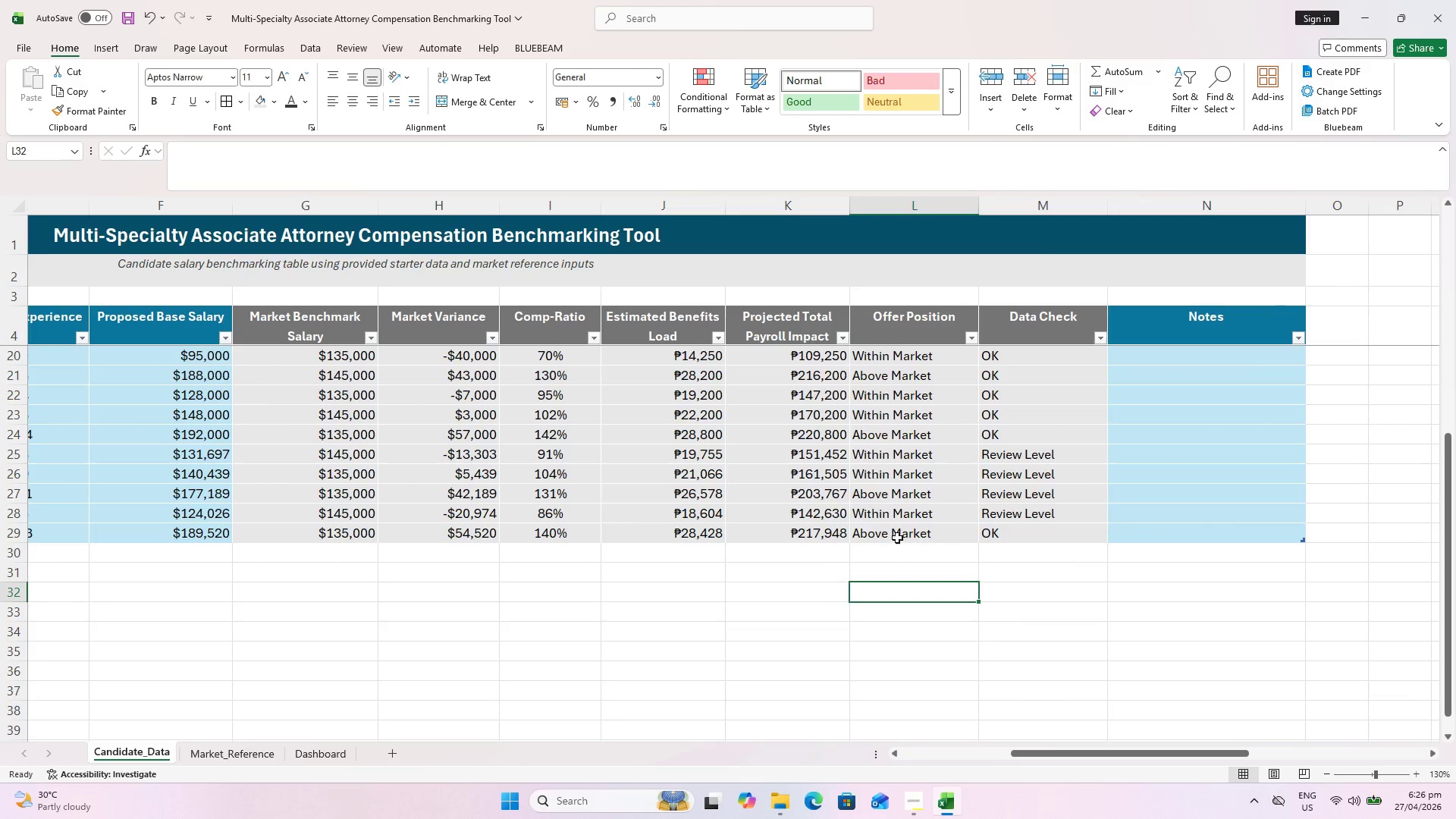 
left_click([898, 531])
 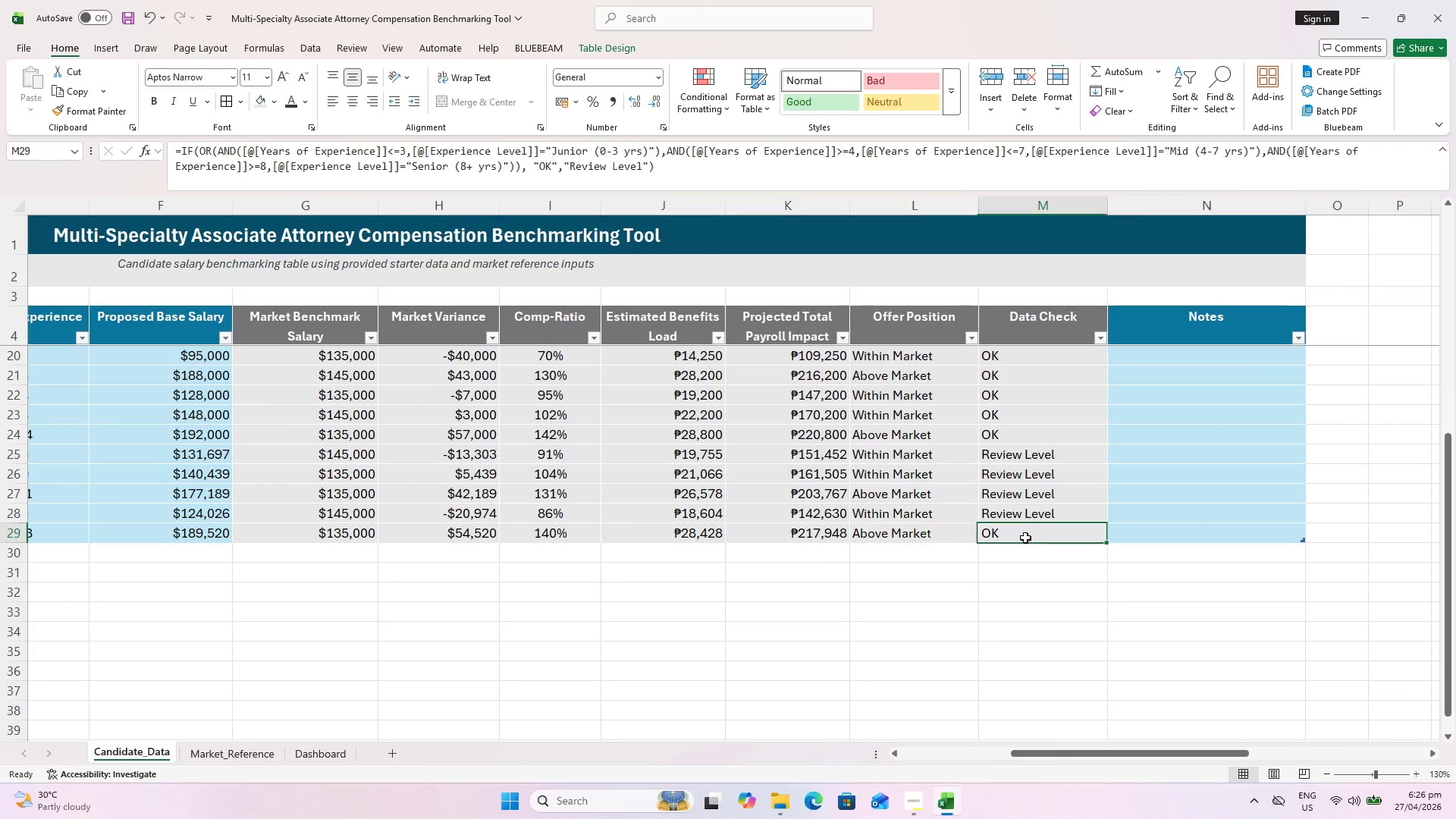 
hold_key(key=ShiftLeft, duration=1.23)
 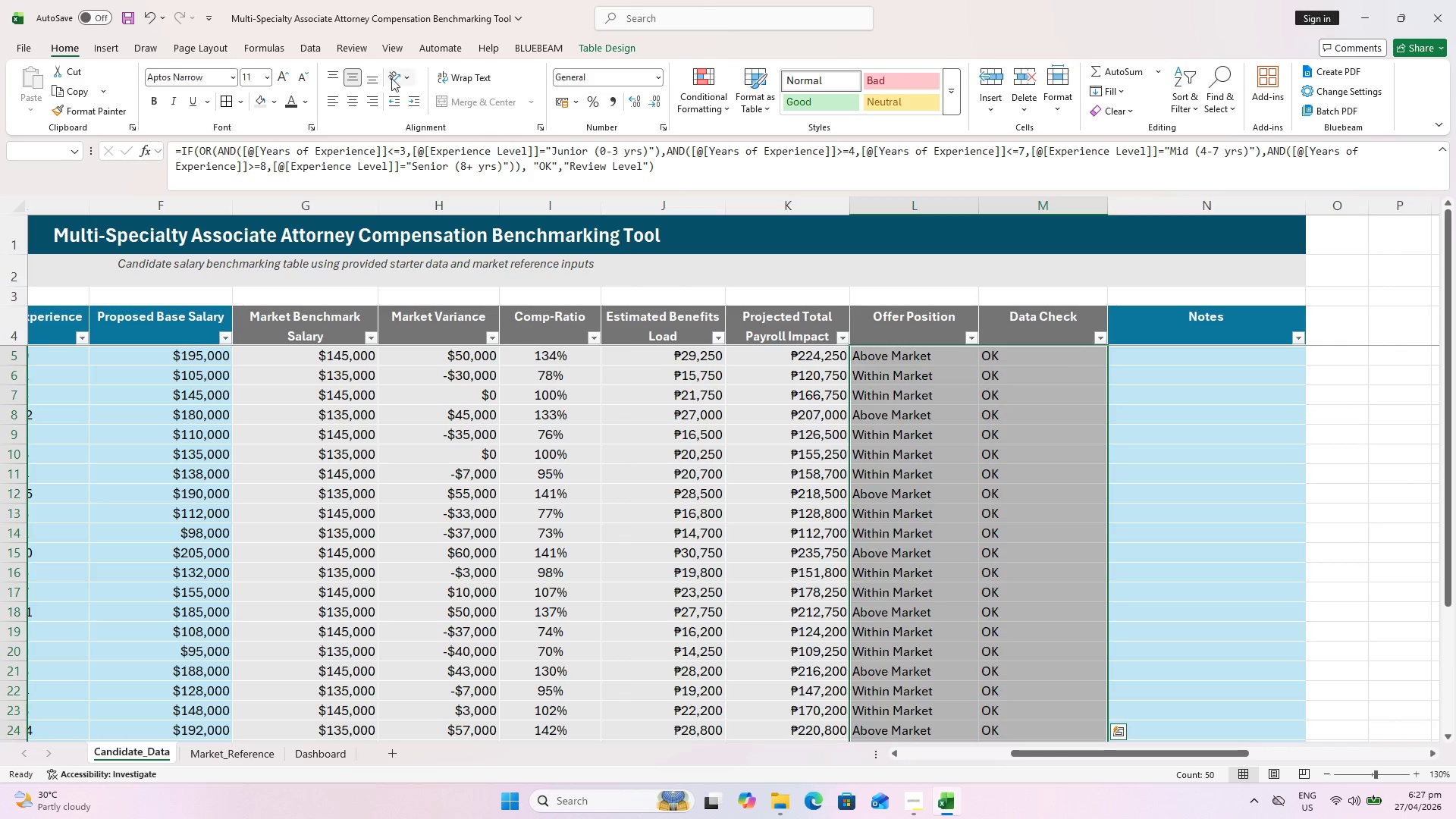 
scroll: coordinate [1019, 524], scroll_direction: up, amount: 11.0
 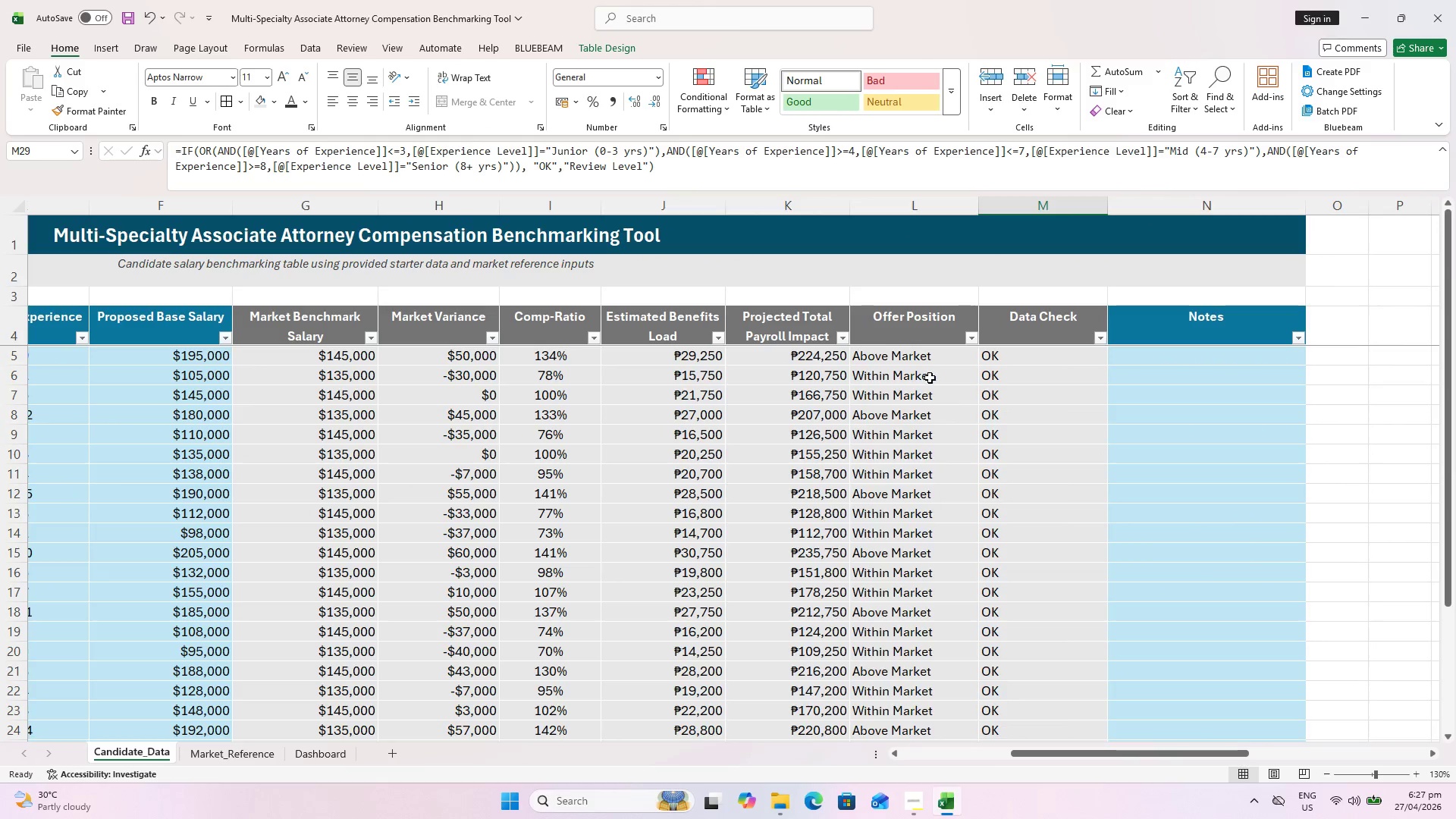 
left_click([920, 357])
 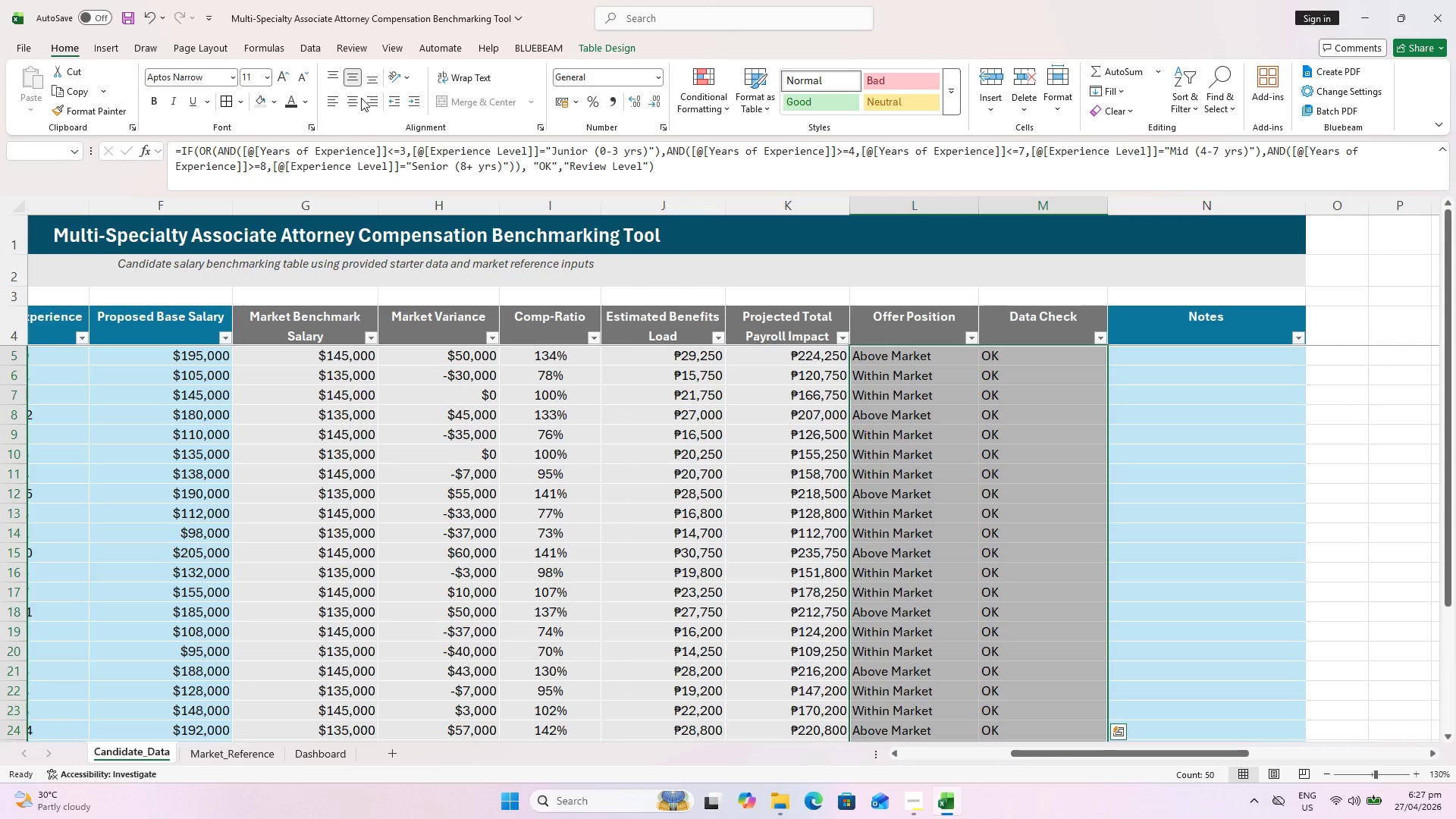 
left_click([358, 101])
 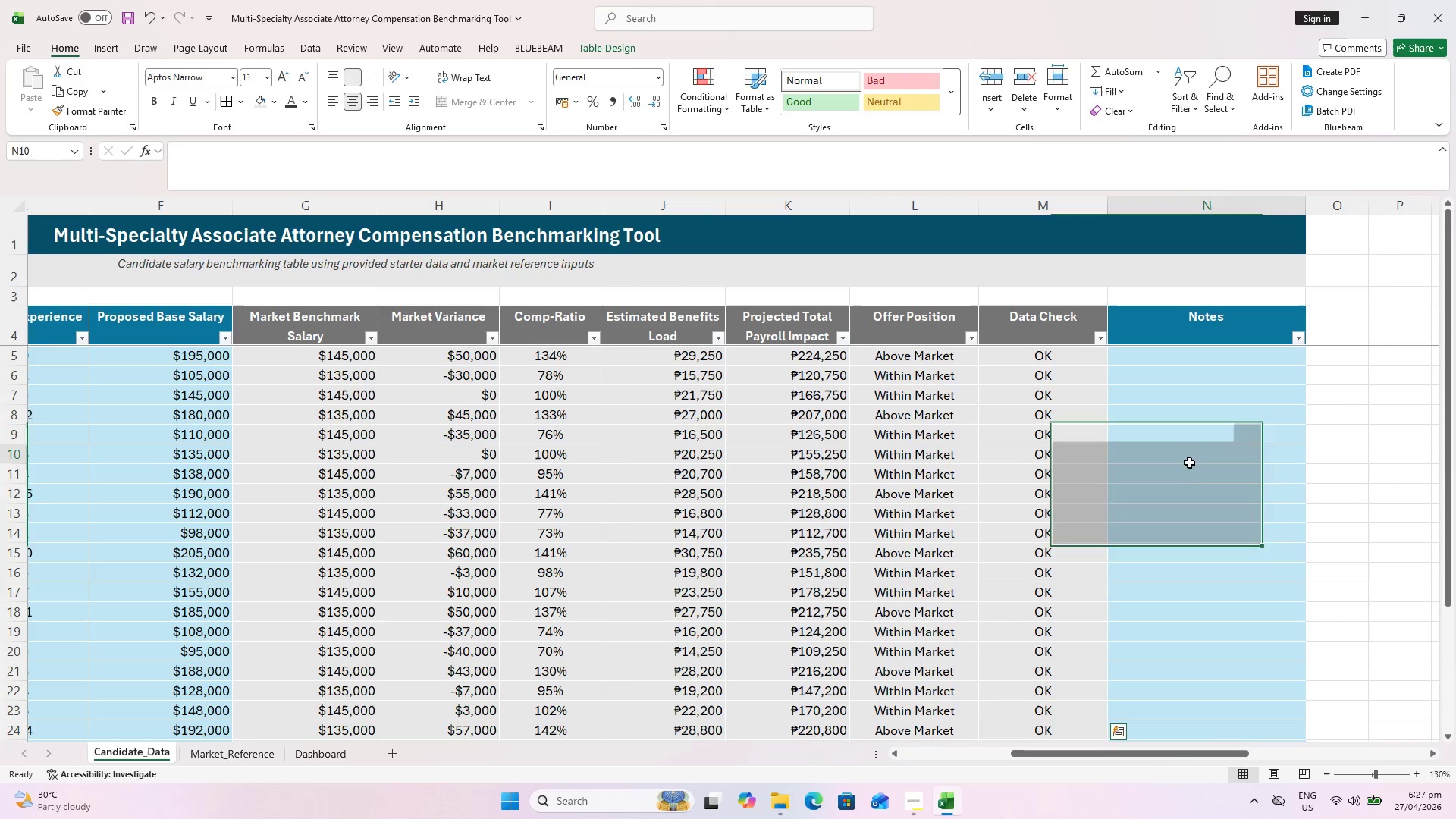 
key(Control+S)
 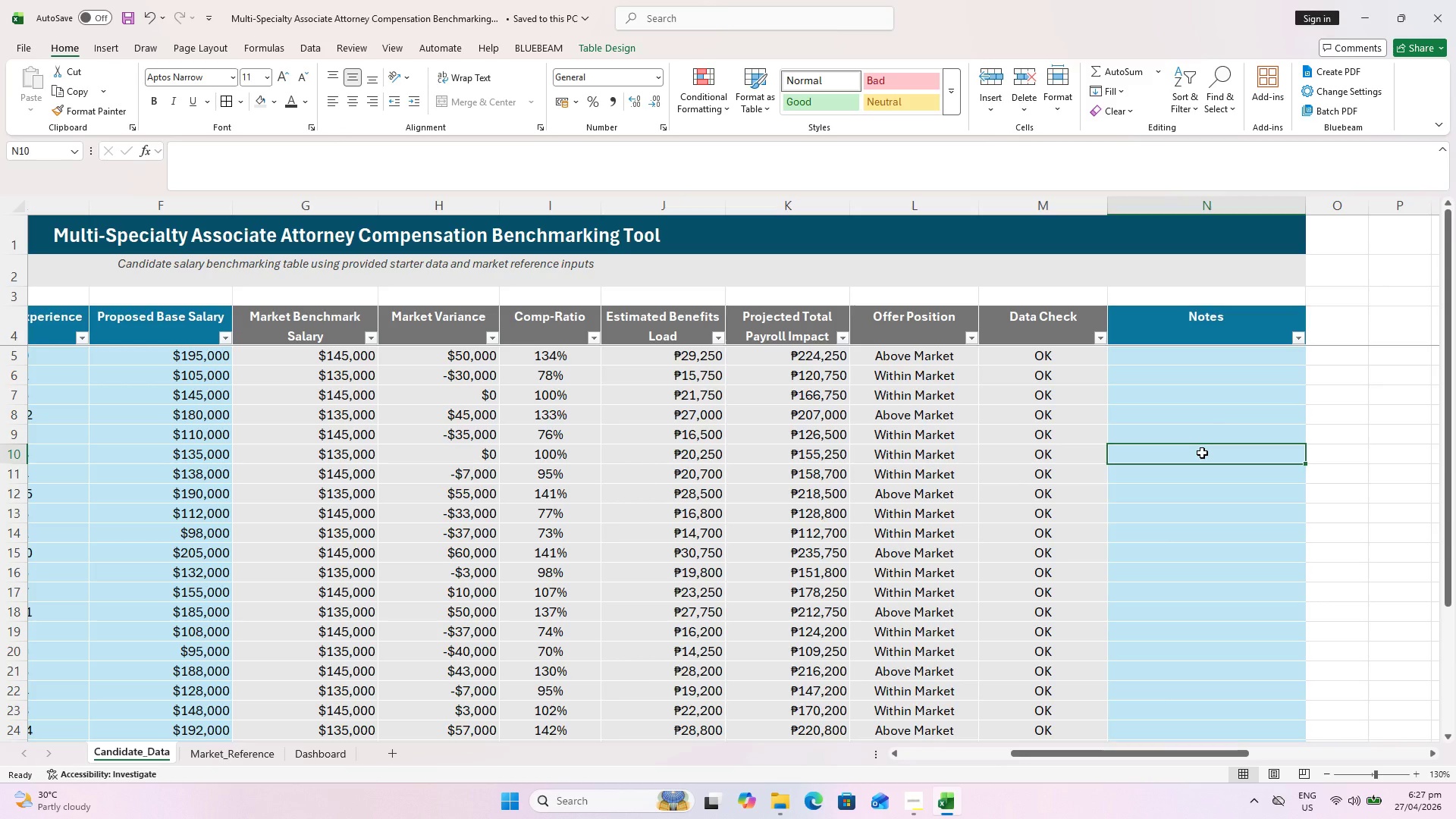 
wait(20.88)
 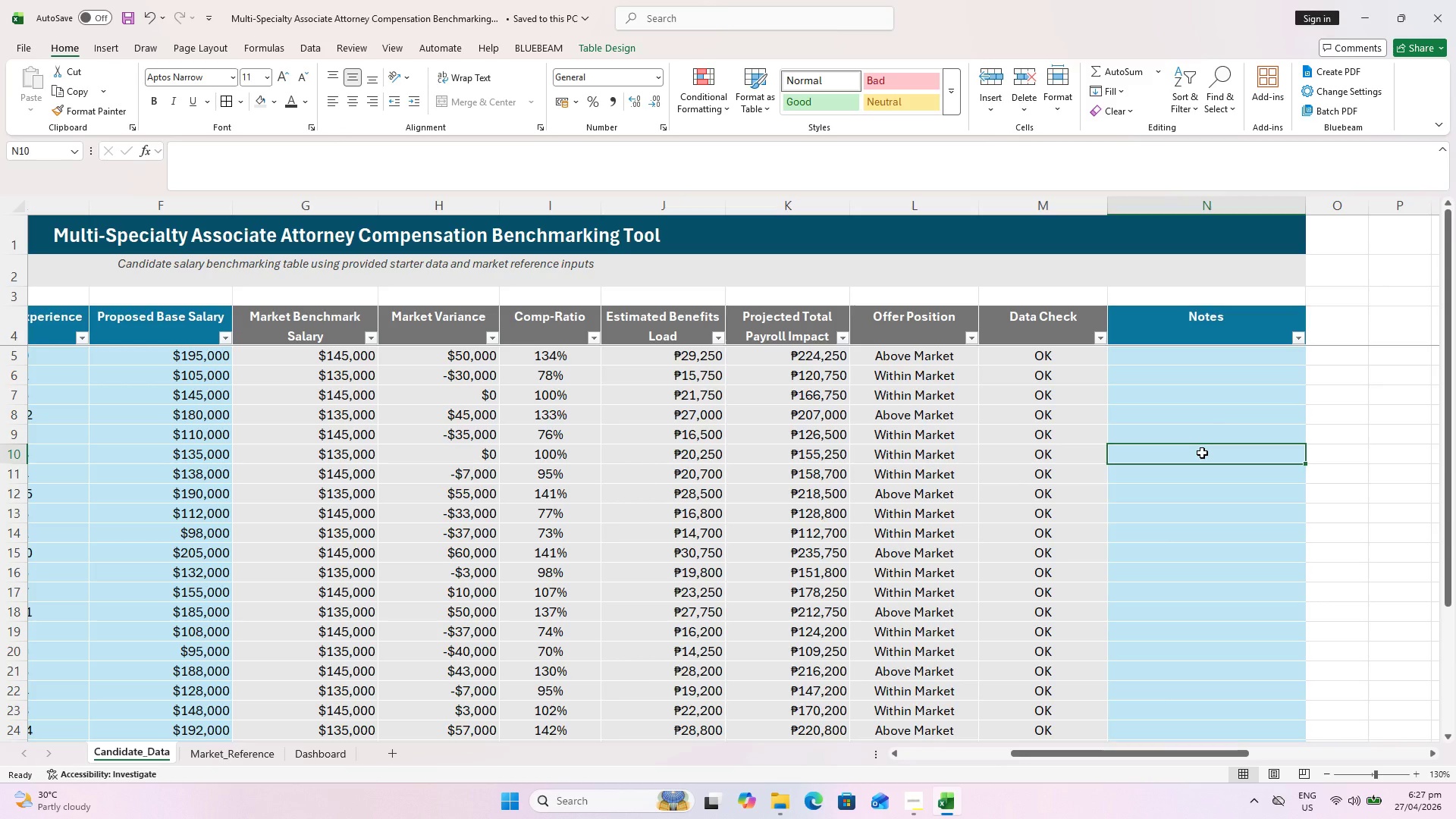 
left_click([318, 353])
 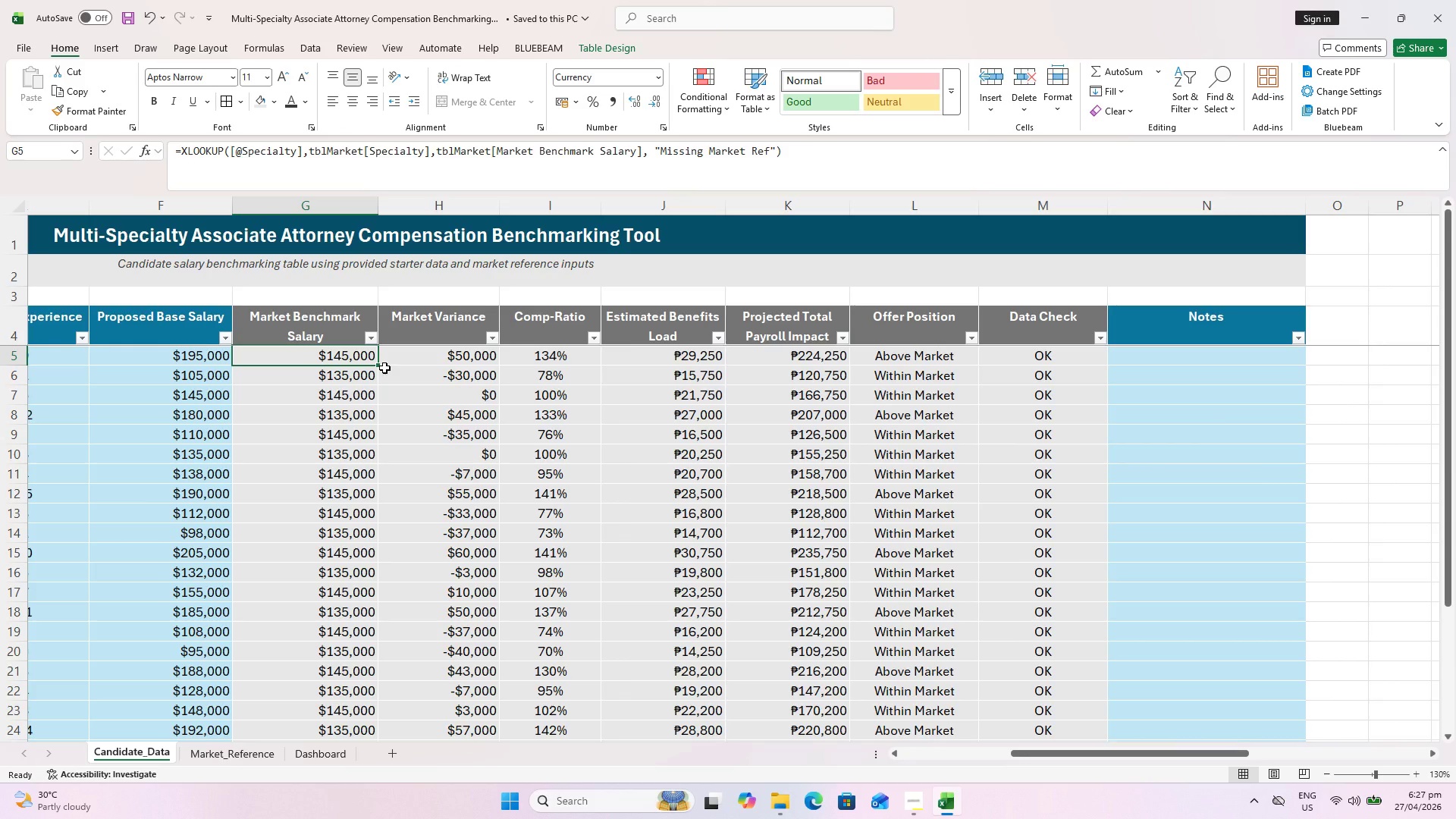 
wait(10.49)
 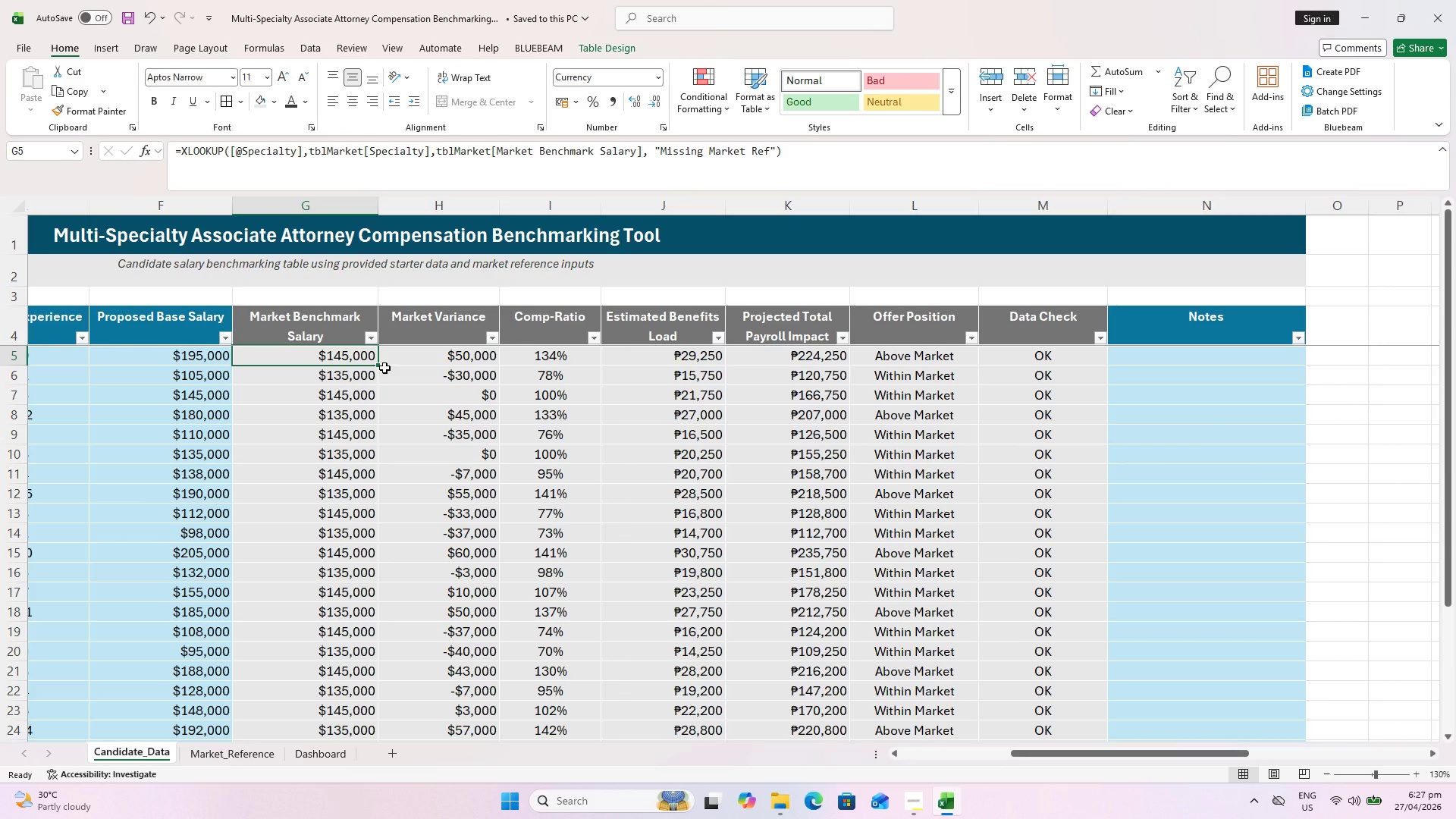 
left_click([654, 353])
 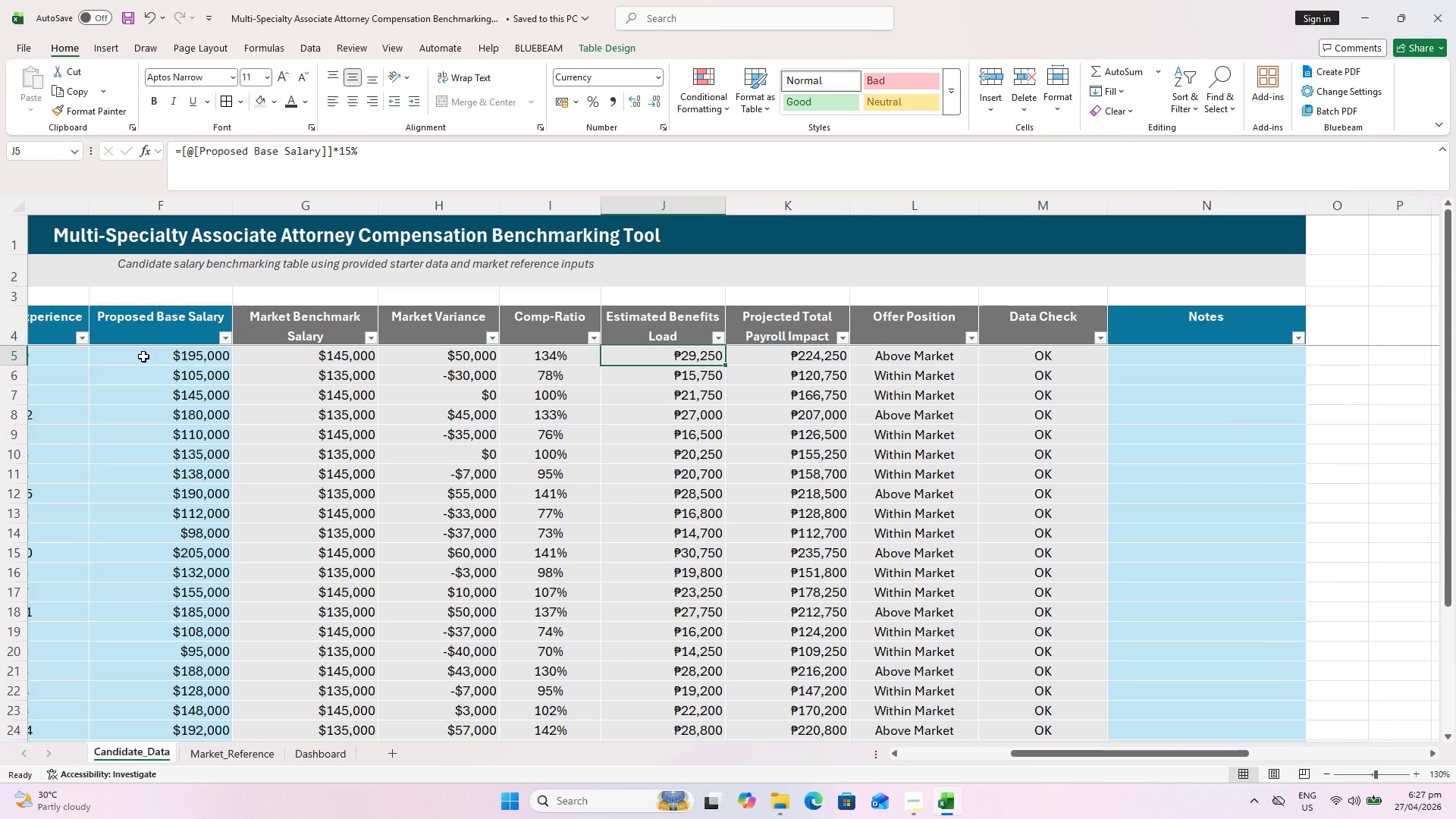 
wait(20.12)
 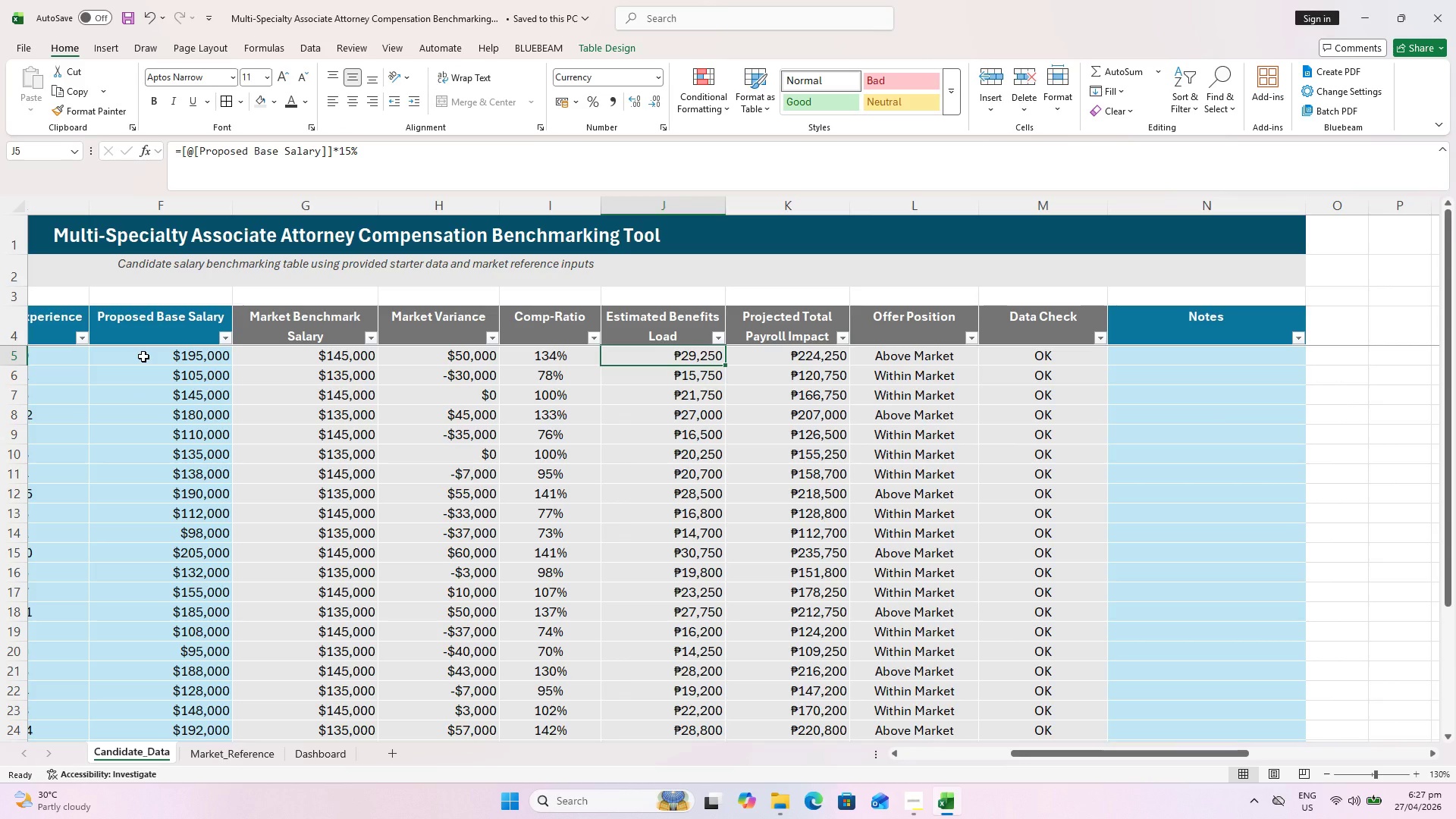 
left_click([788, 352])
 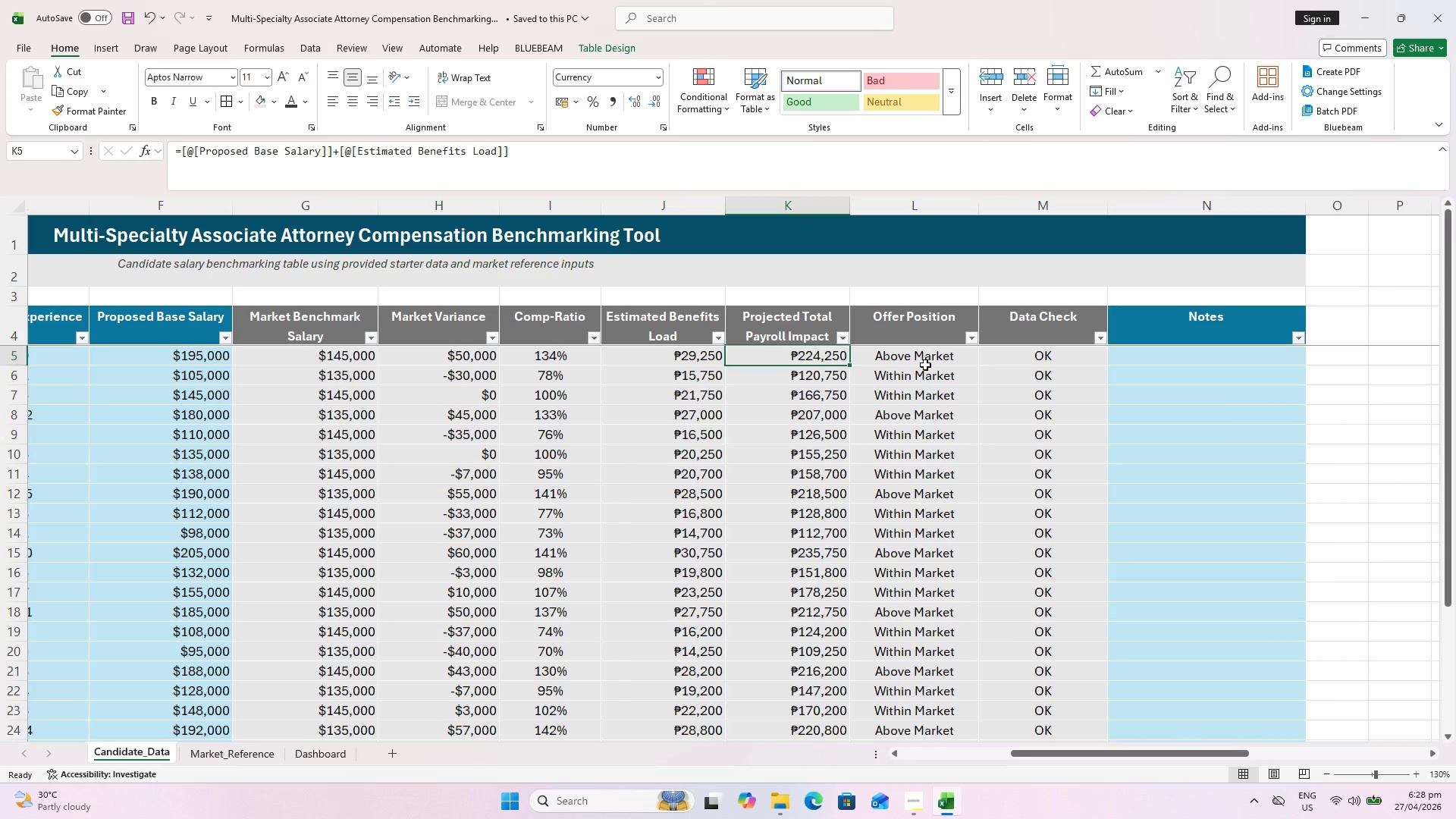 
wait(19.42)
 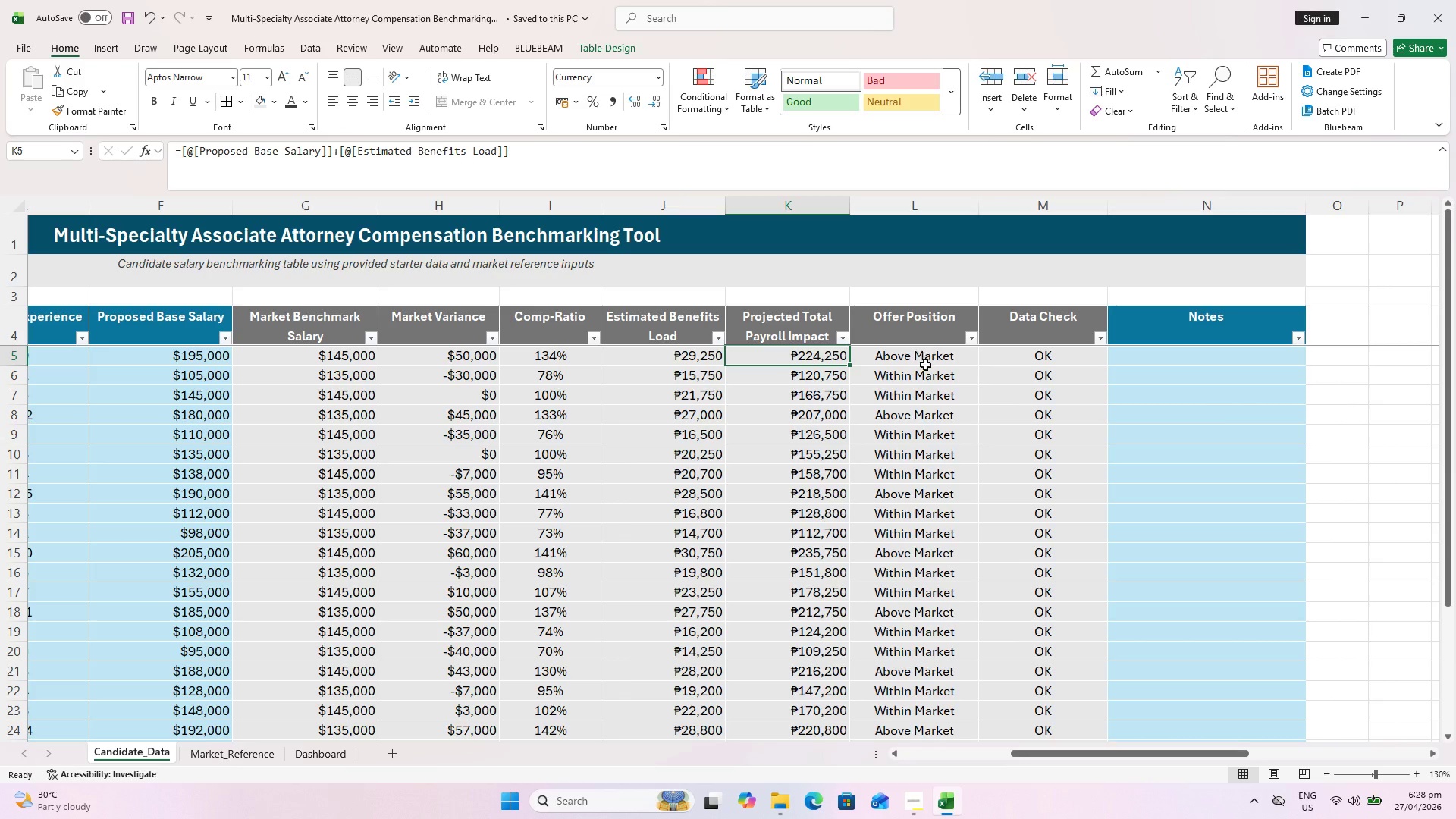 
scroll: coordinate [1015, 536], scroll_direction: down, amount: 4.0
 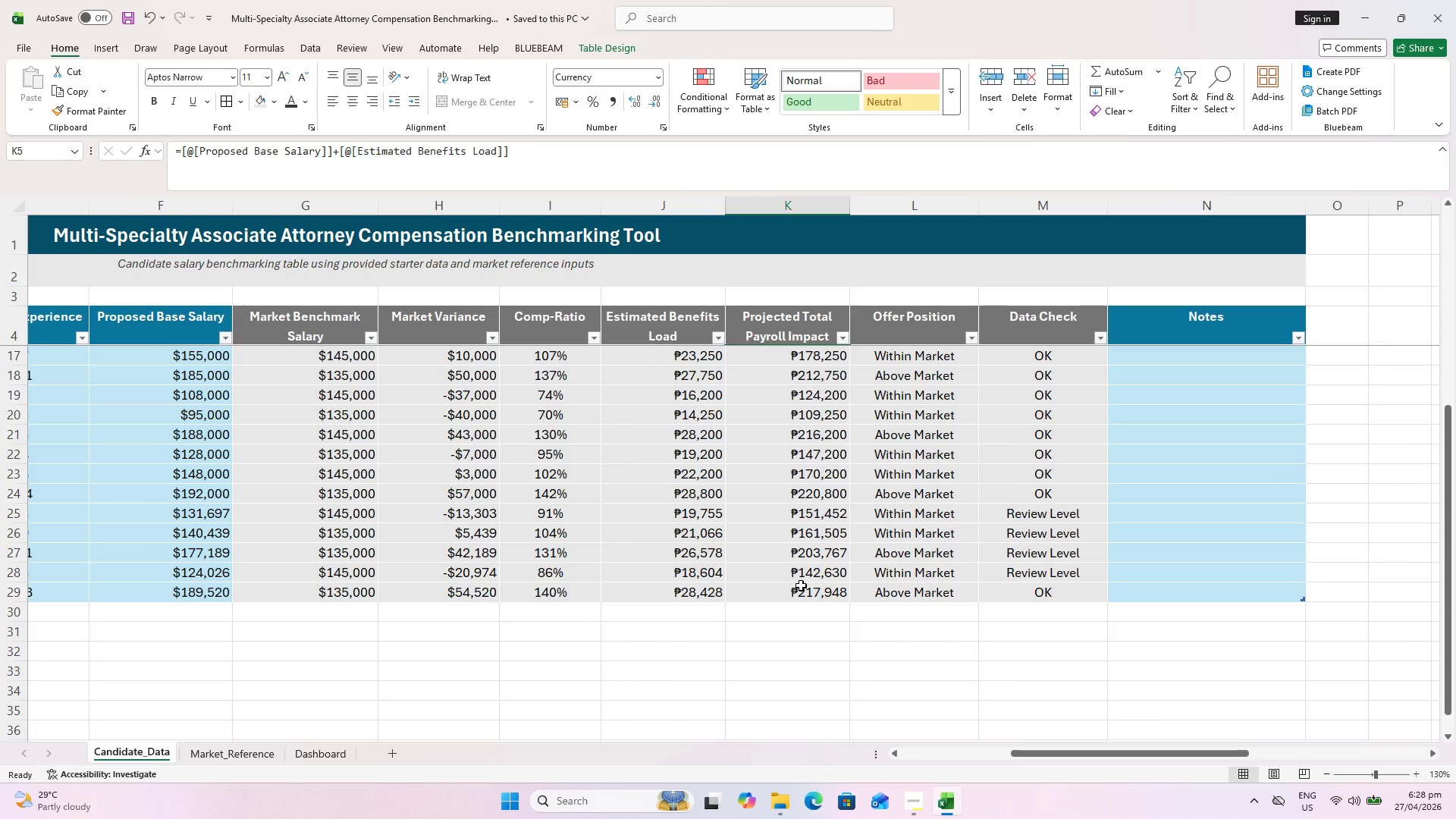 
wait(21.28)
 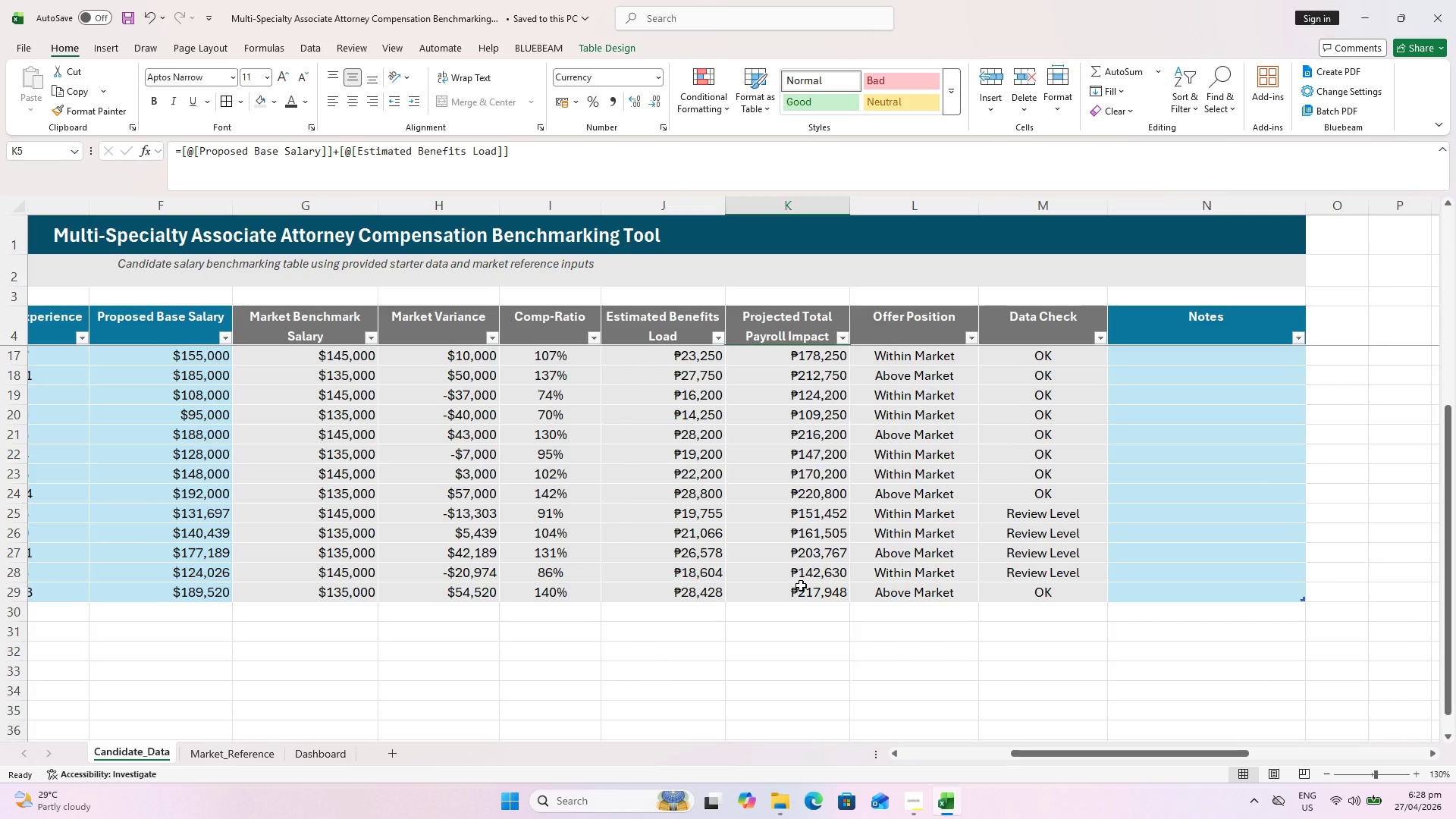 
scroll: coordinate [549, 598], scroll_direction: up, amount: 1.0
 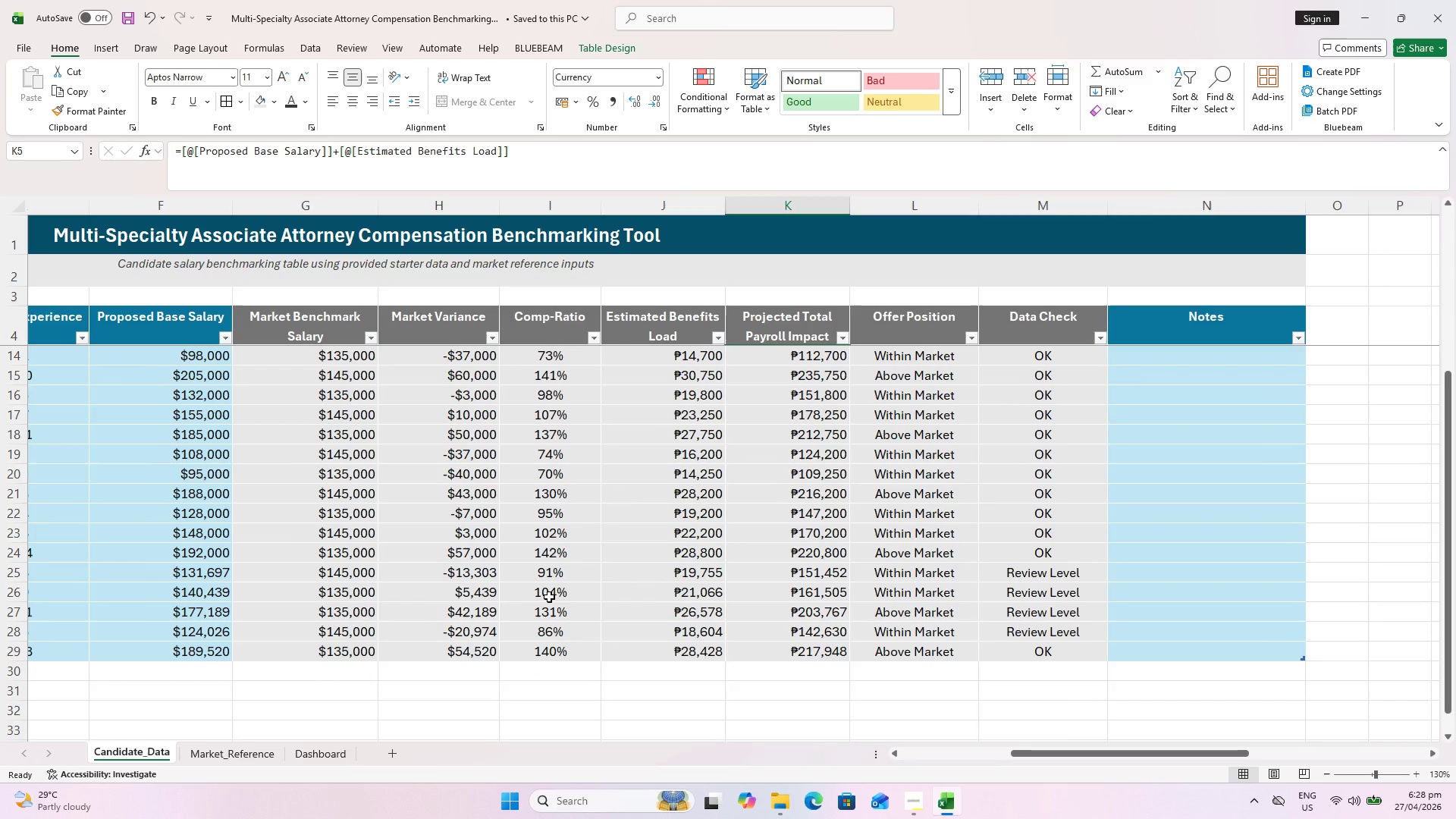 
wait(10.19)
 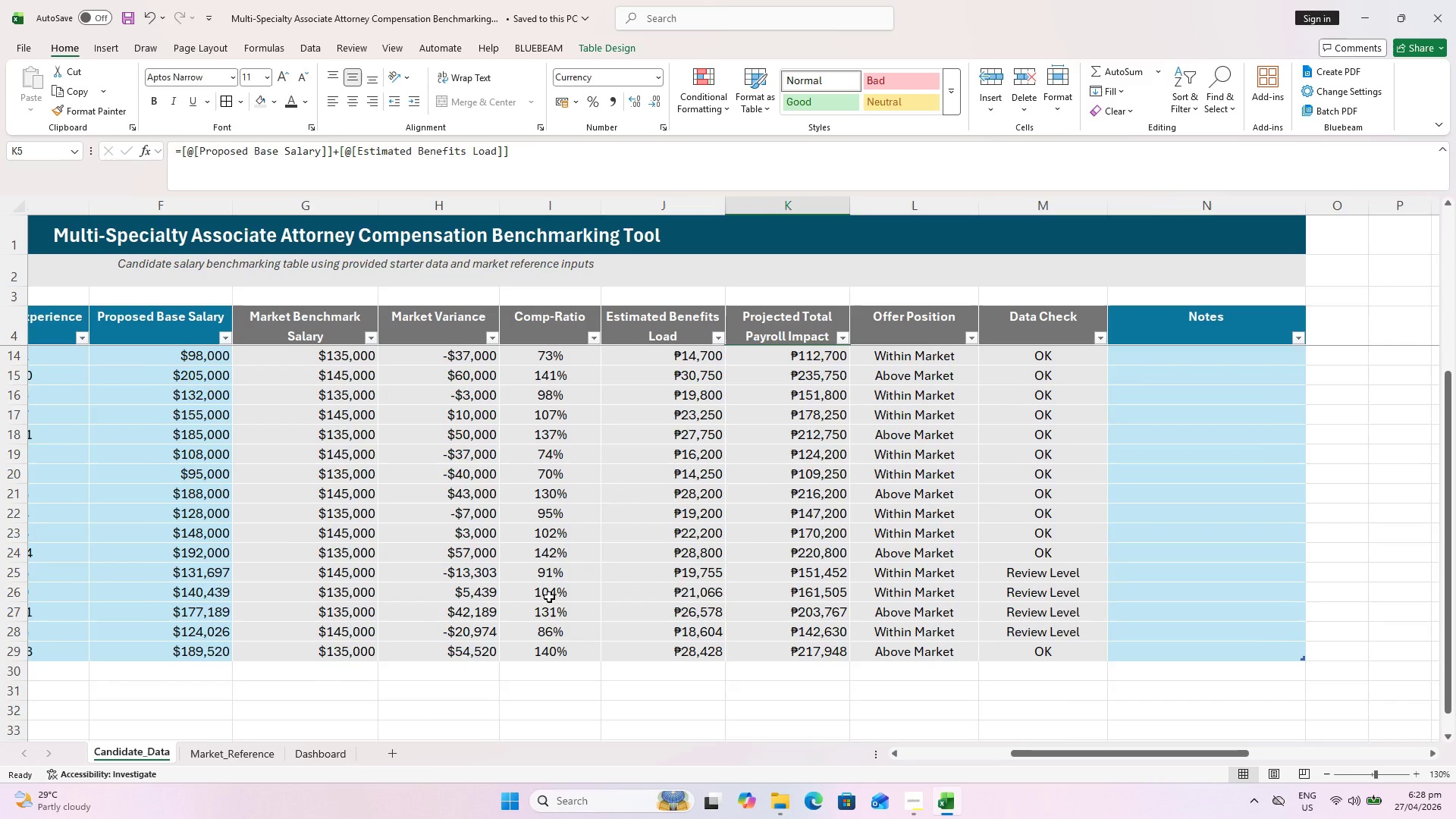 
scroll: coordinate [196, 664], scroll_direction: up, amount: 10.0
 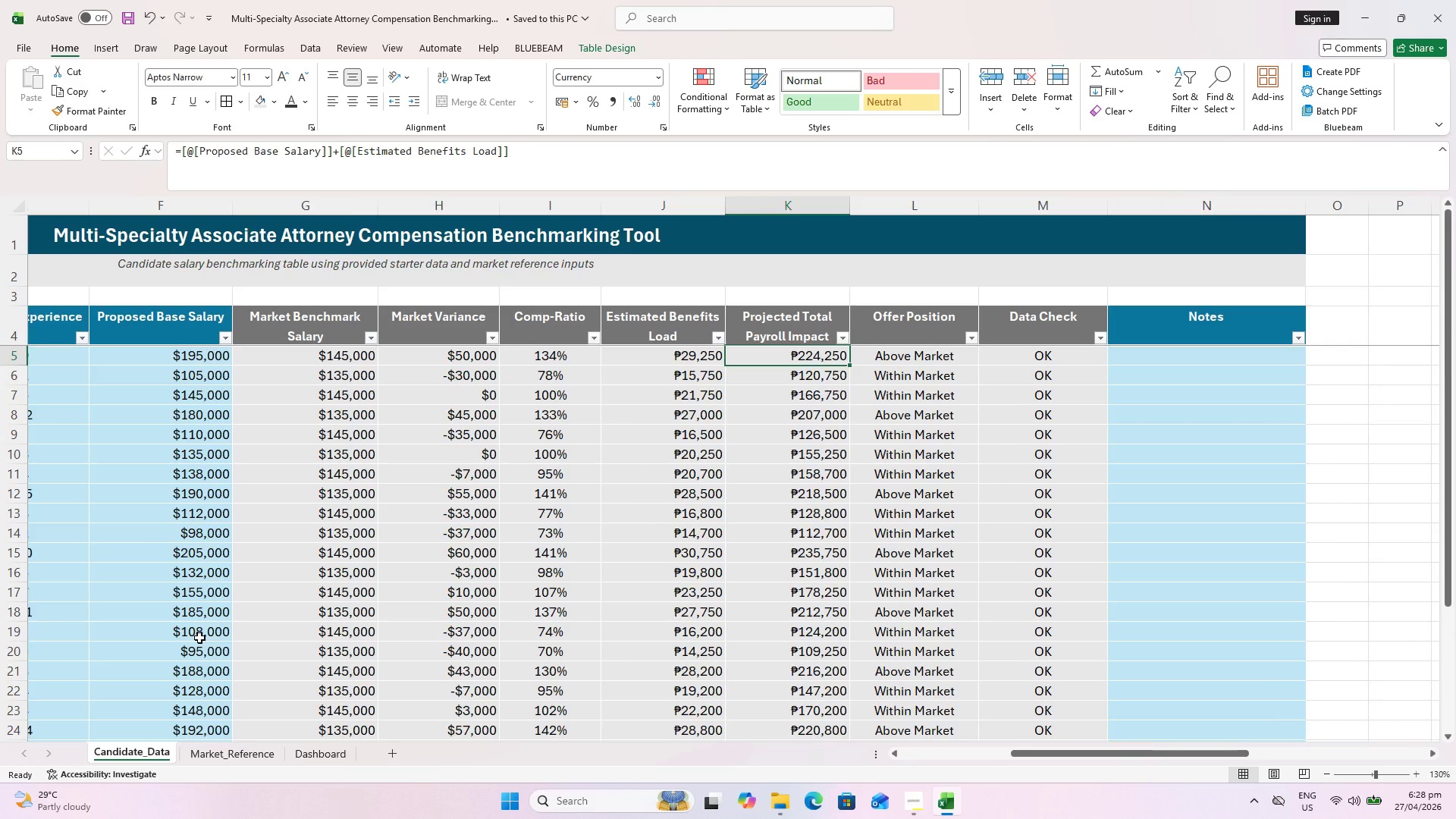 
left_click([199, 638])
 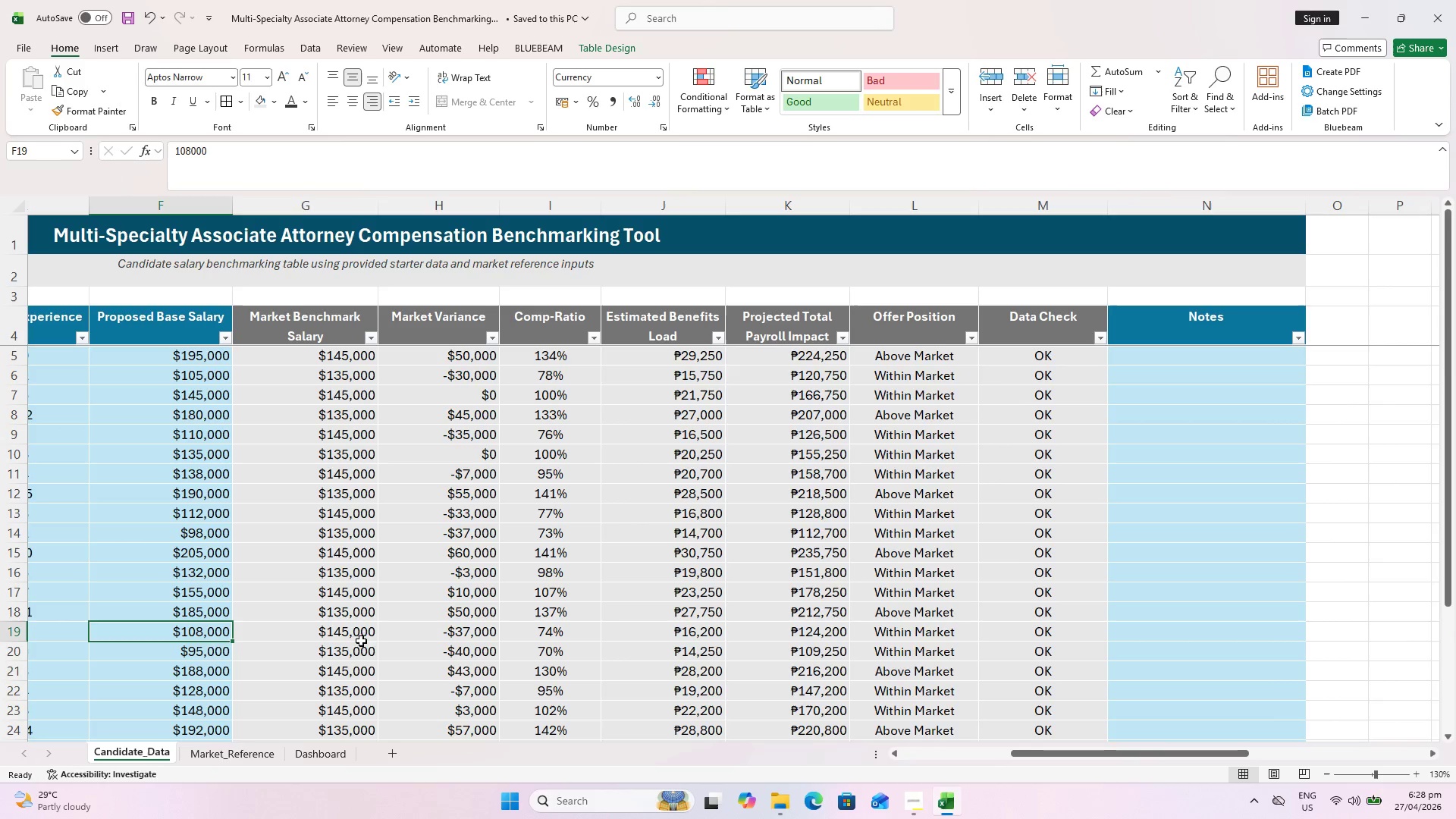 
left_click([359, 637])
 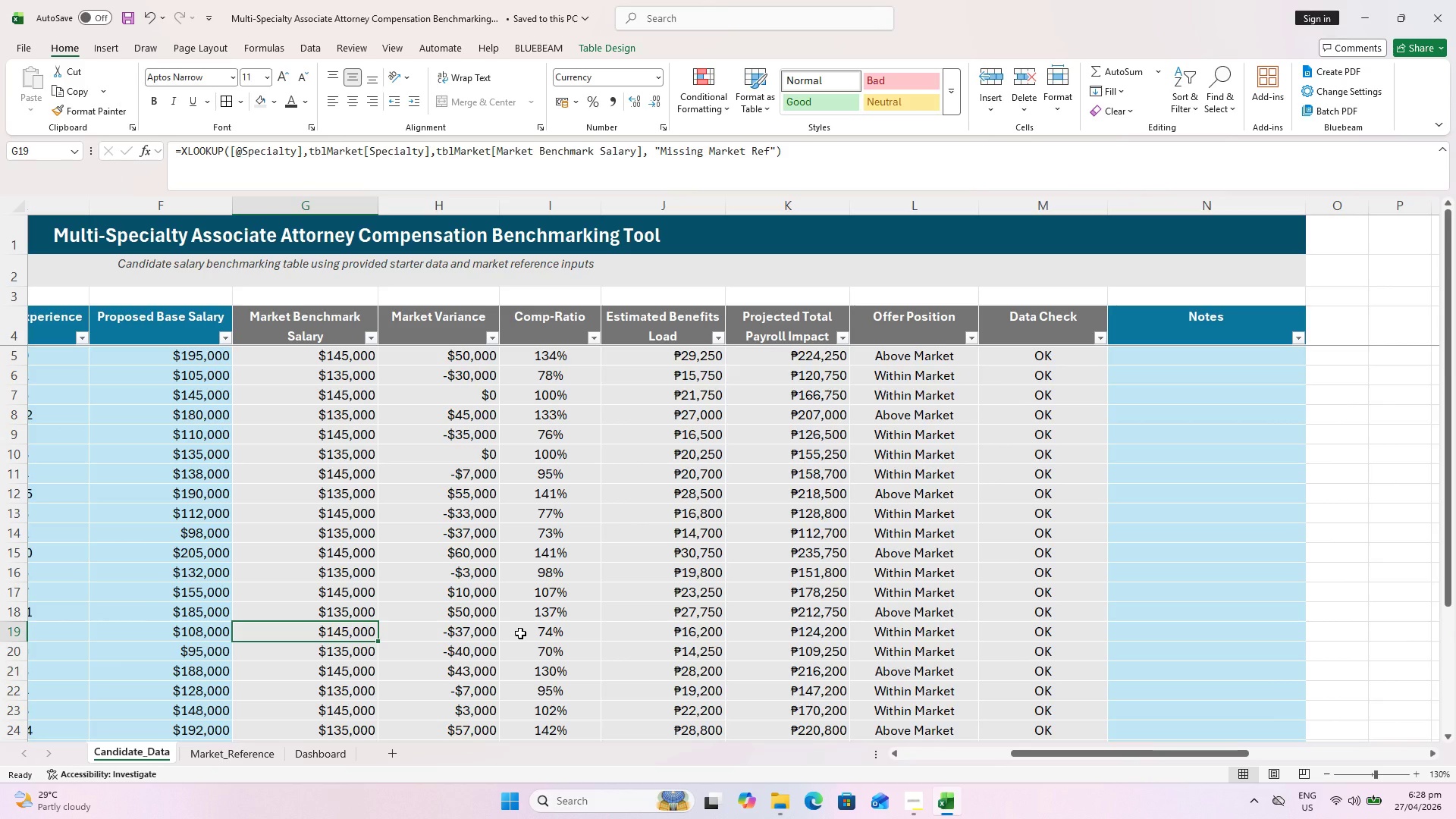 
left_click([520, 633])
 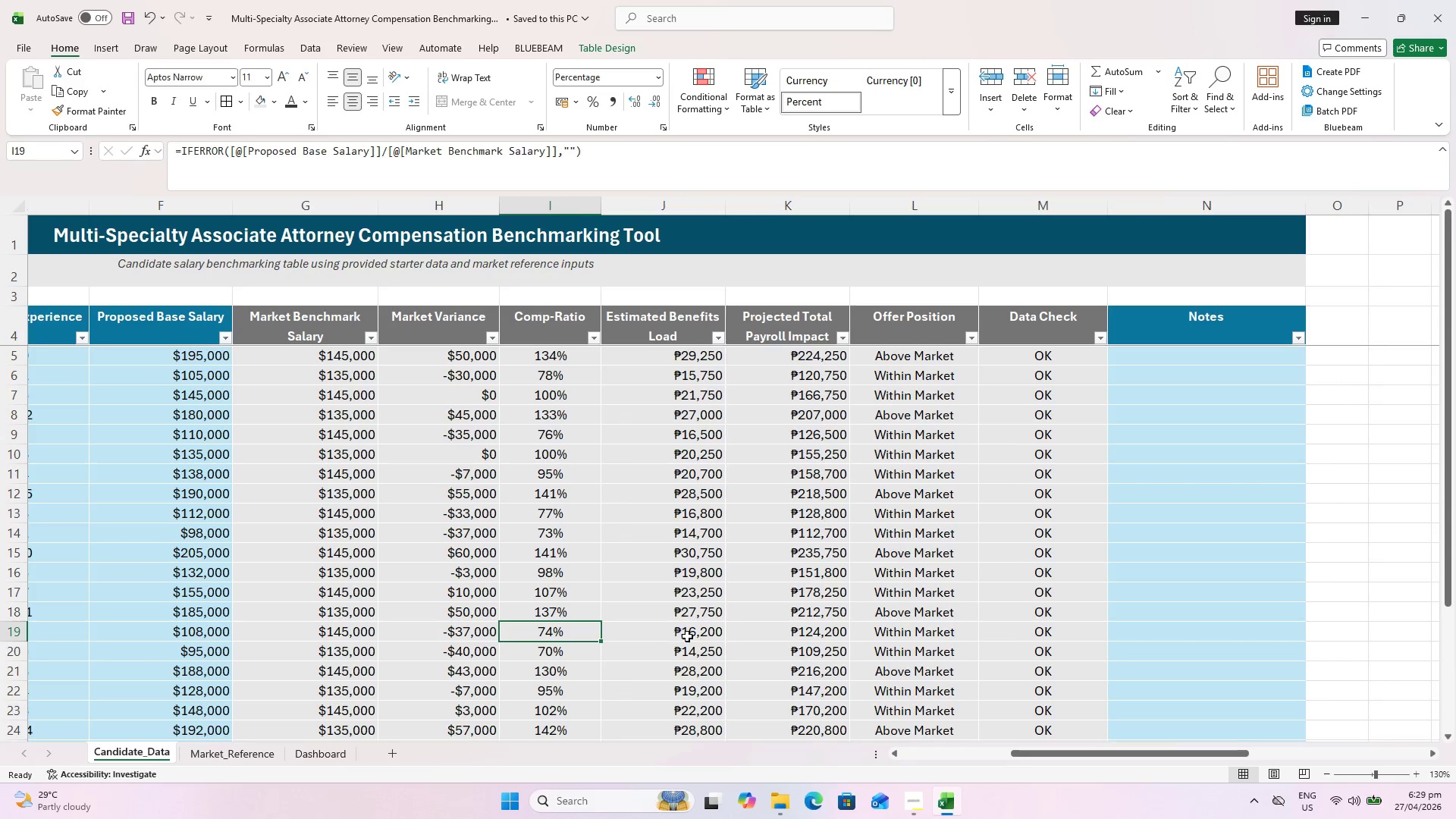 
left_click([890, 633])
 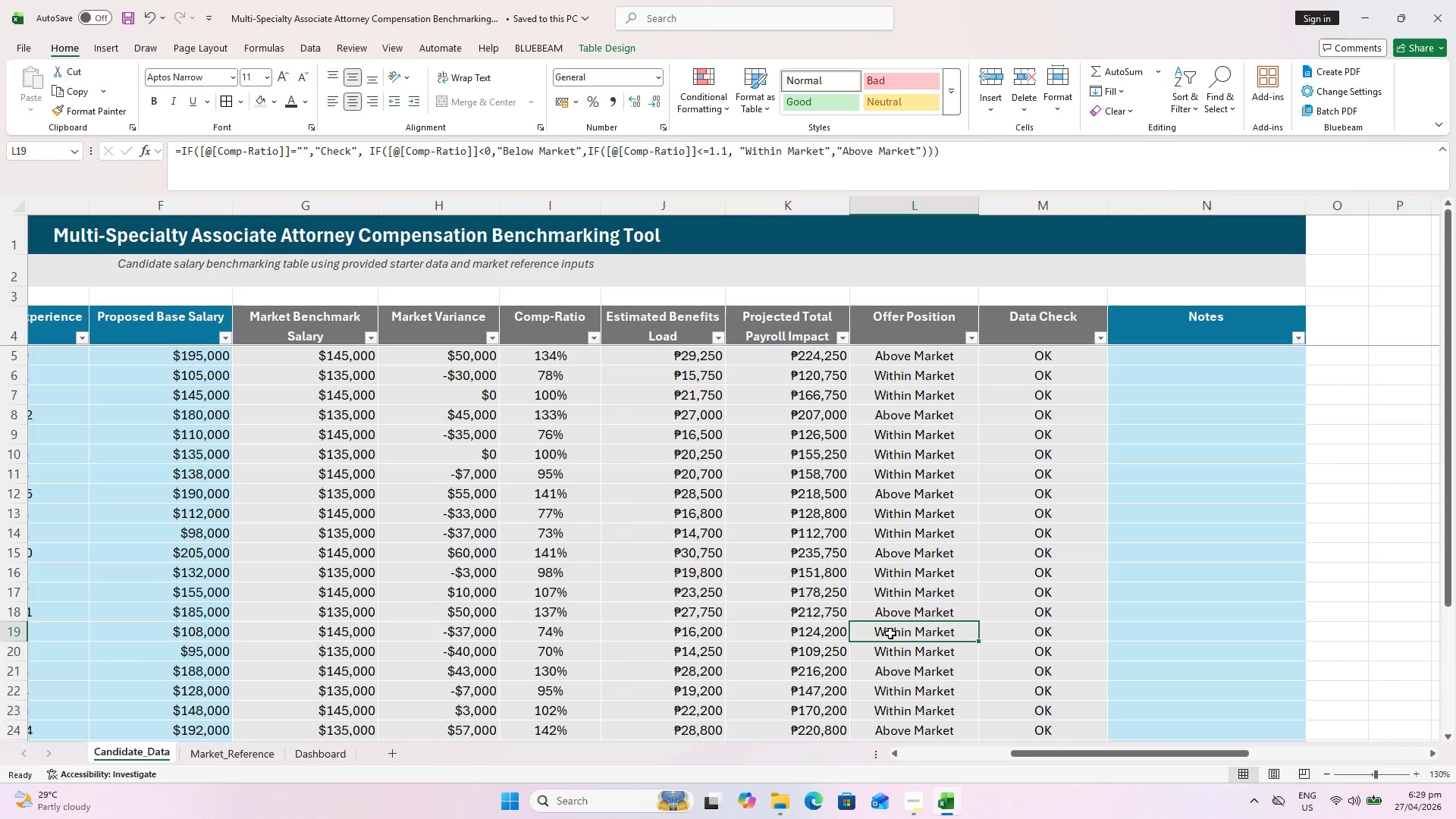 
left_click([890, 633])
 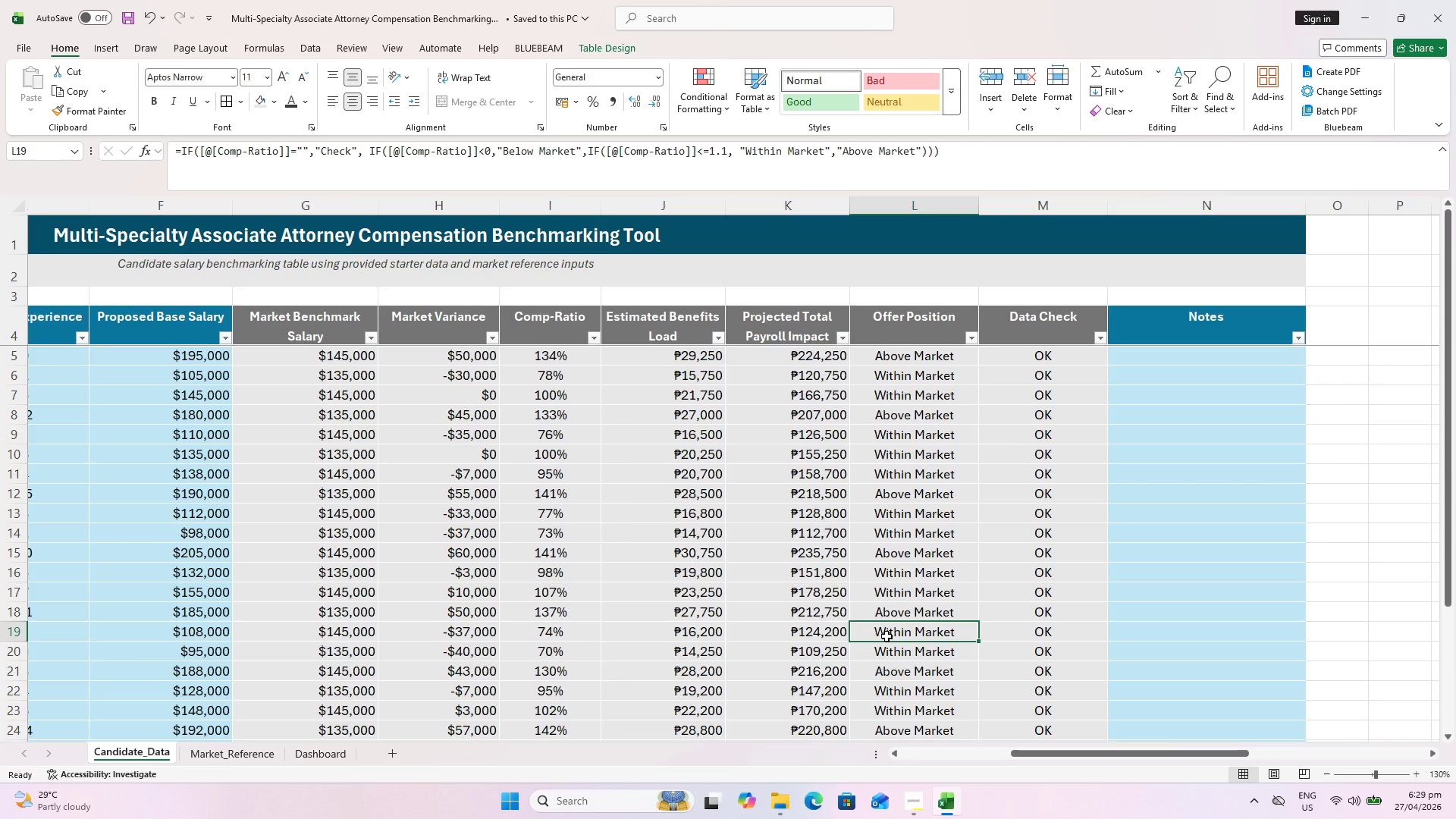 
wait(12.23)
 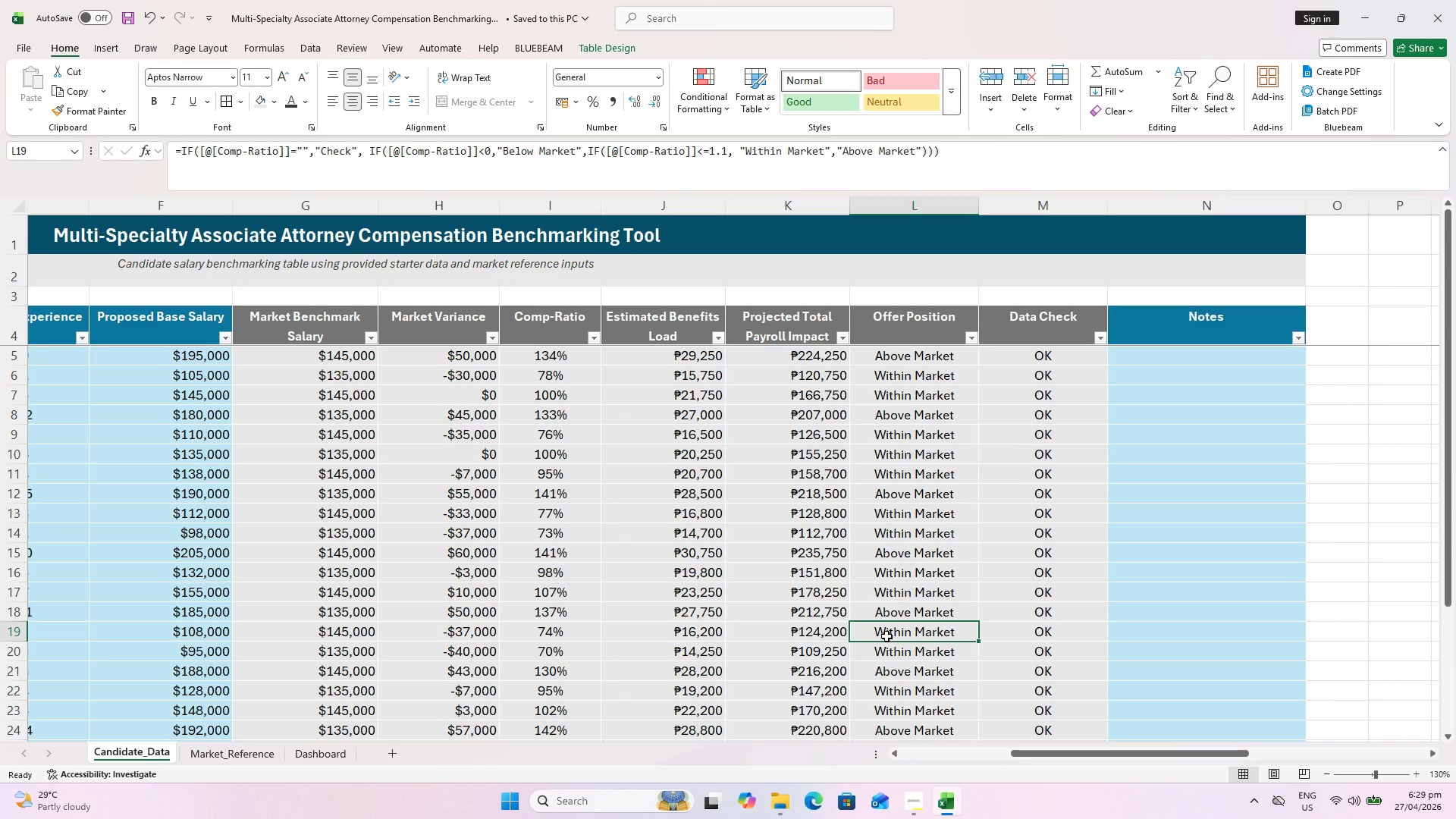 
scroll: coordinate [907, 420], scroll_direction: up, amount: 1.0
 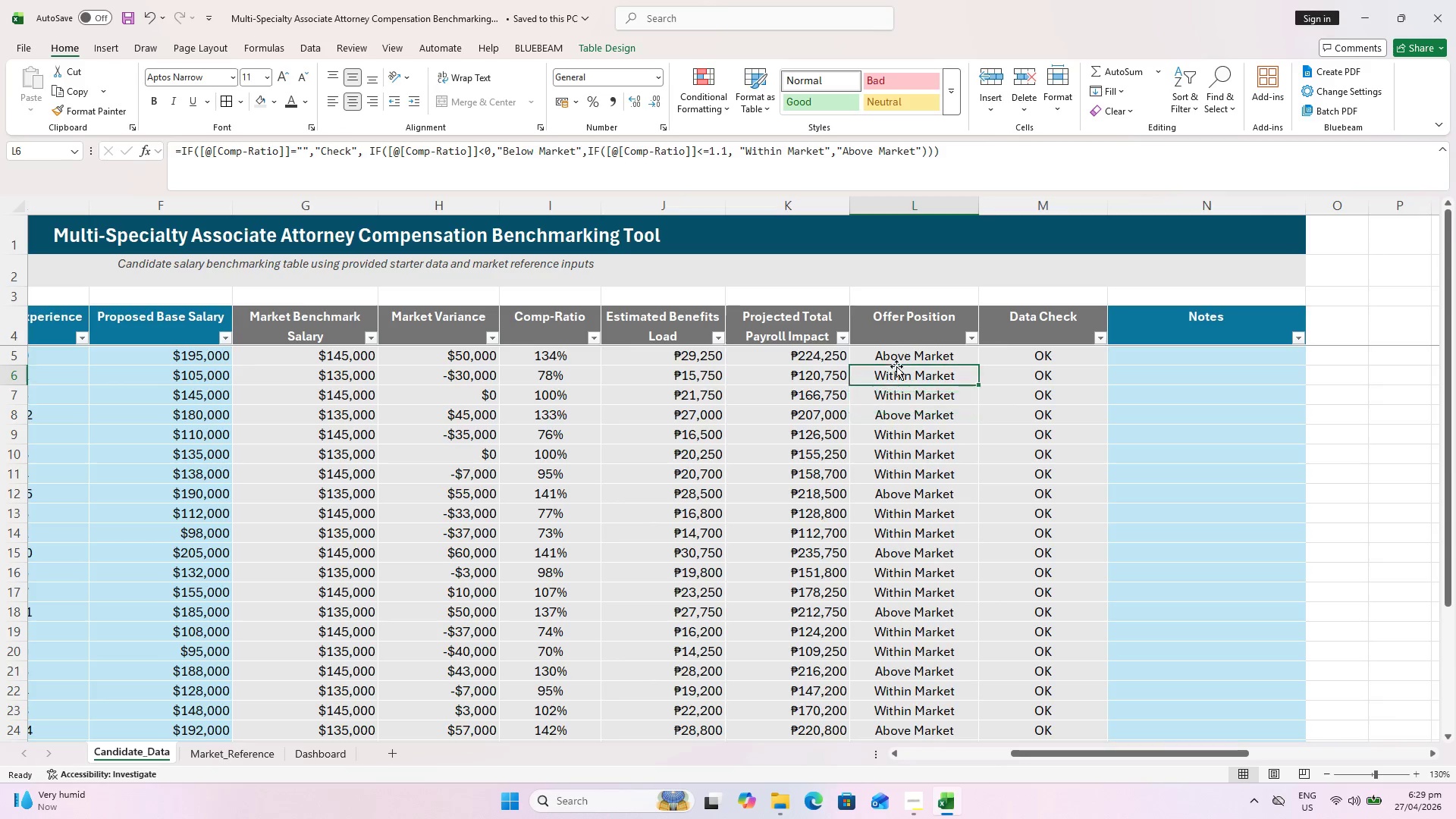 
double_click([895, 348])
 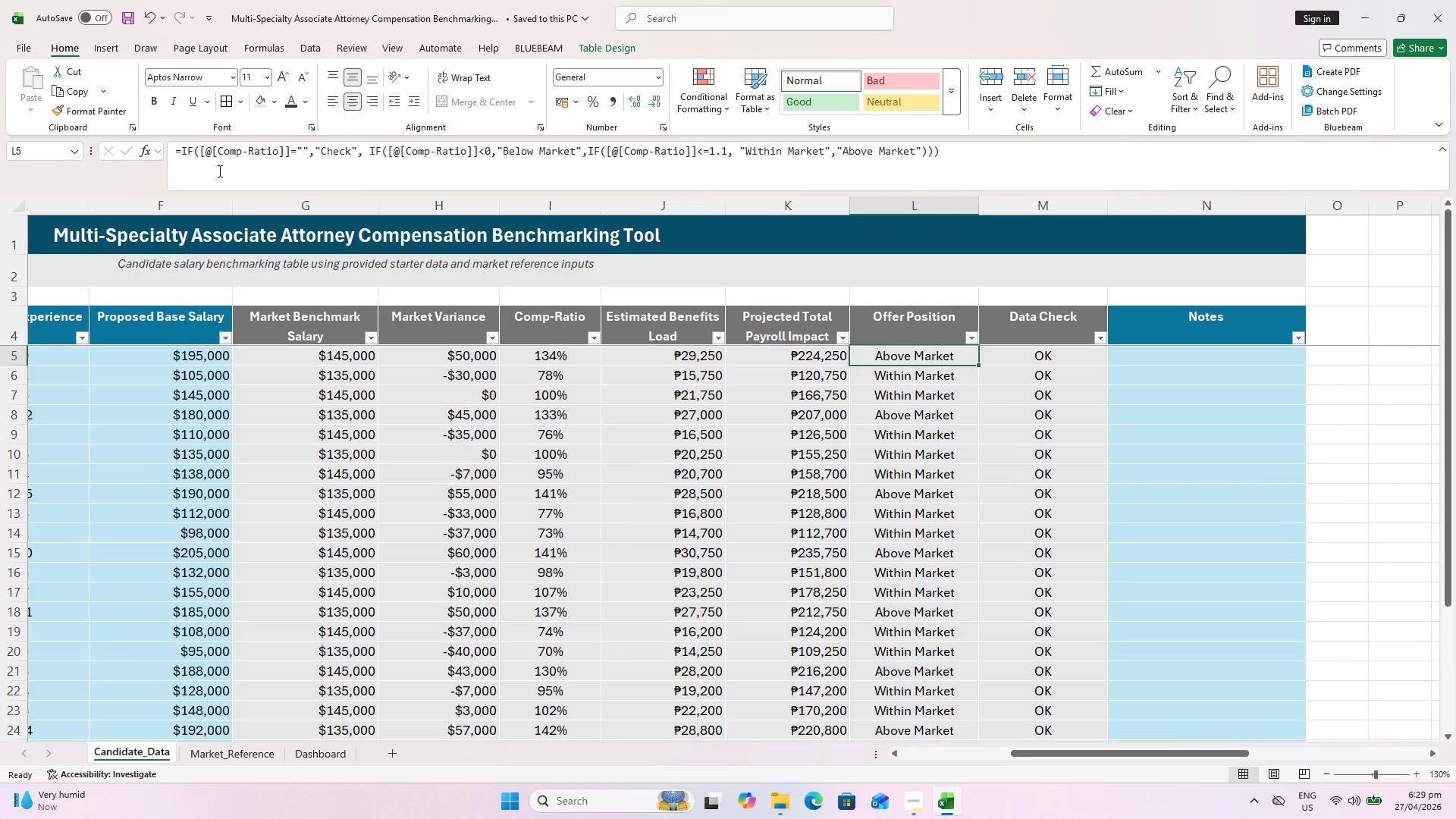 
wait(8.17)
 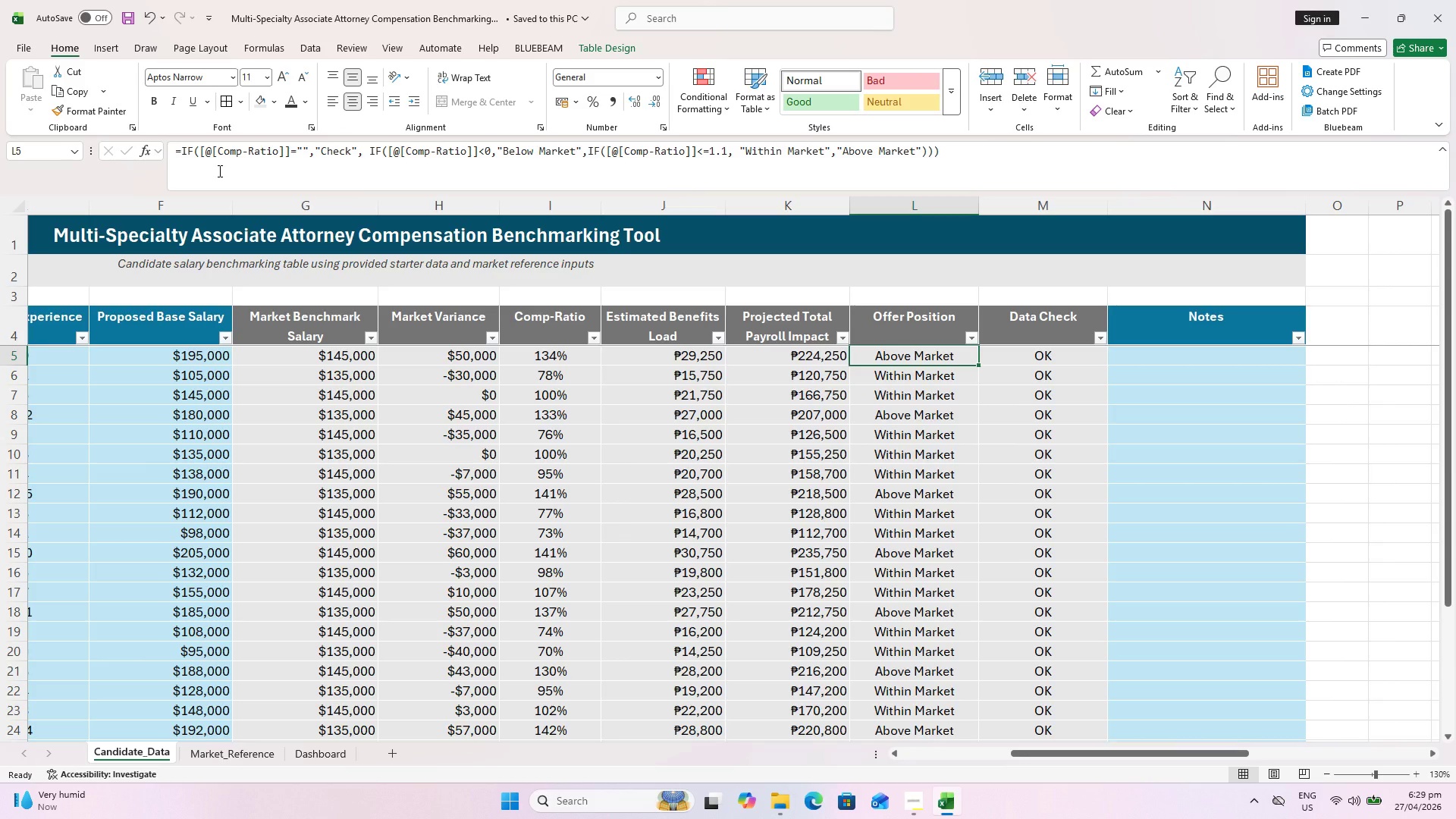 
left_click([183, 155])
 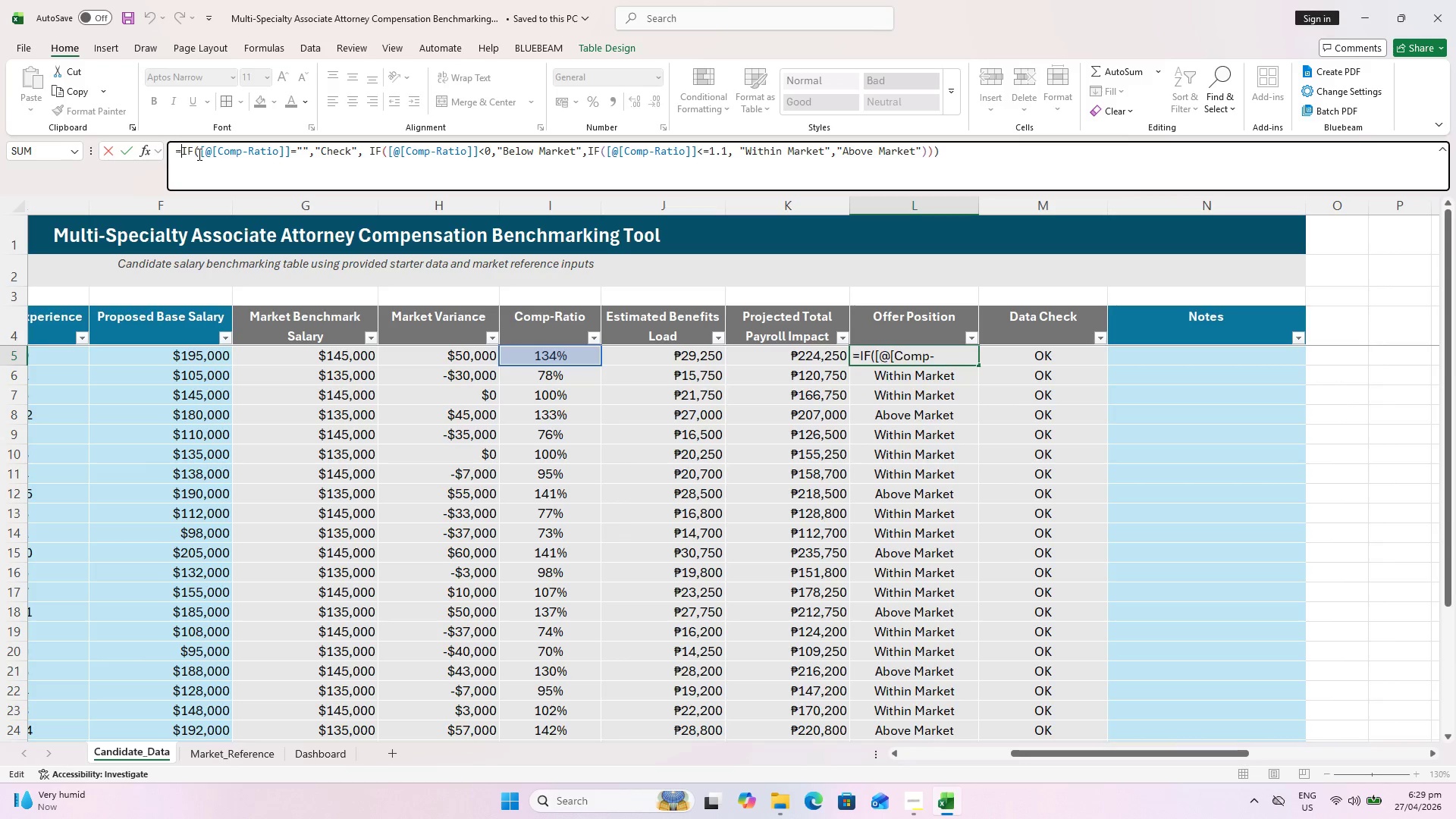 
left_click([191, 149])
 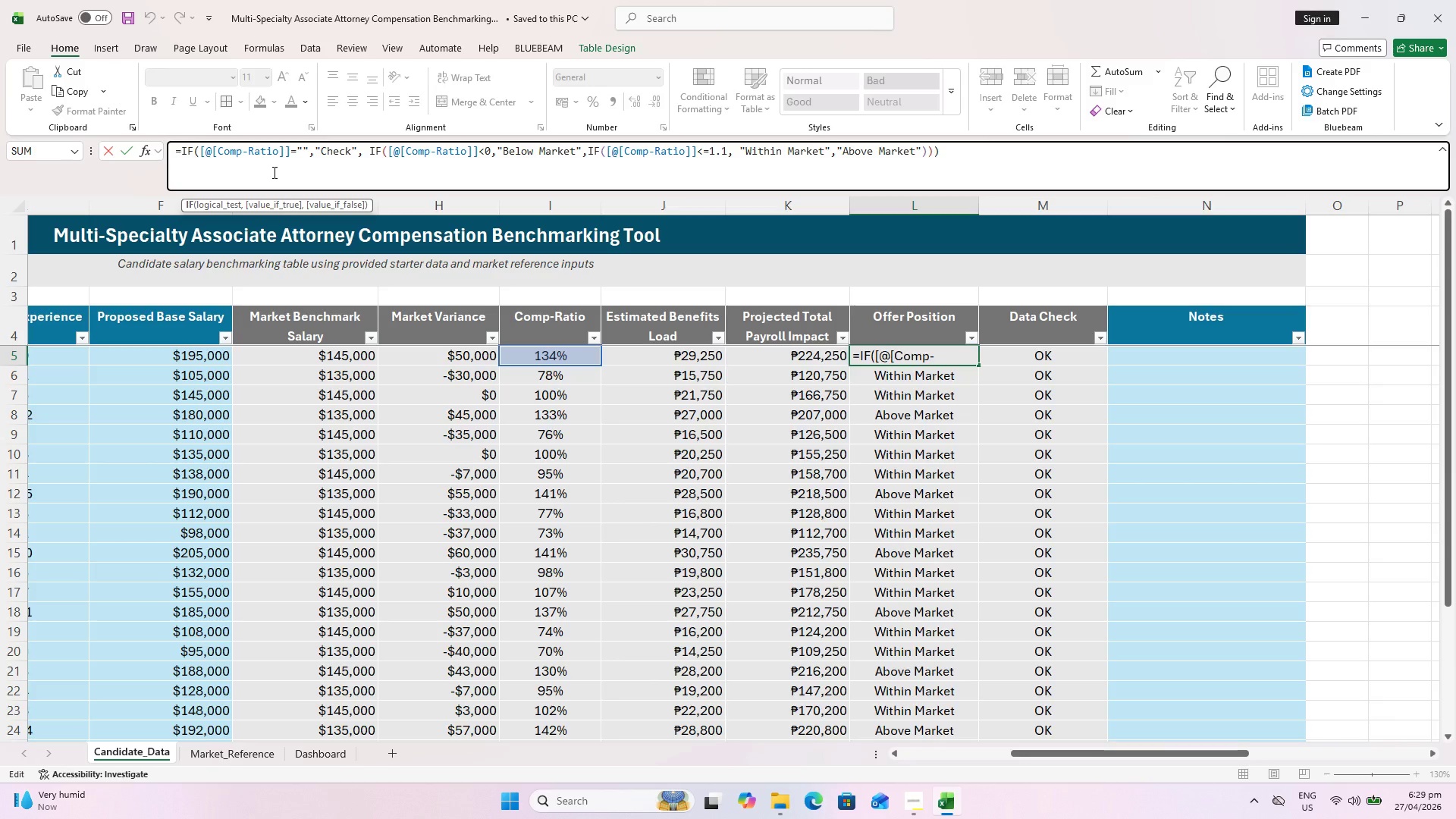 
type(ERROR)
 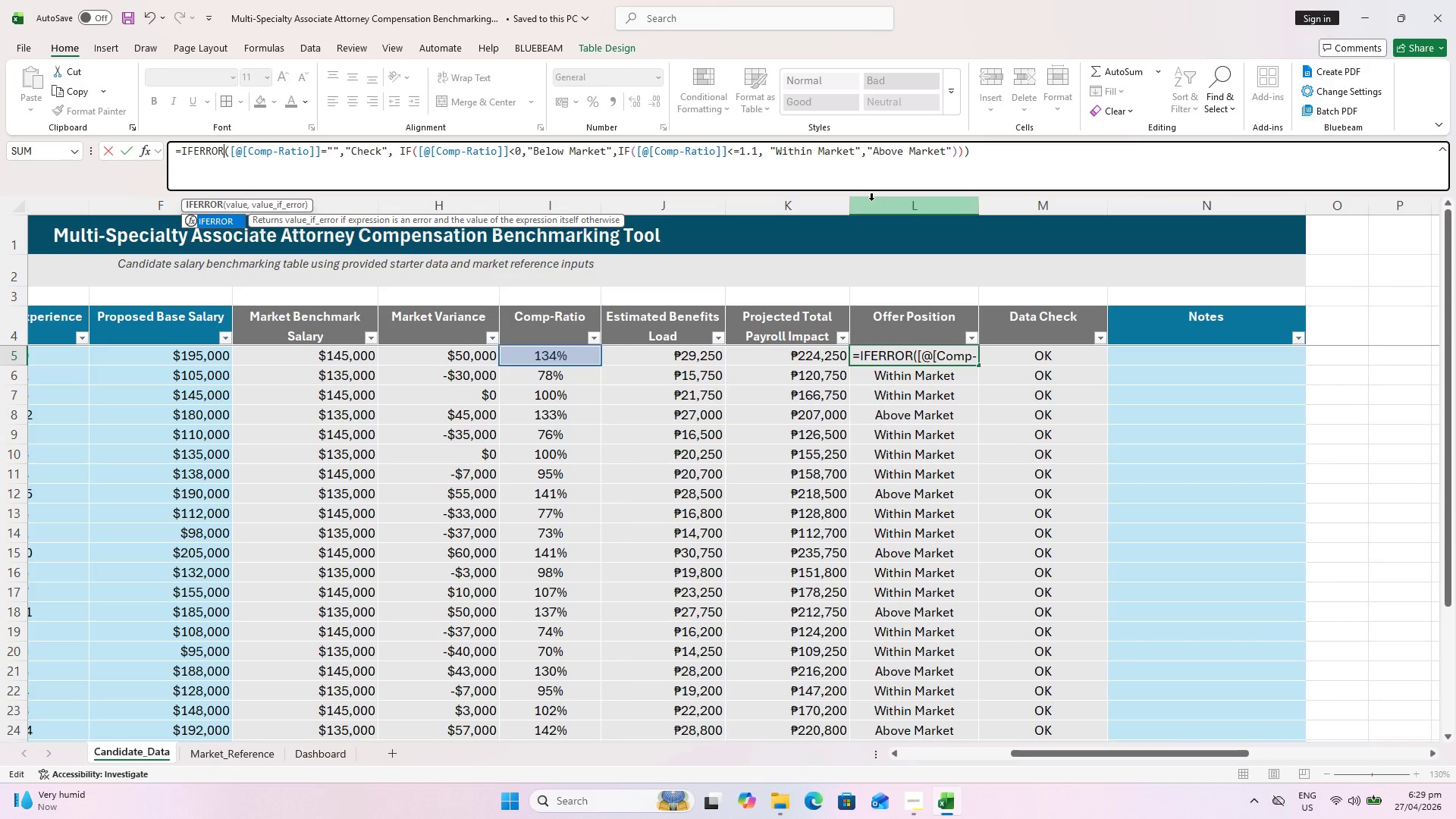 
wait(16.59)
 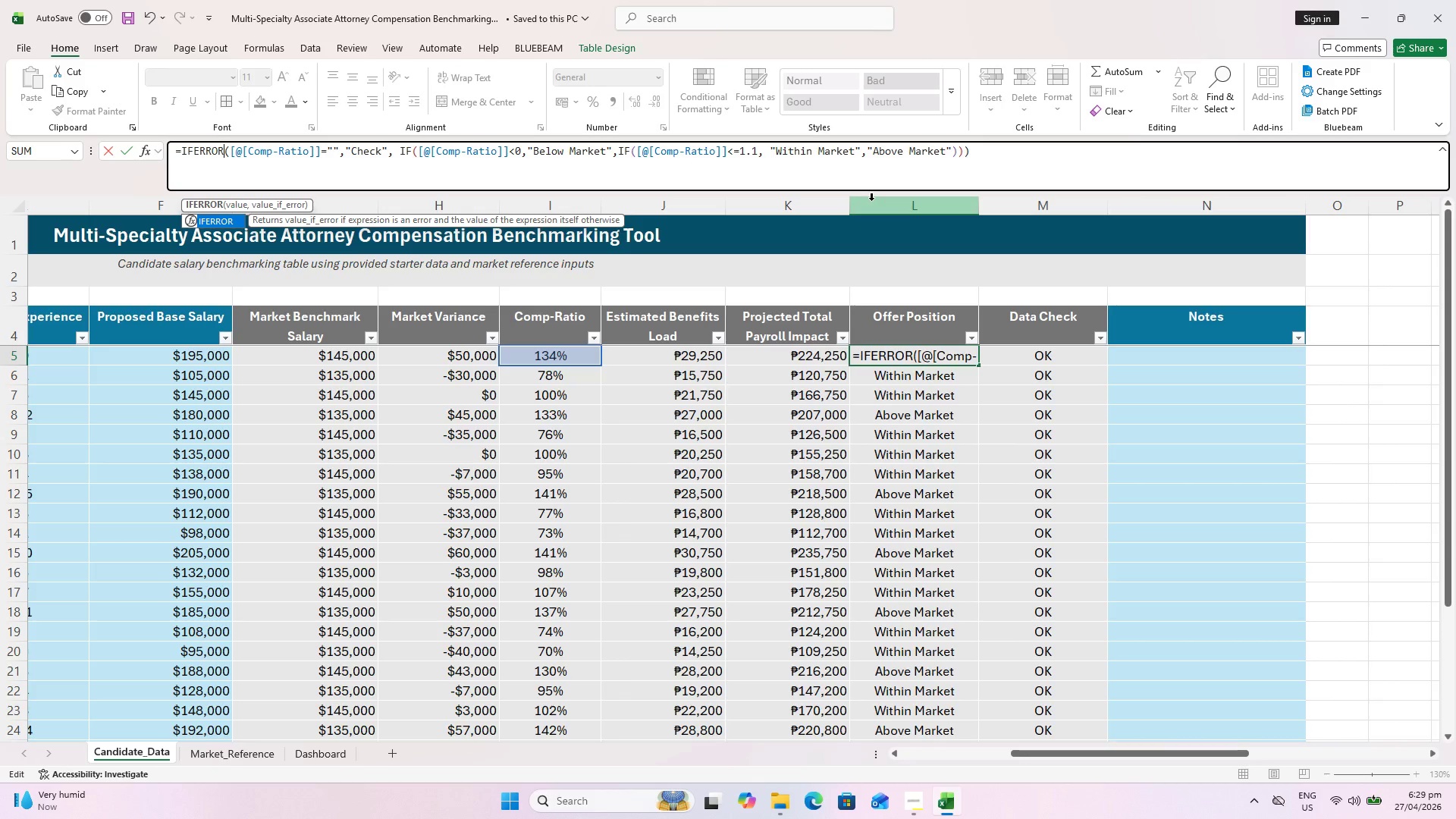 
left_click_drag(start_coordinate=[1012, 160], to_coordinate=[231, 168])
 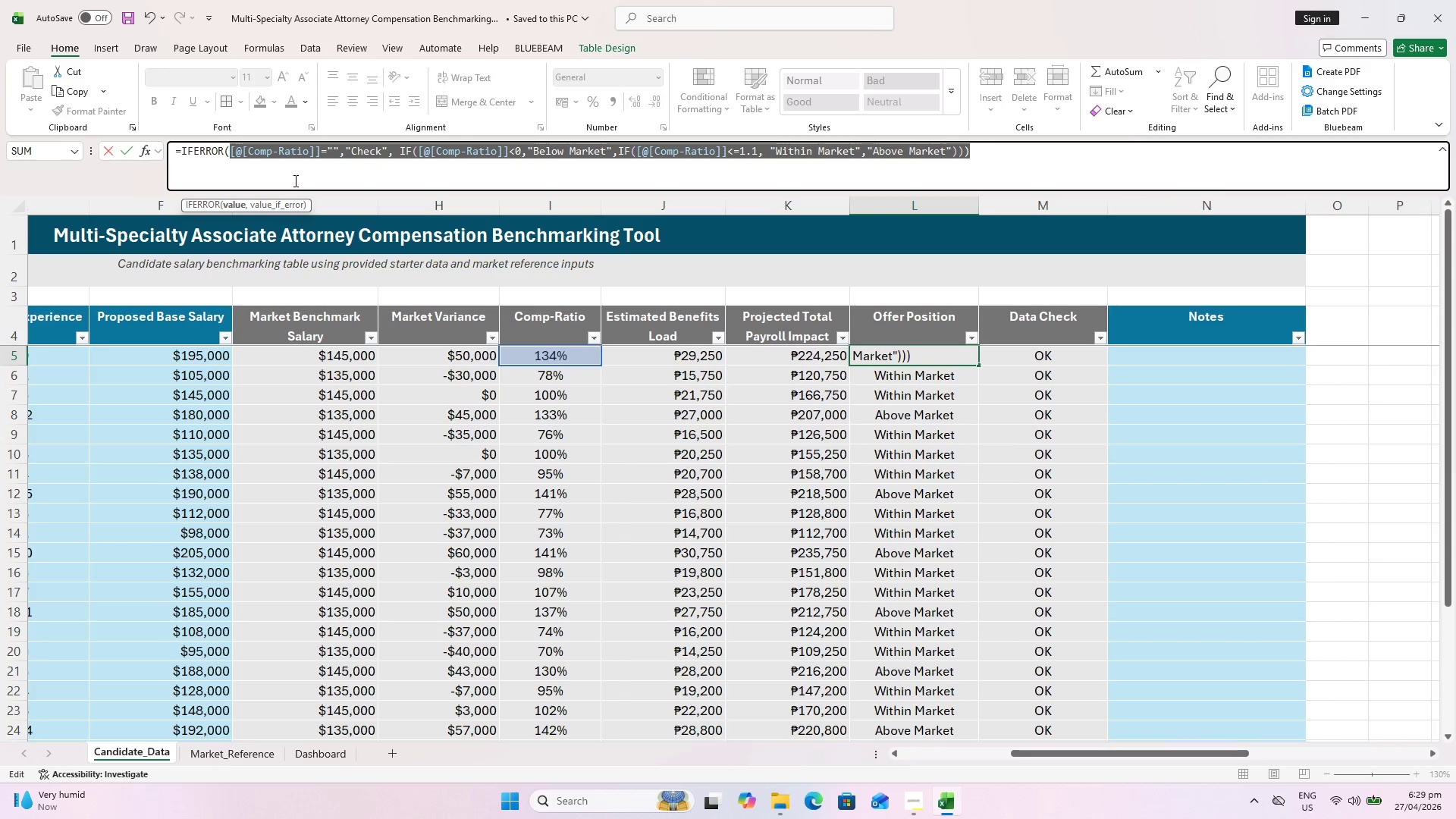 
key(Backspace)
 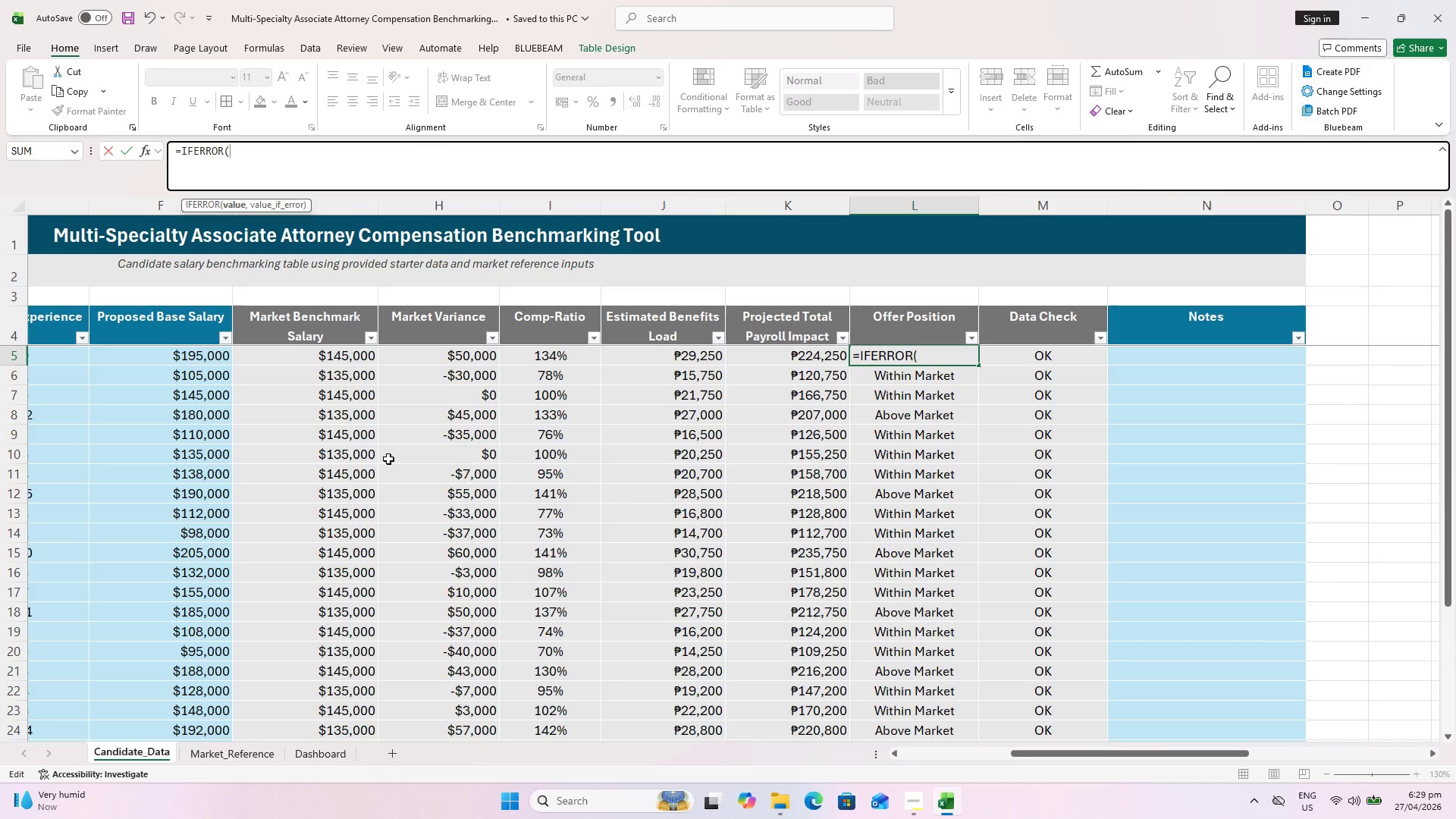 
wait(5.7)
 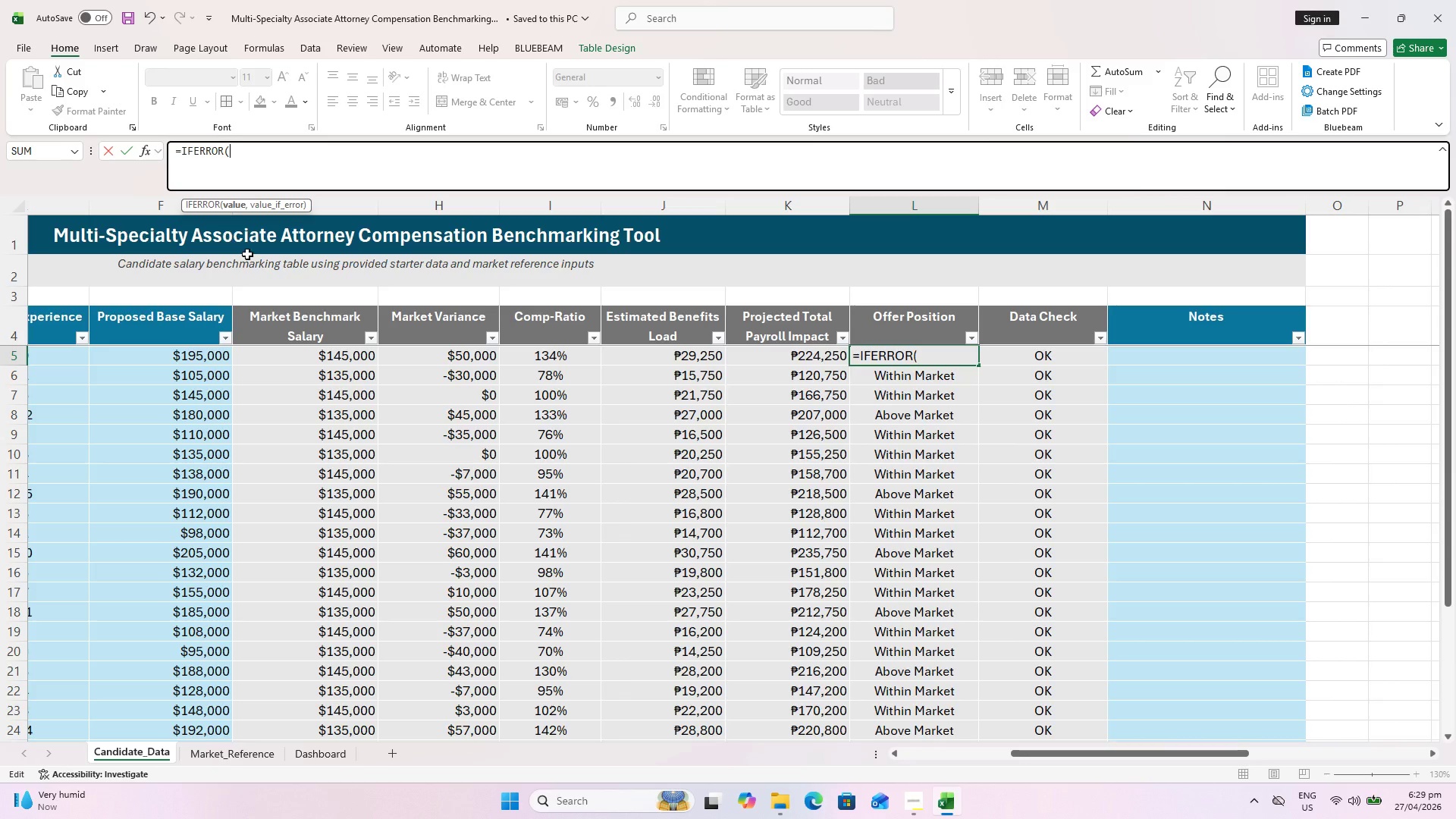 
type(()
key(Backspace)
type(IF()
 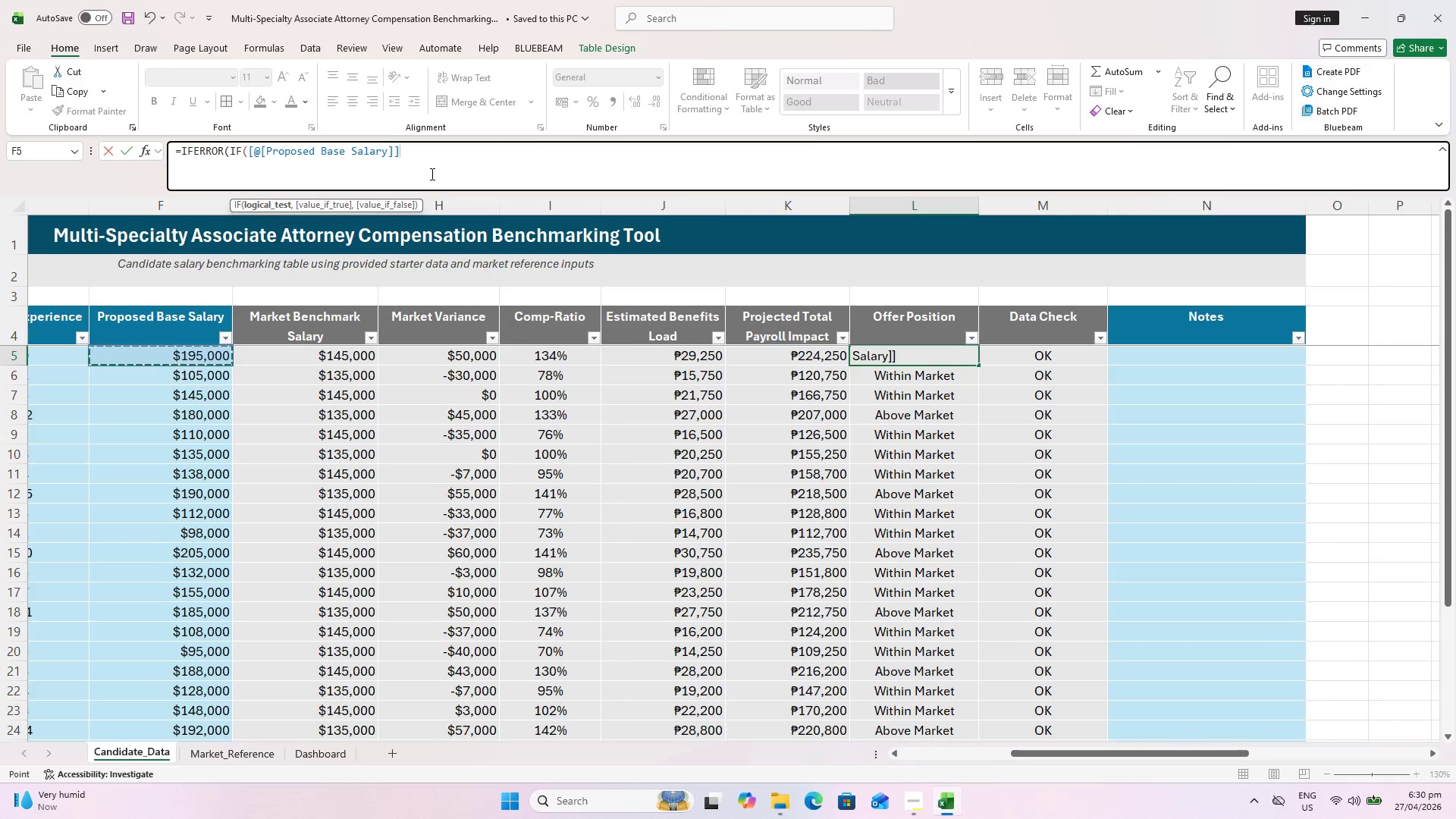 
wait(6.3)
 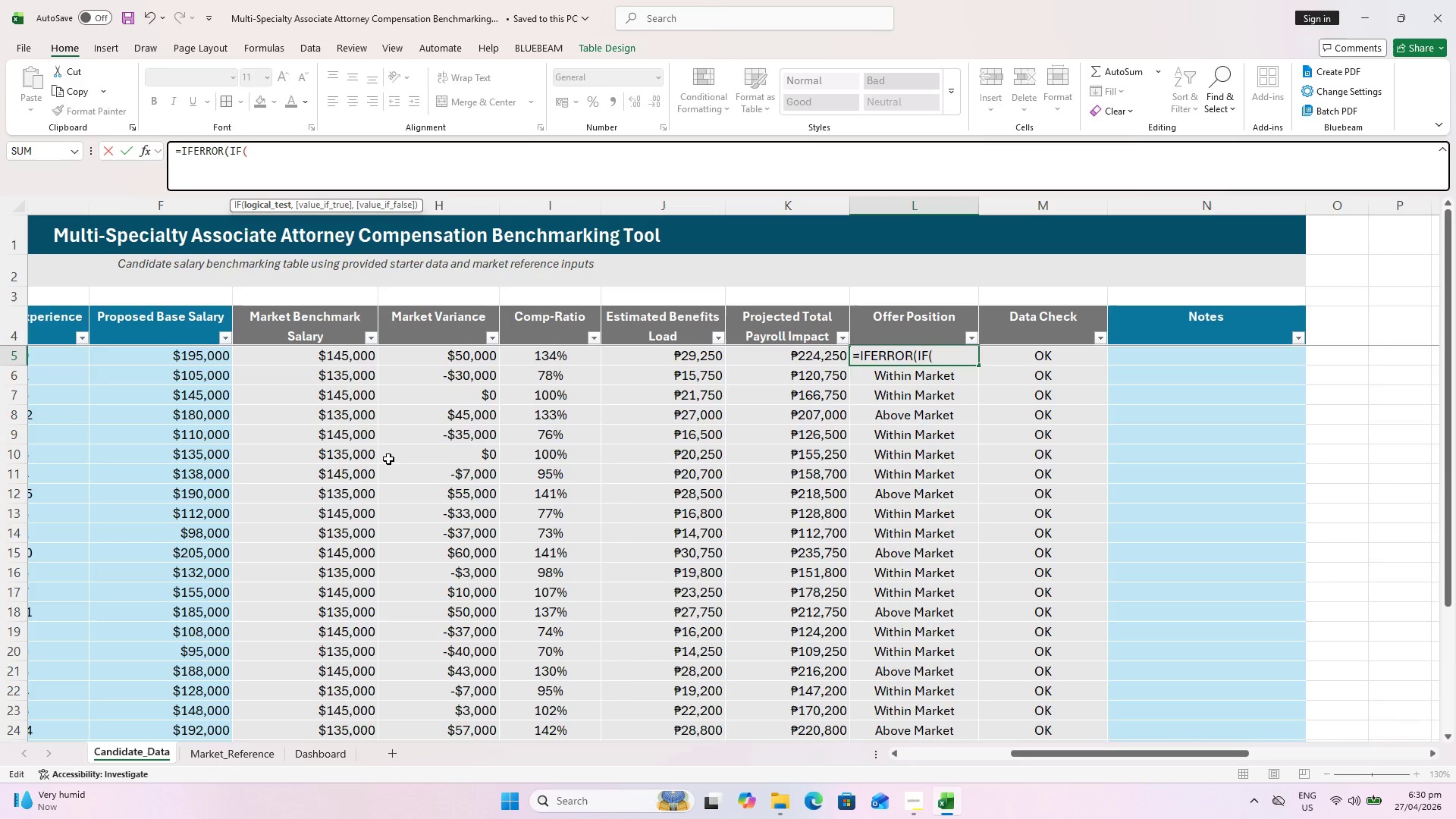 
key(Slash)
 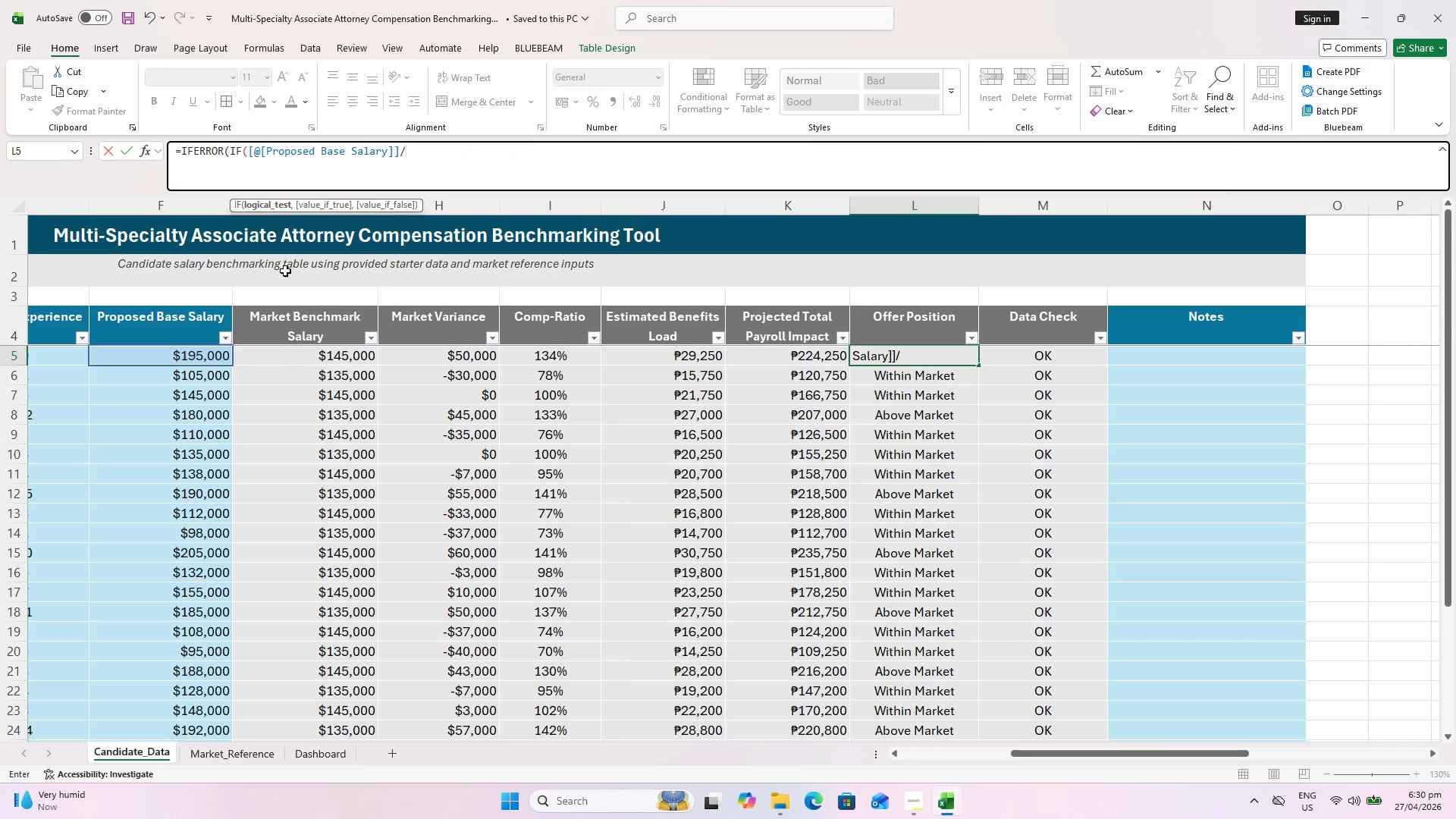 
left_click([311, 357])
 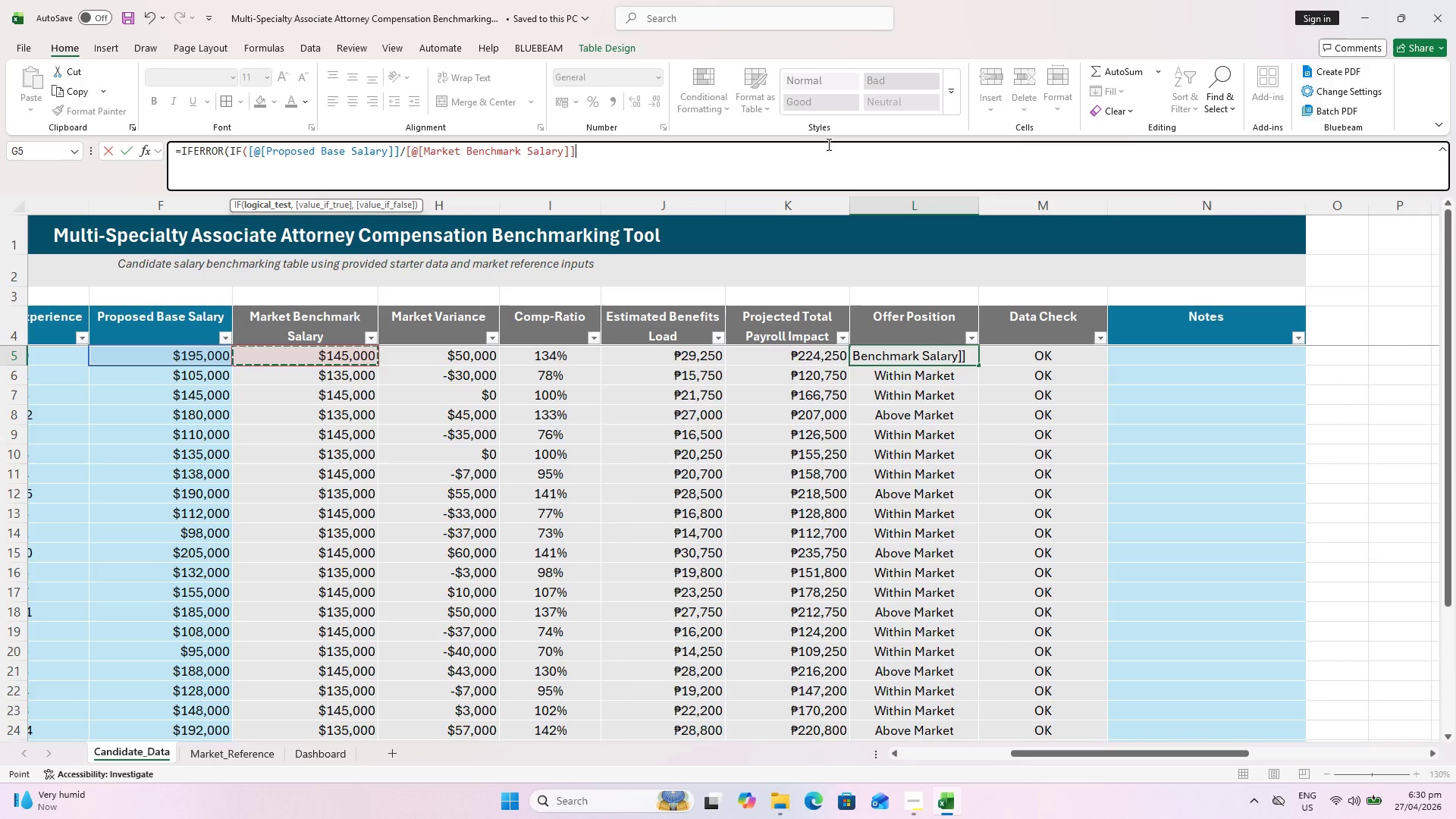 
type(<0.9,"Below <)
key(Backspace)
type(Market)
 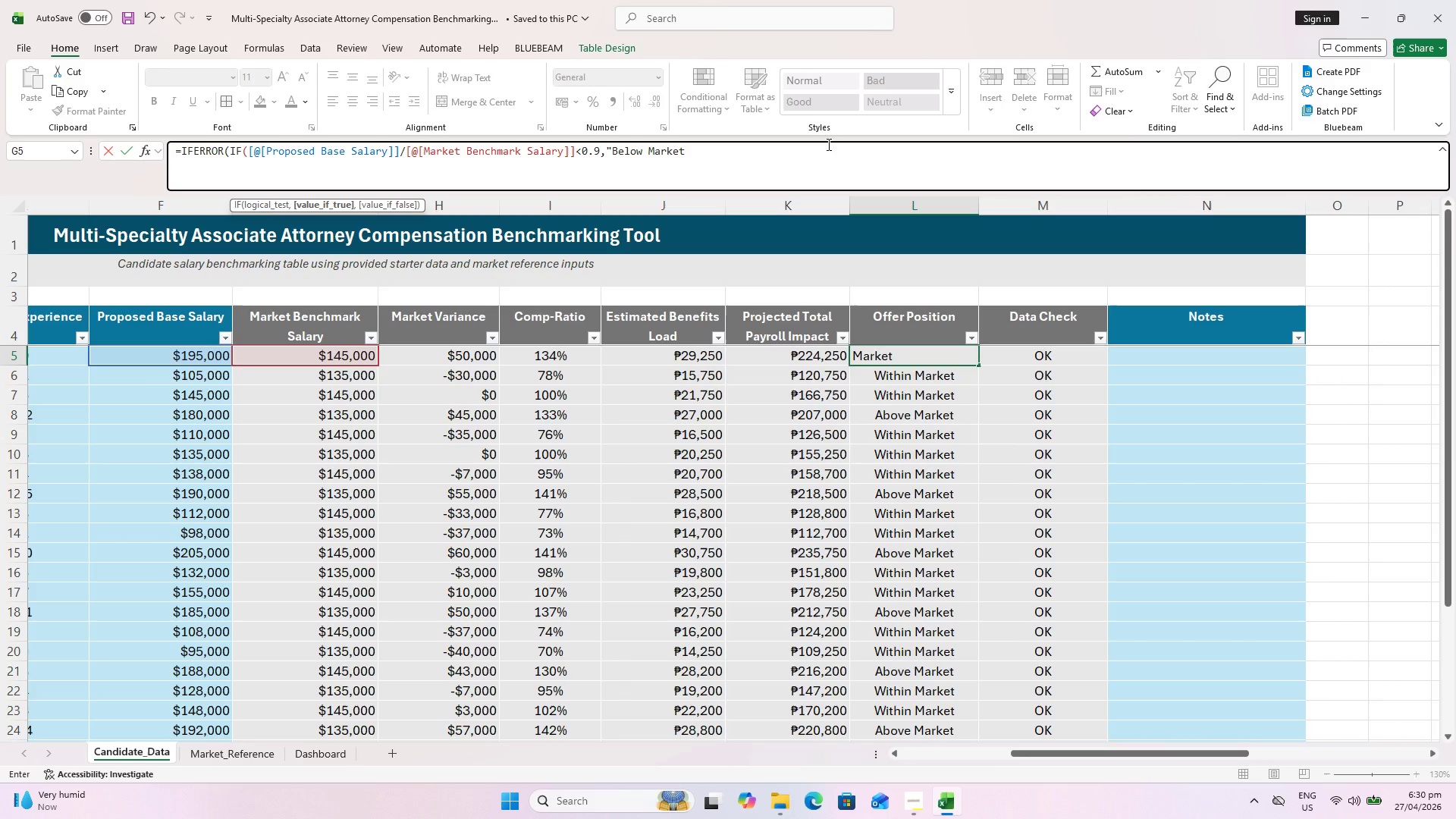 
type(", IF()
 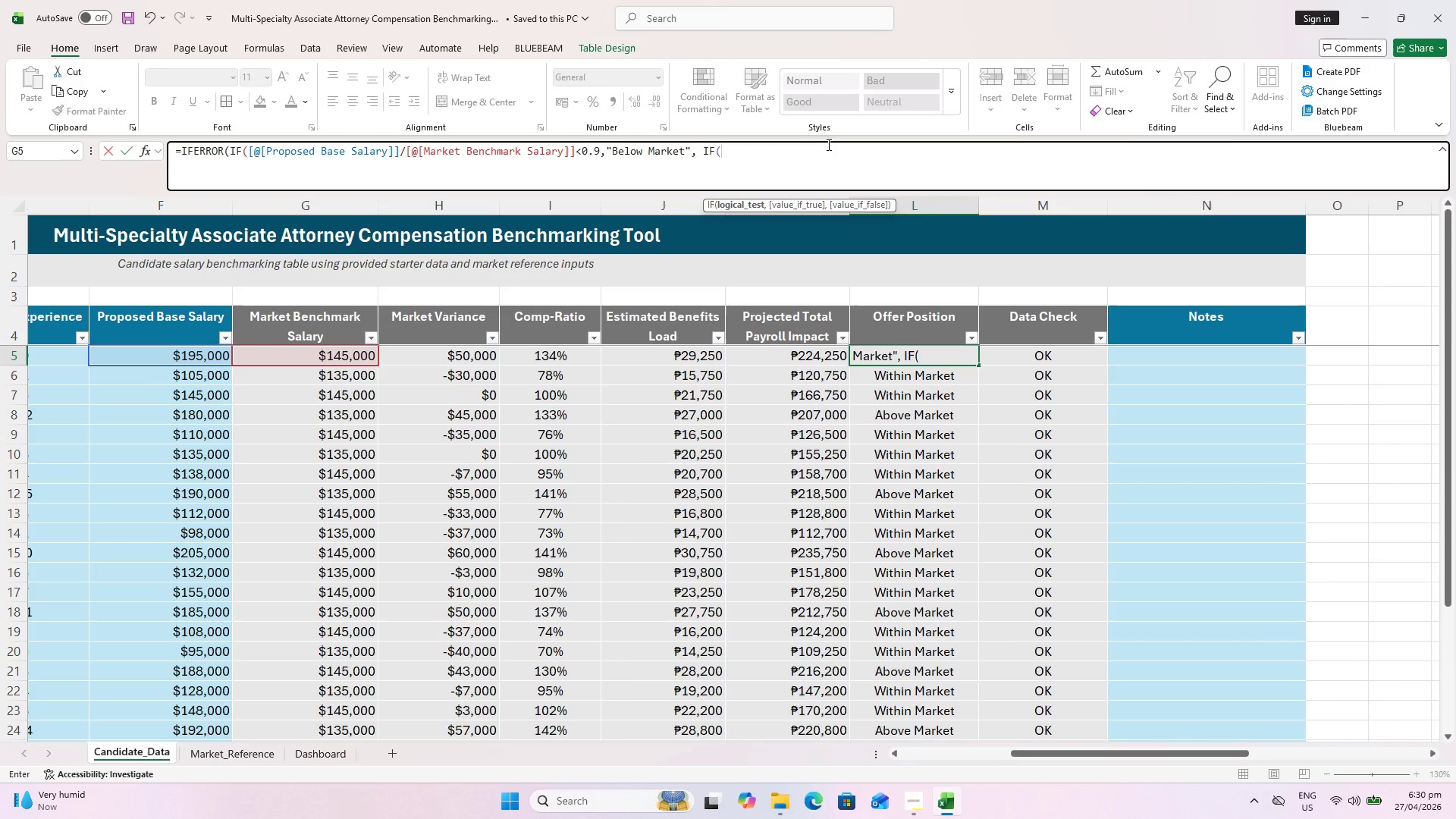 
left_click([927, 158])
 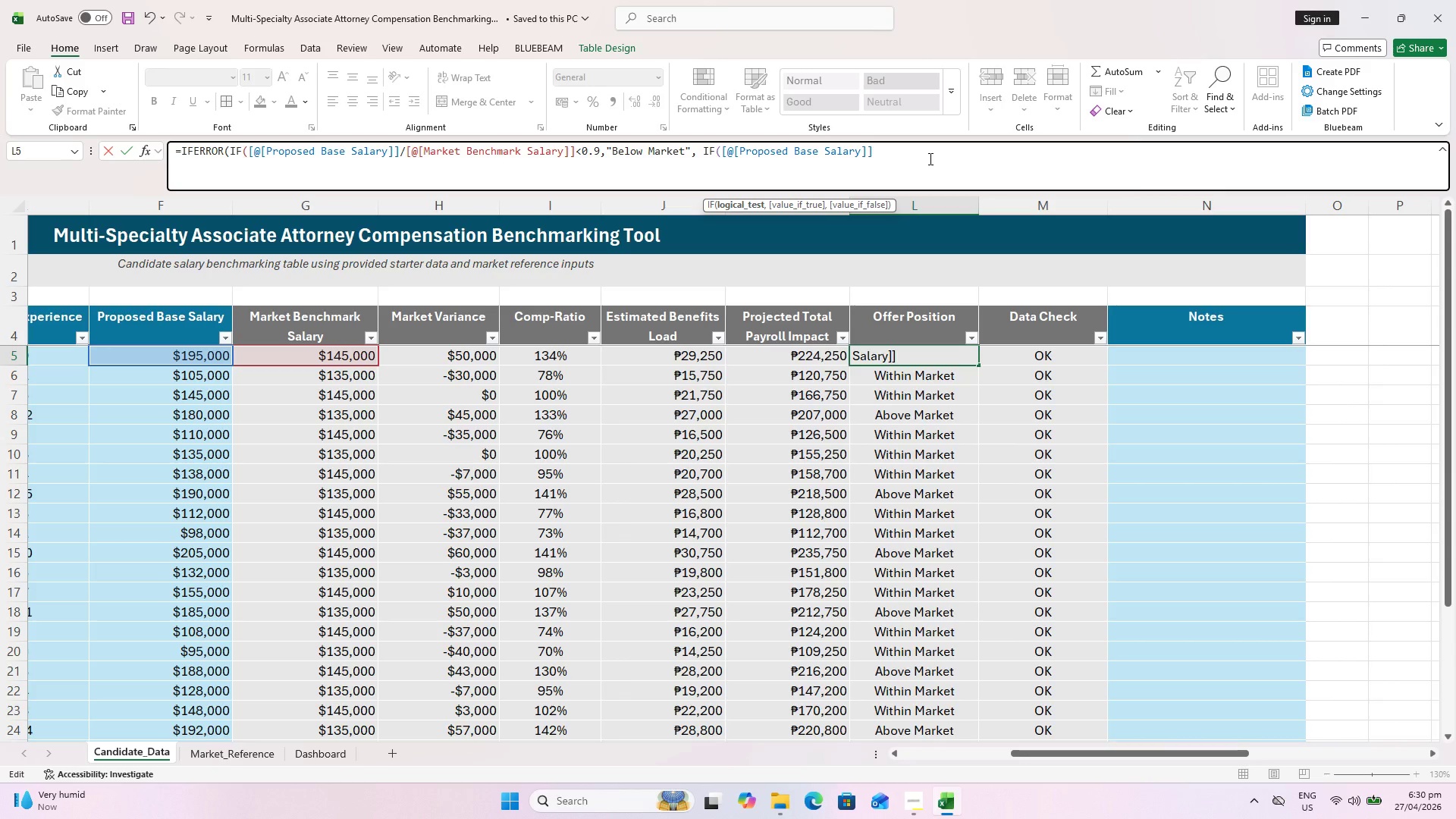 
key(Slash)
 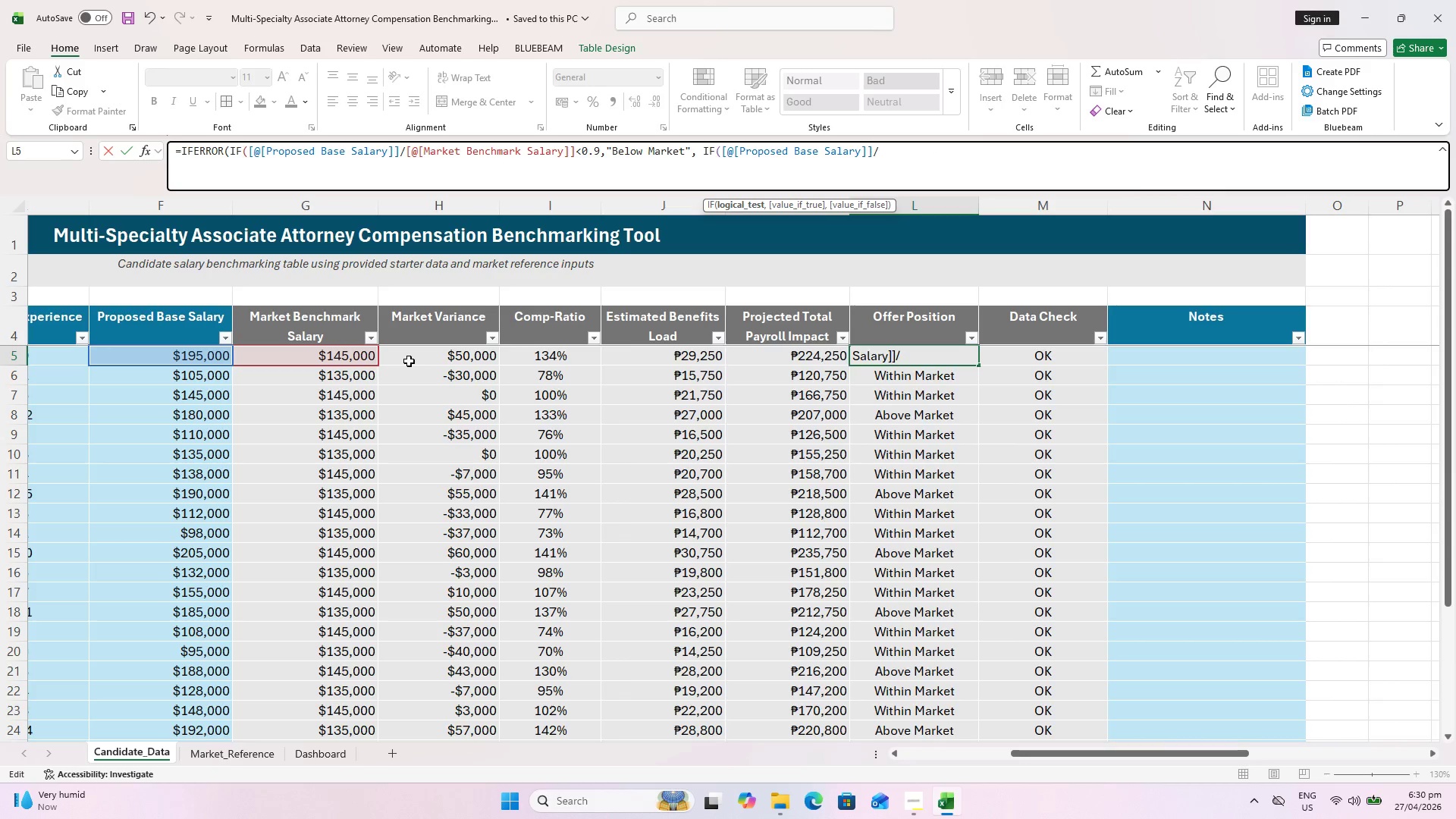 
left_click([356, 353])
 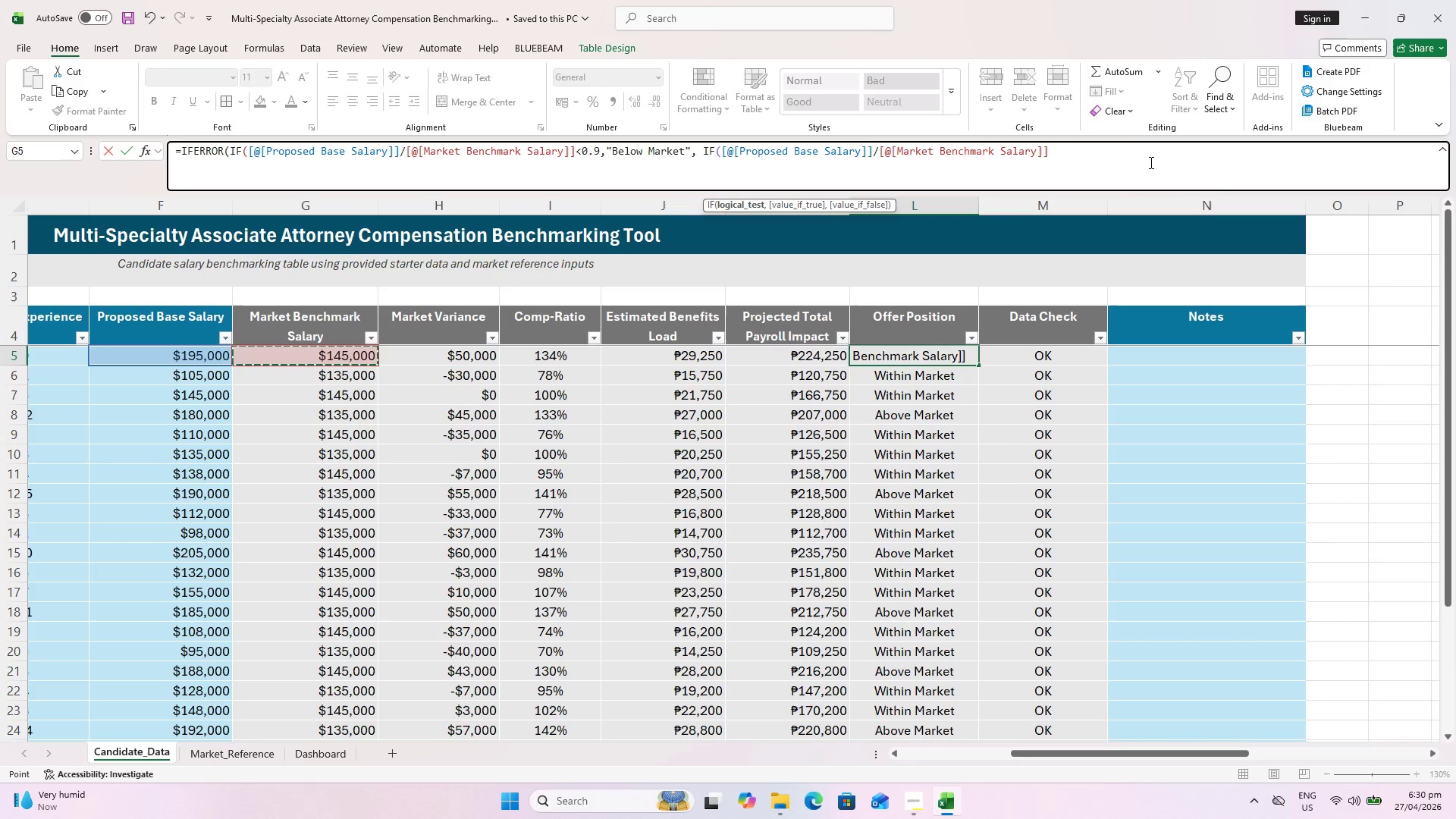 
key(Shift+Comma)
 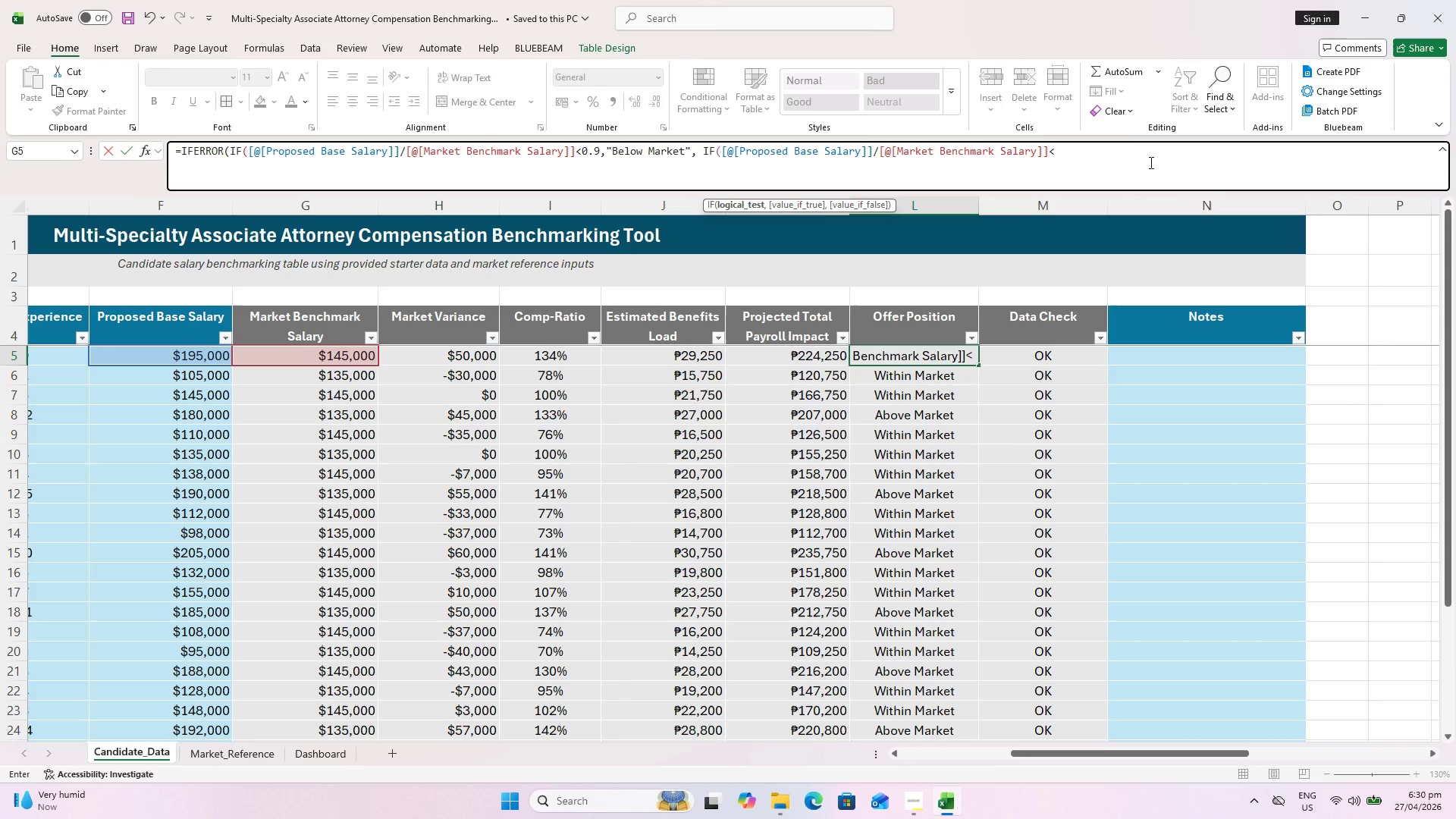 
key(Equal)
 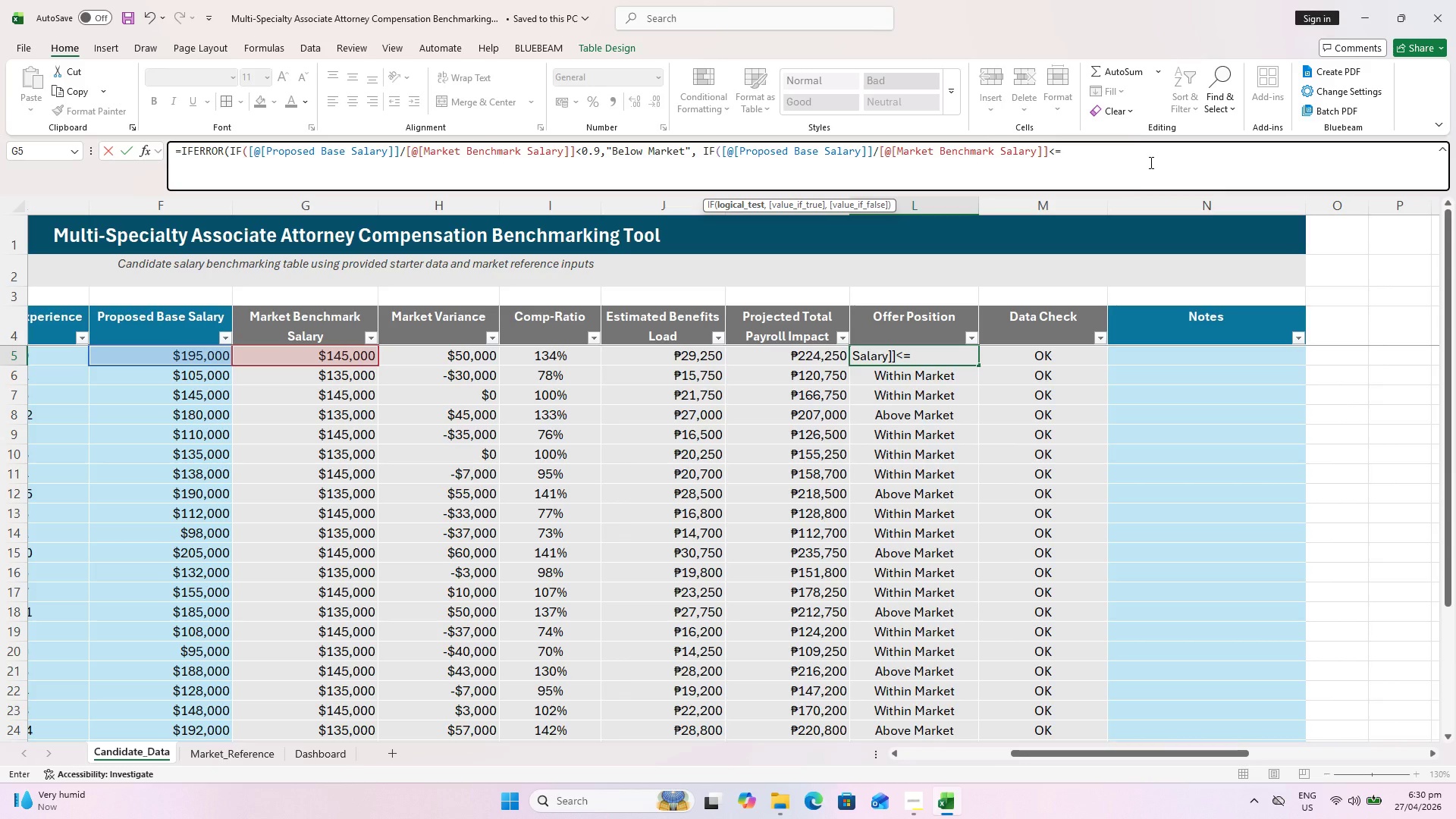 
wait(5.2)
 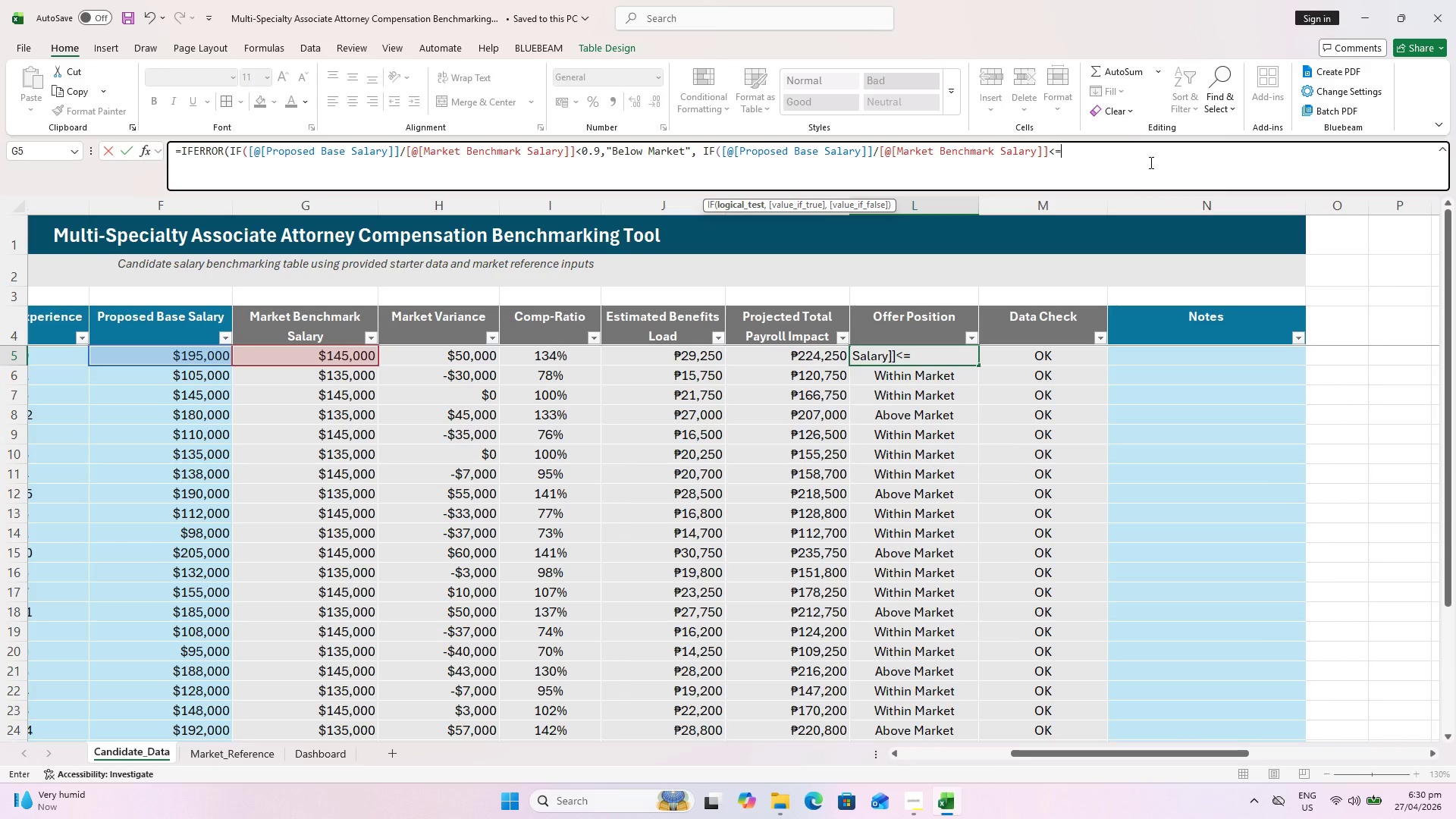 
type(1.1,"Within Market", "Above Market")),"Check"))
 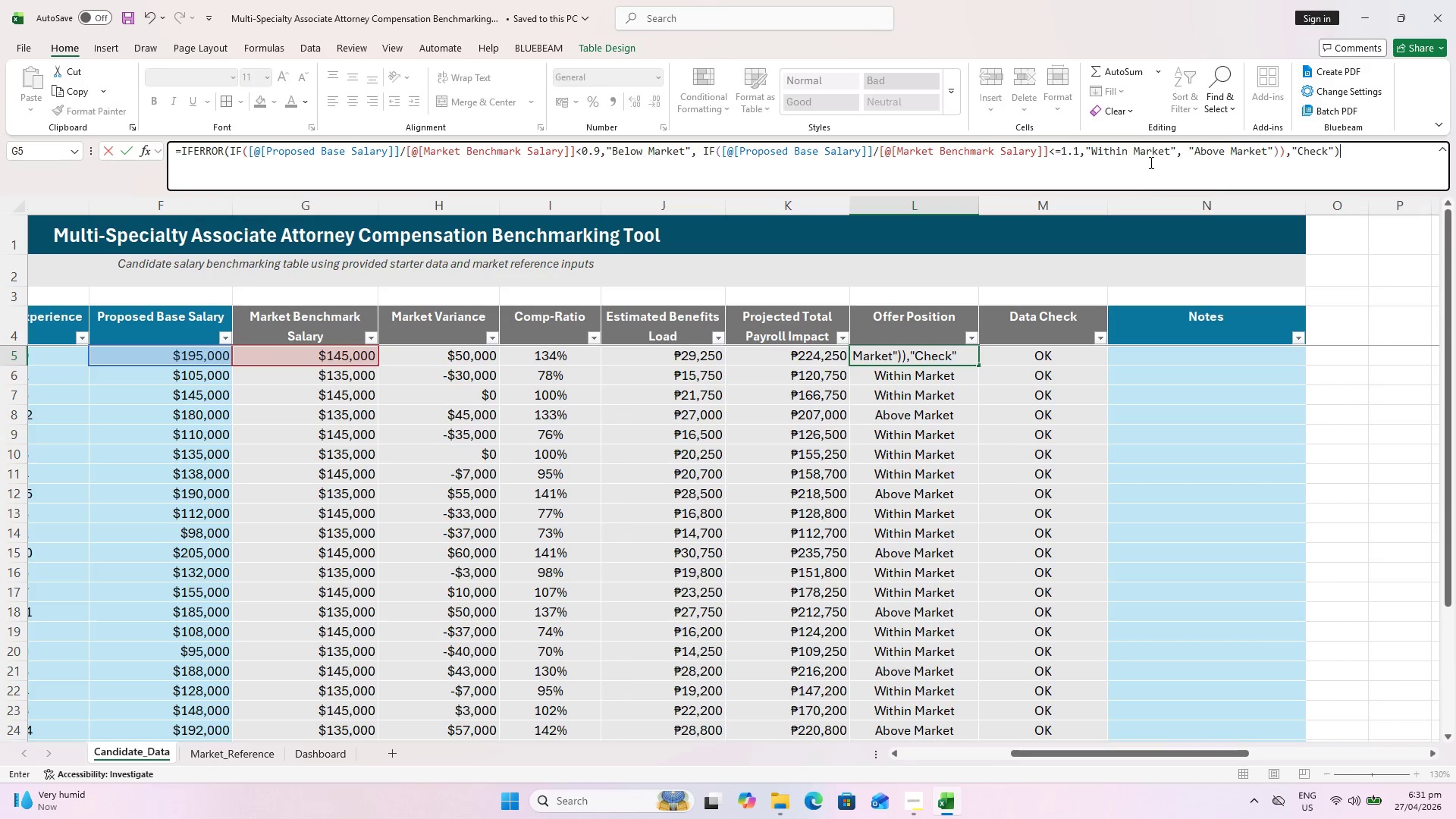 
key(Enter)
 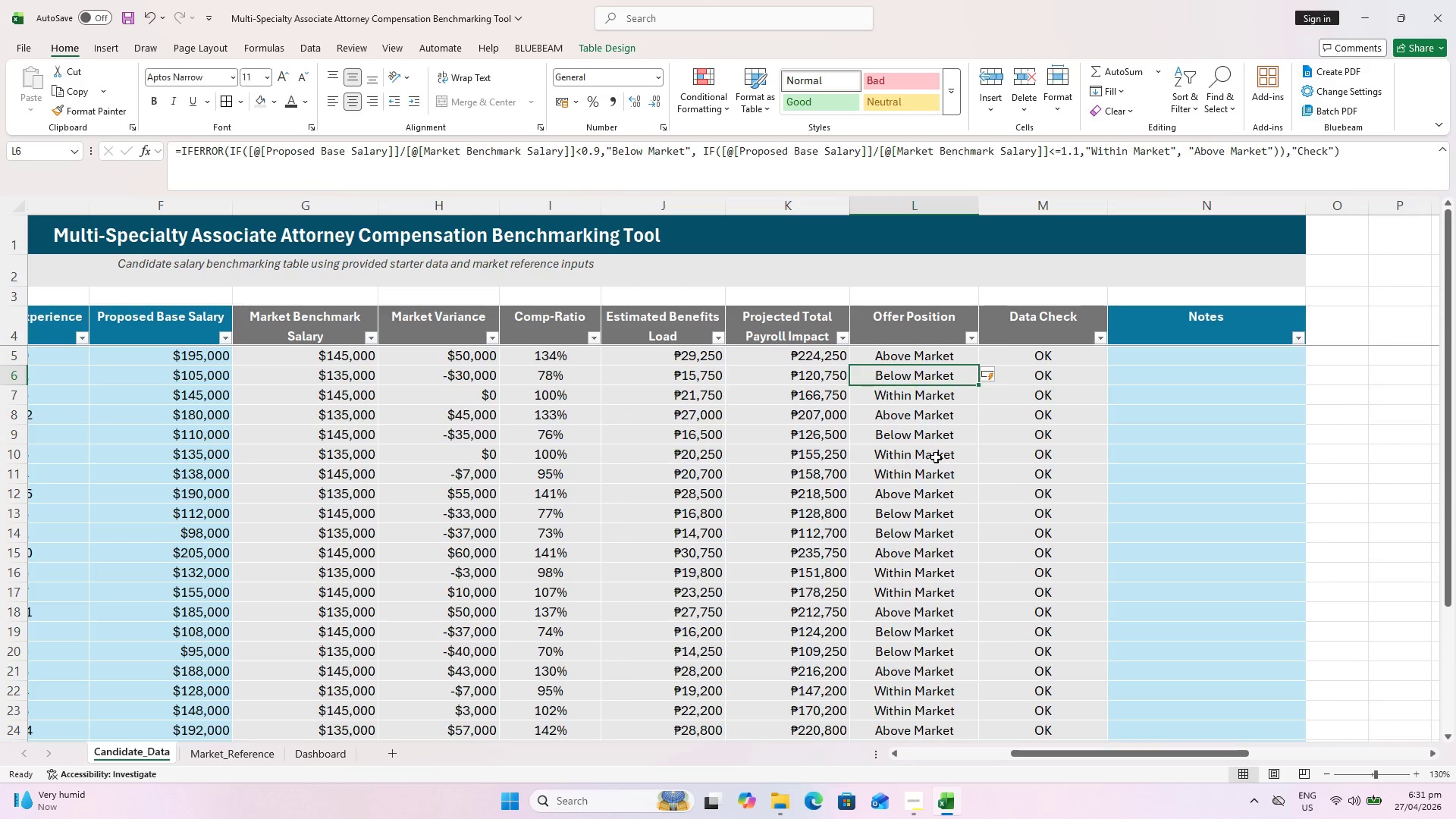 
scroll: coordinate [906, 434], scroll_direction: down, amount: 2.0
 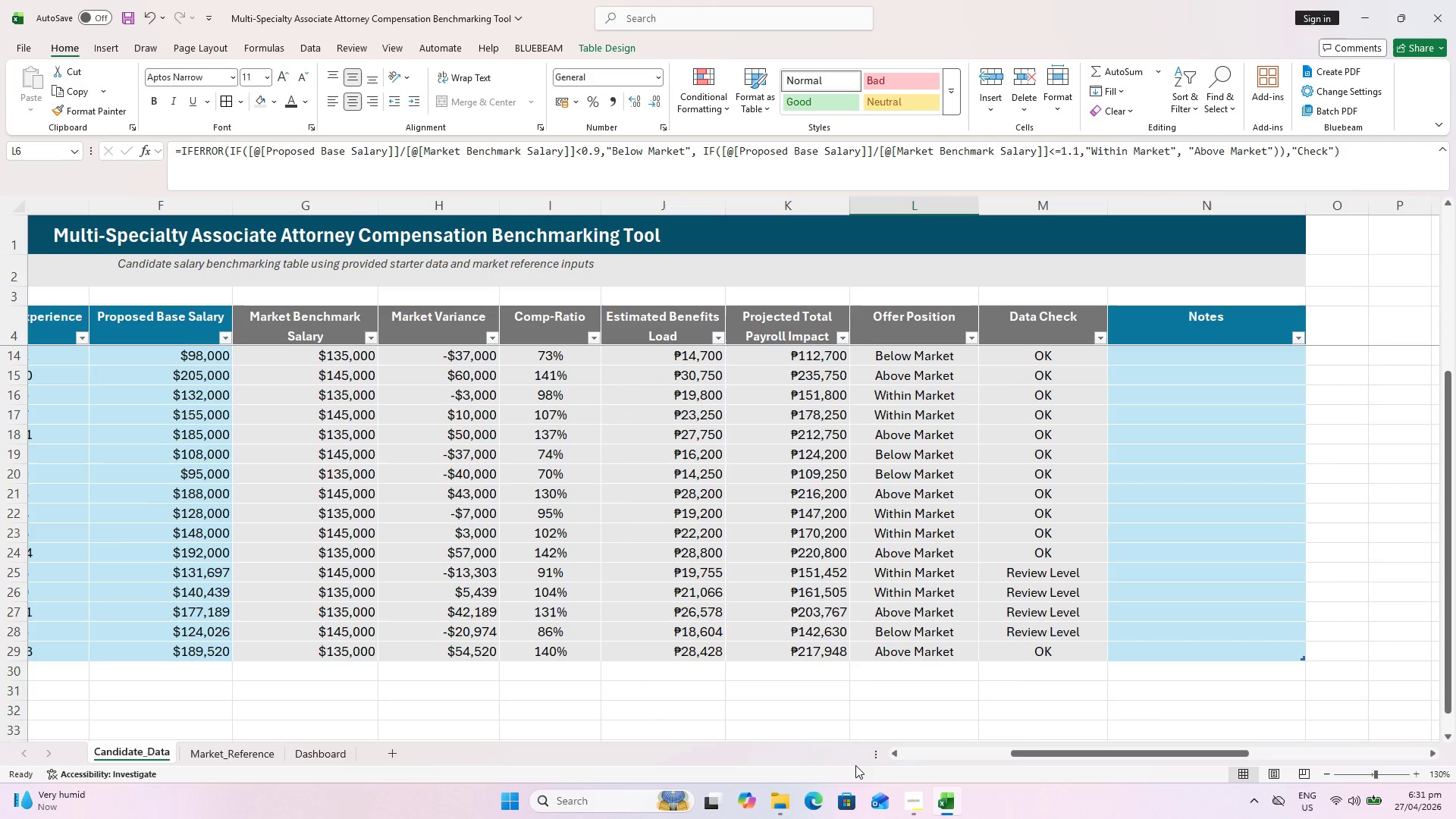 
left_click_drag(start_coordinate=[1079, 755], to_coordinate=[1018, 761])
 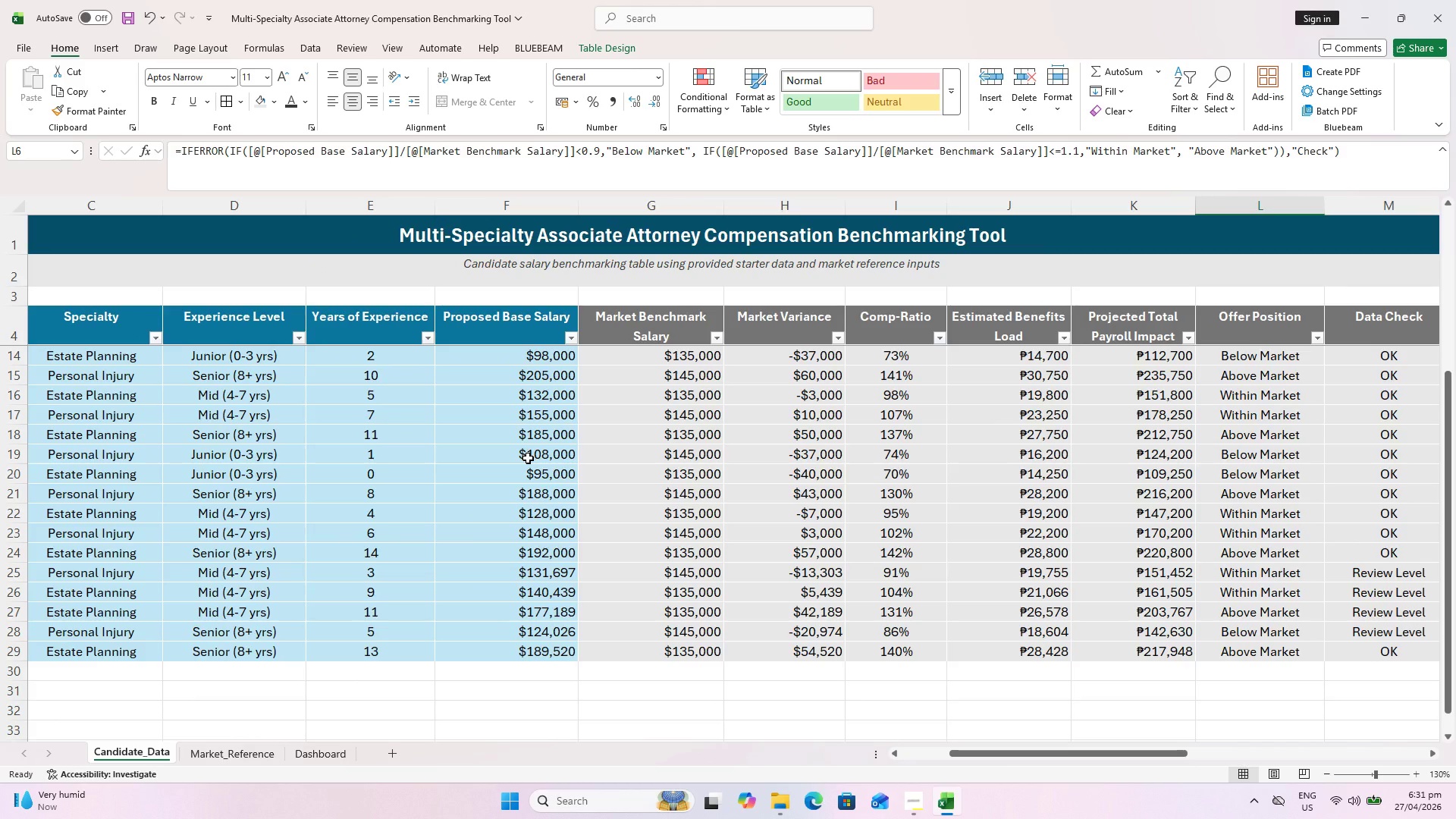 
left_click([524, 379])
 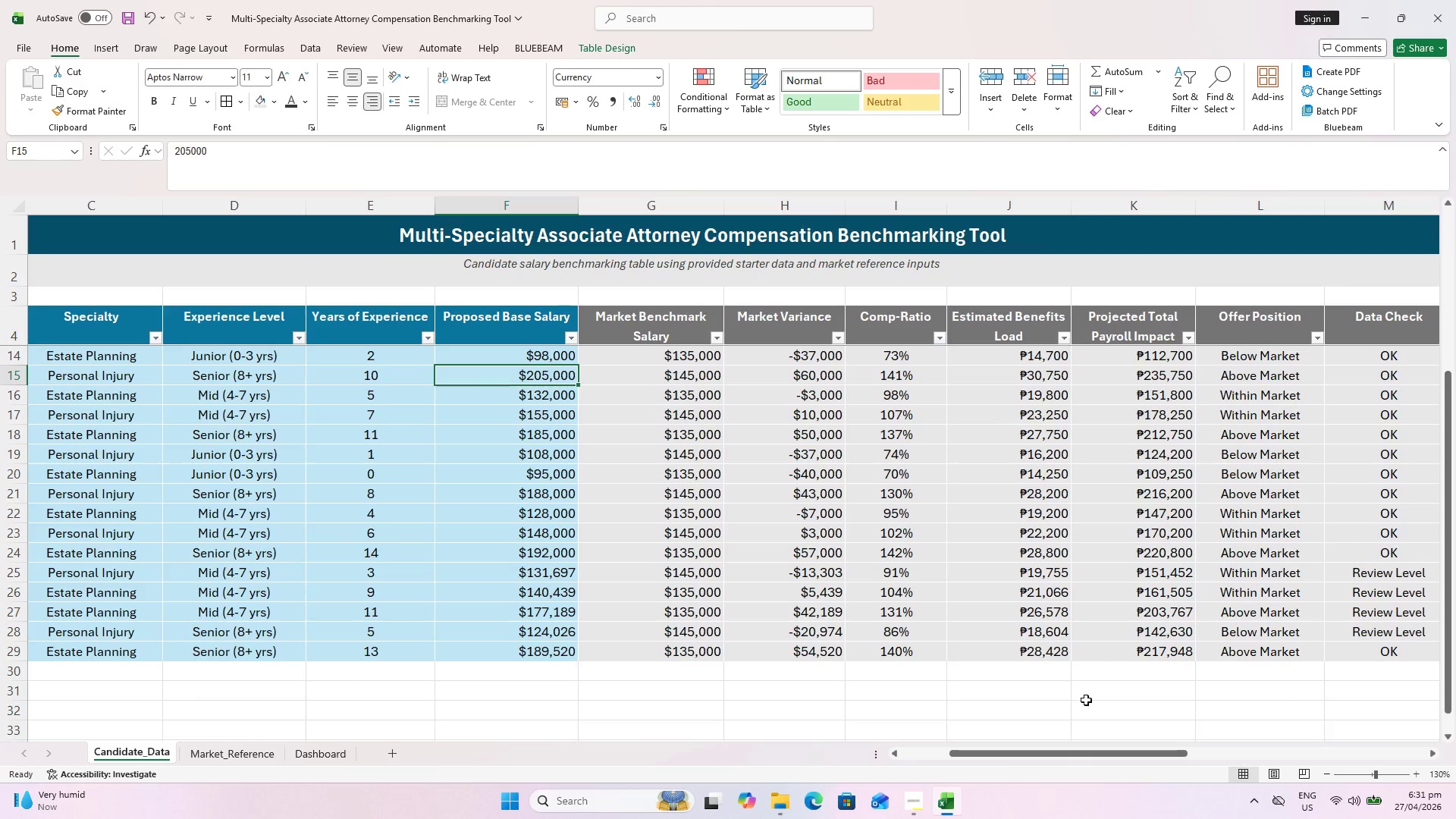 
mouse_move([1053, 750])
 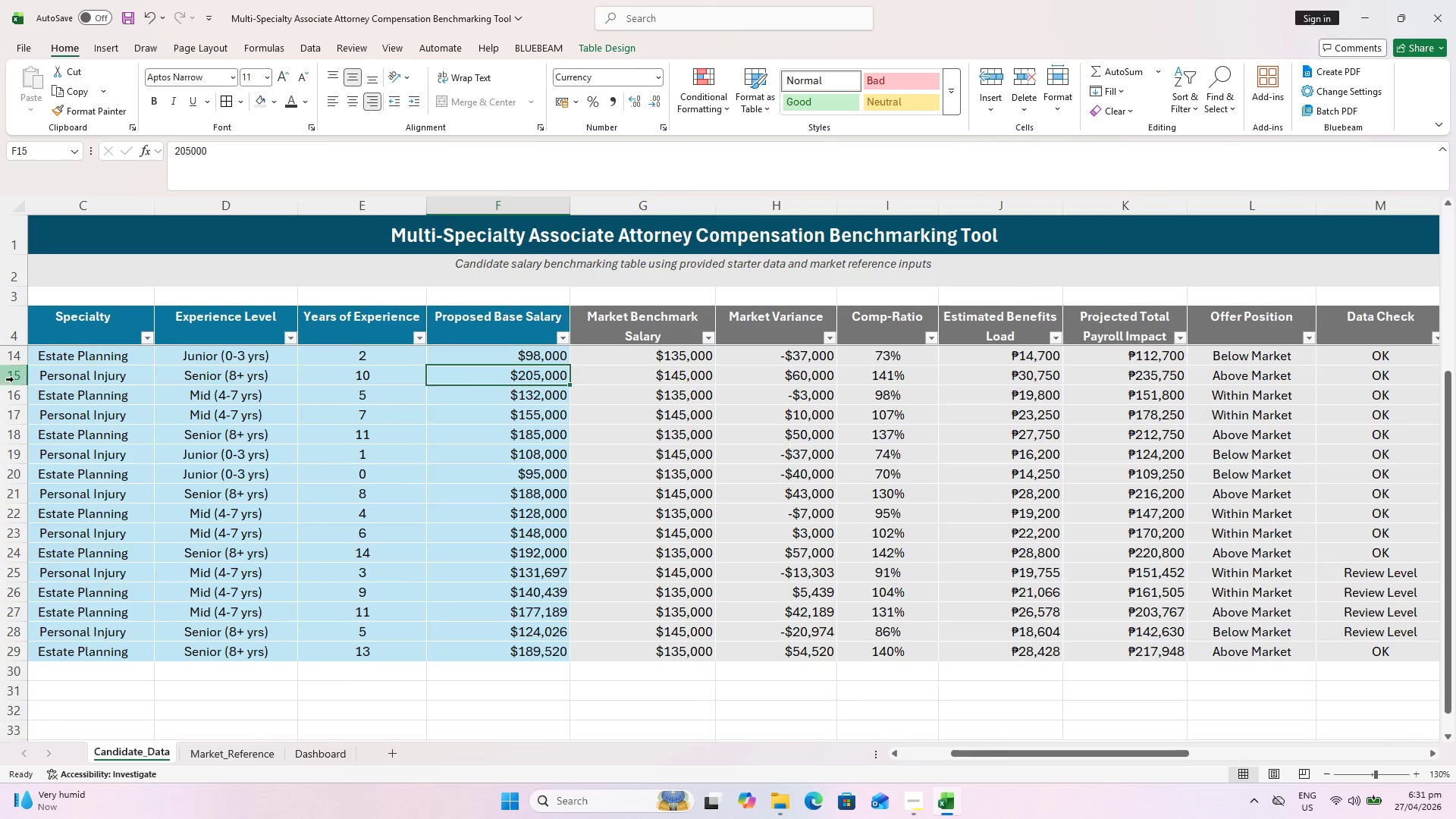 
left_click_drag(start_coordinate=[14, 377], to_coordinate=[18, 376])
 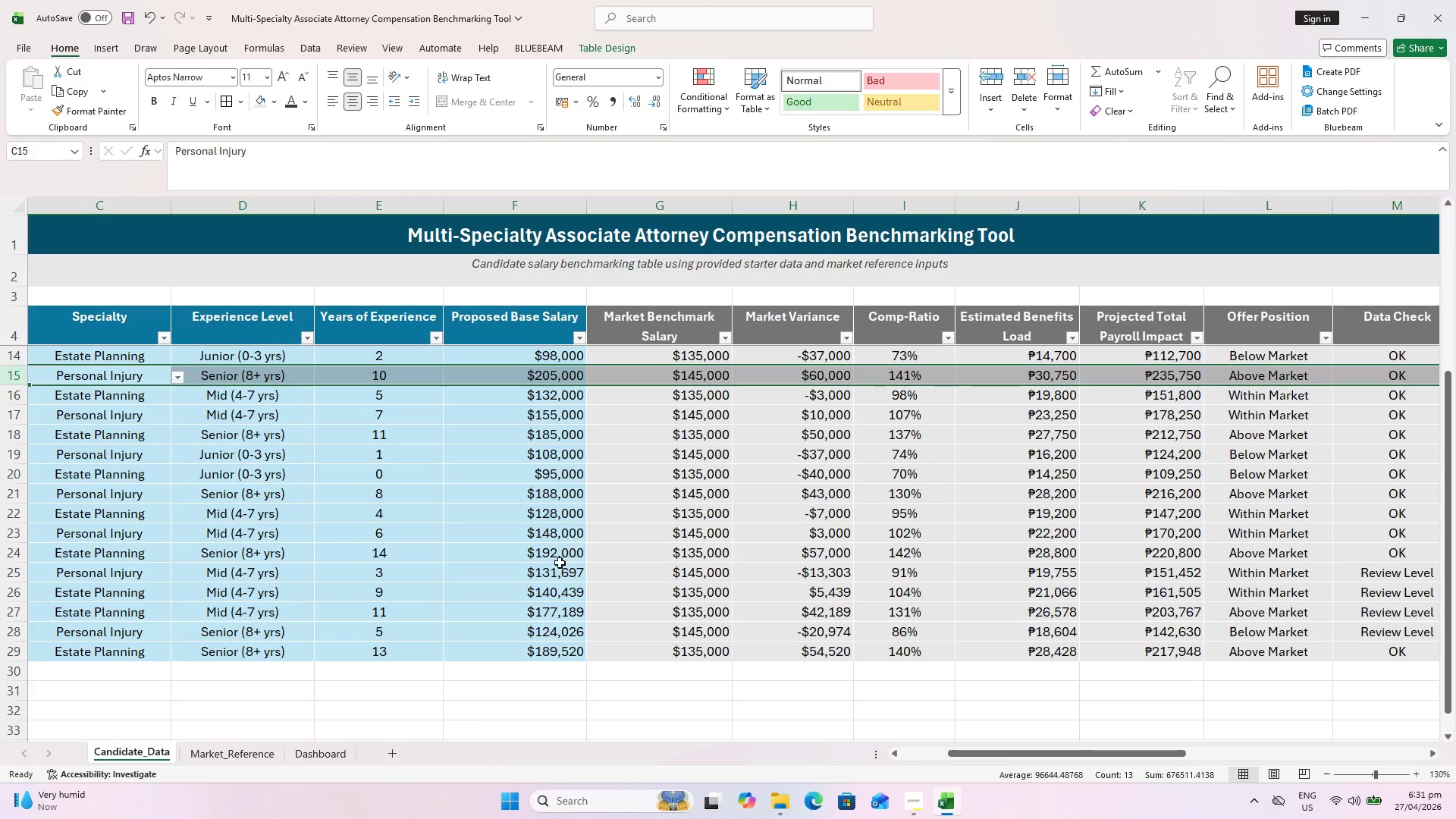 
scroll: coordinate [546, 501], scroll_direction: up, amount: 5.0
 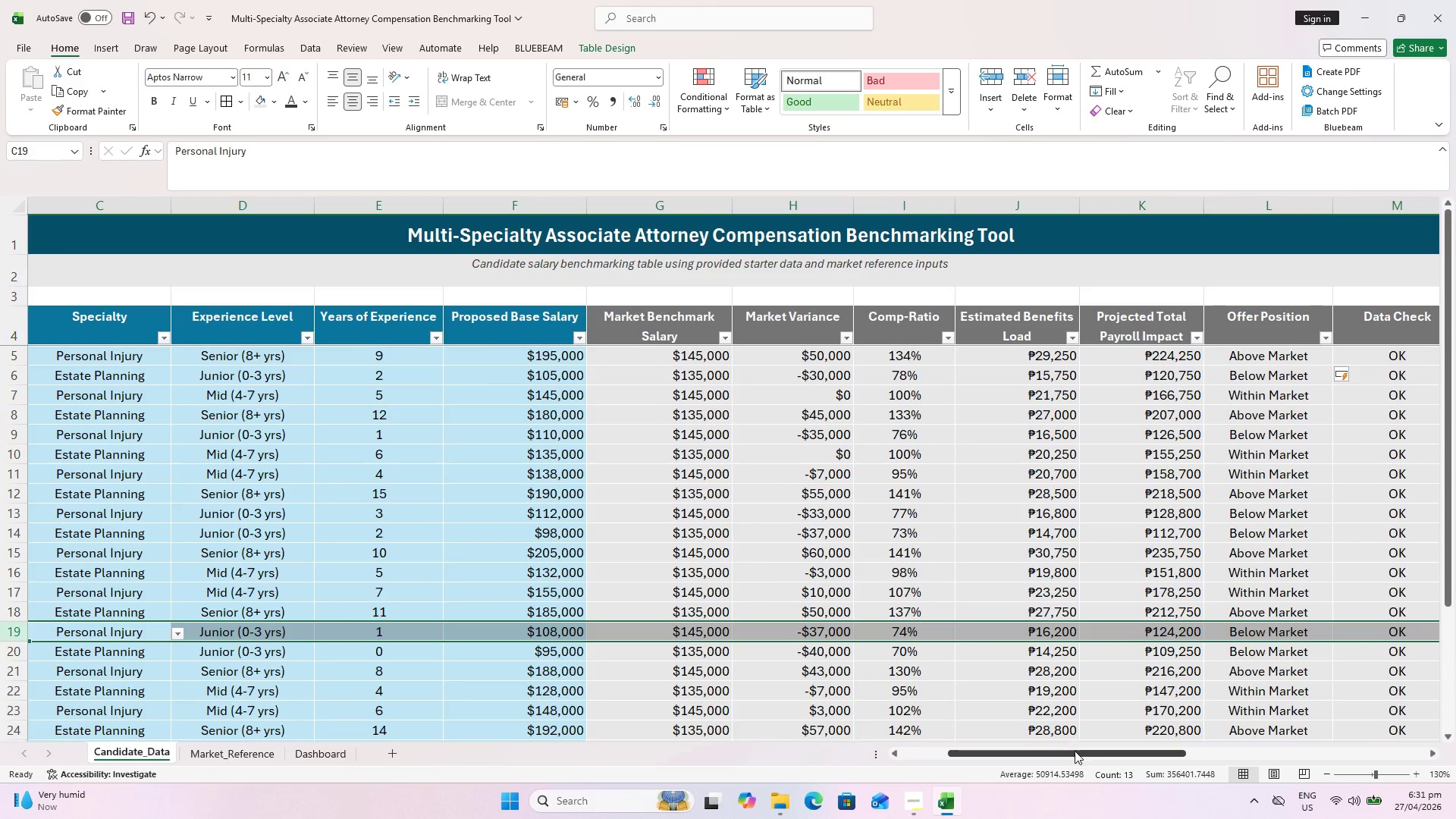 
wait(5.22)
 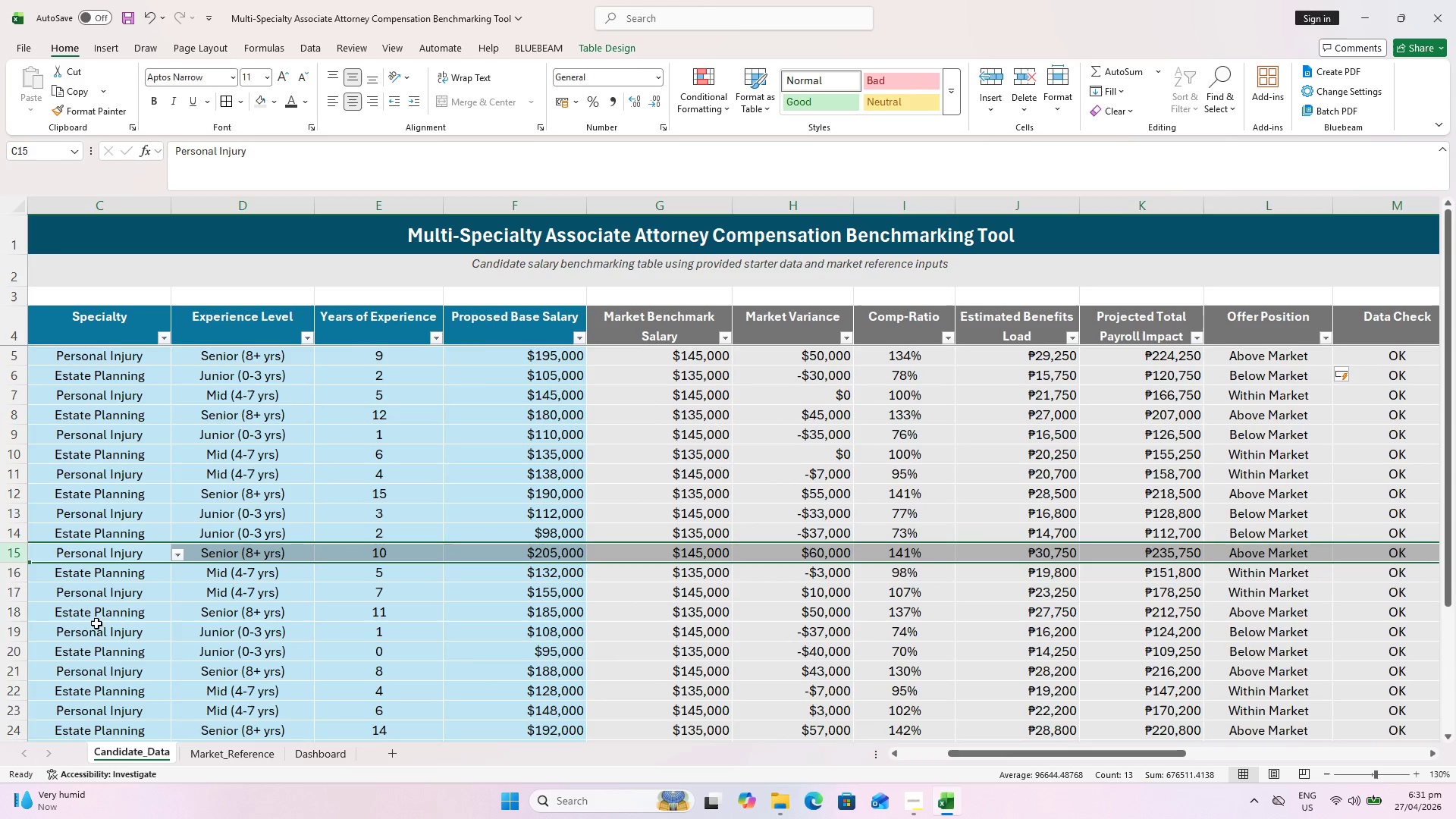 
left_click_drag(start_coordinate=[1074, 752], to_coordinate=[1090, 752])
 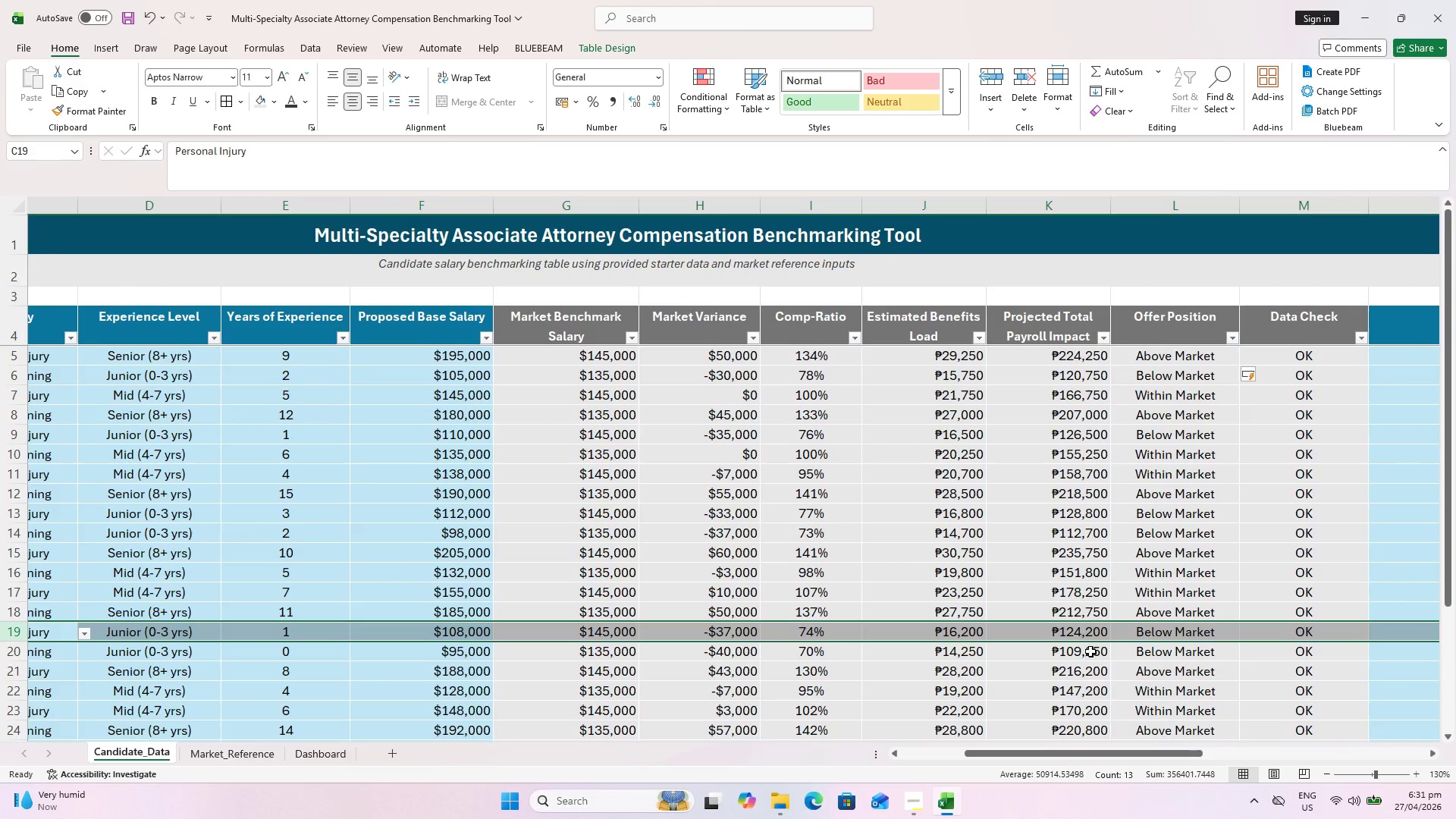 
scroll: coordinate [1090, 651], scroll_direction: down, amount: 1.0
 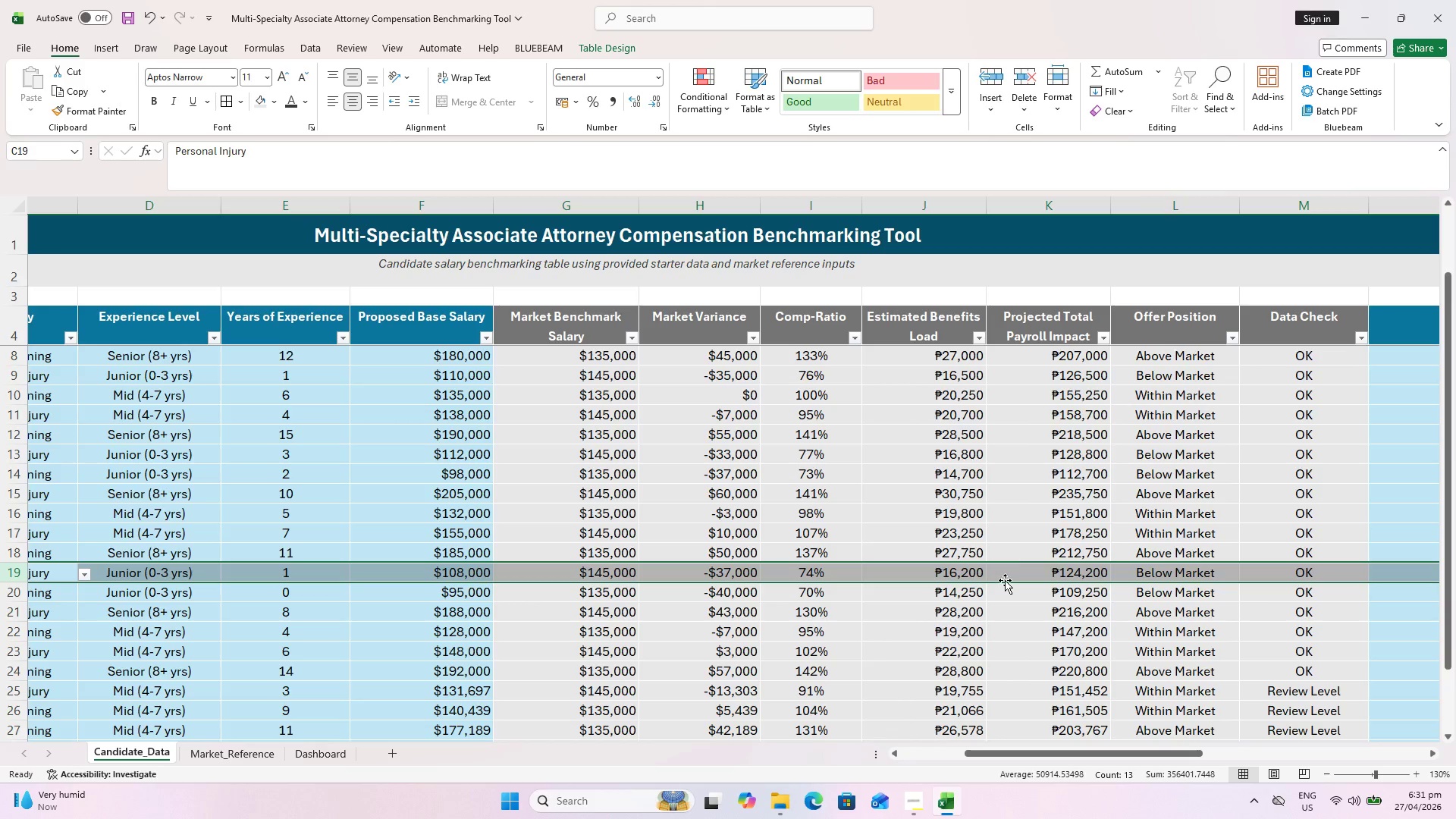 
wait(7.05)
 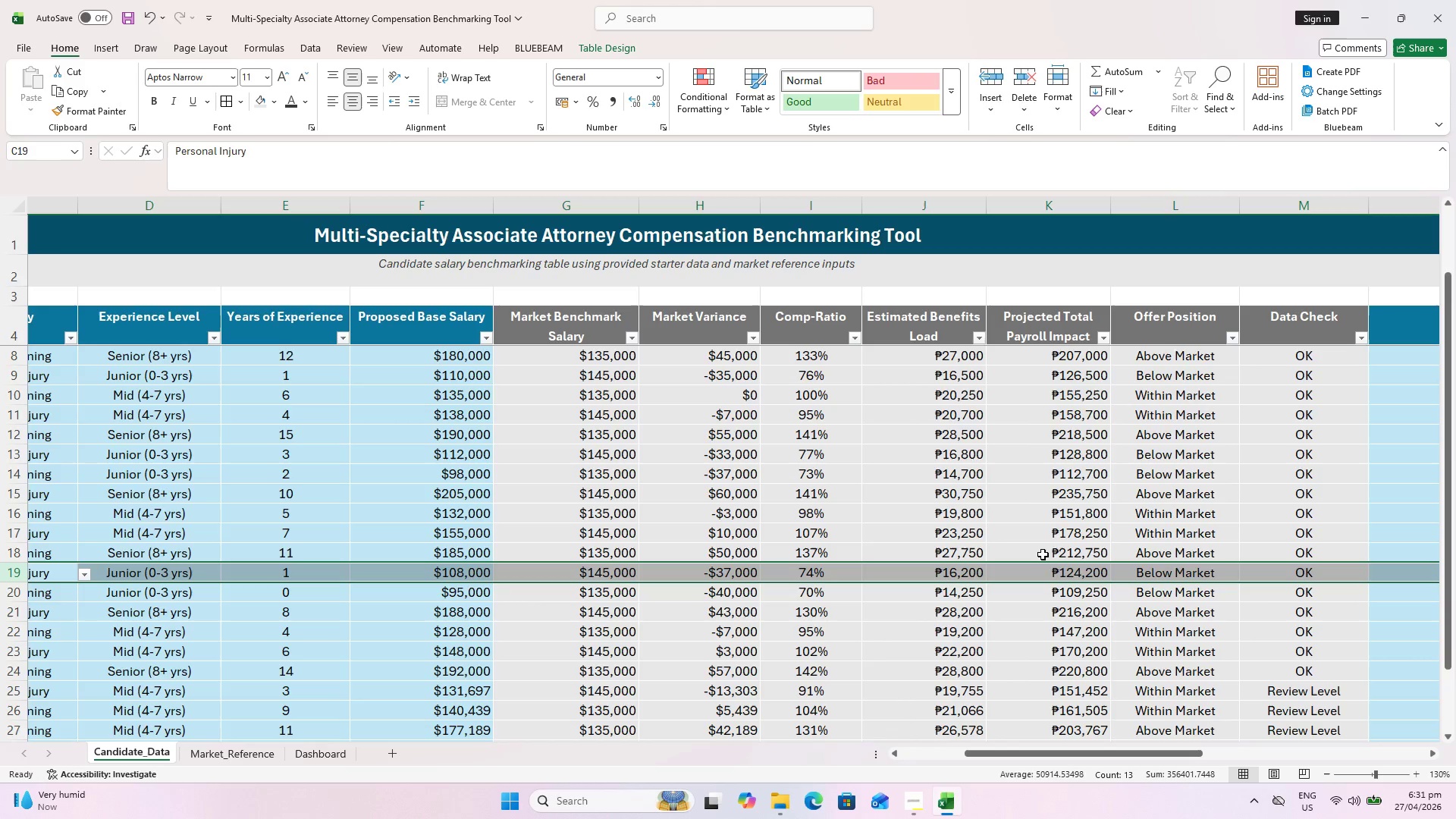 
scroll: coordinate [1178, 523], scroll_direction: up, amount: 2.0
 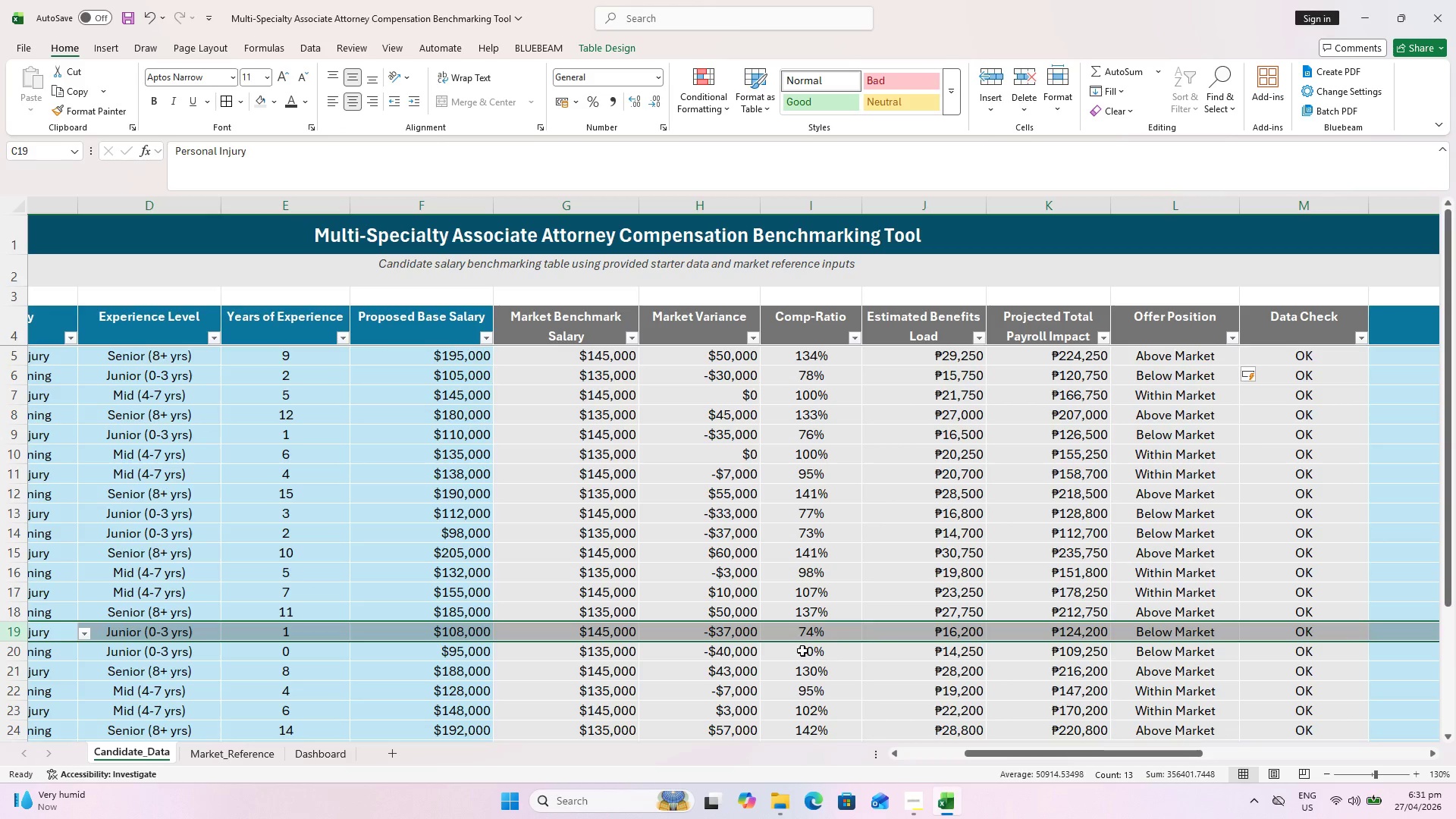 
scroll: coordinate [808, 664], scroll_direction: down, amount: 1.0
 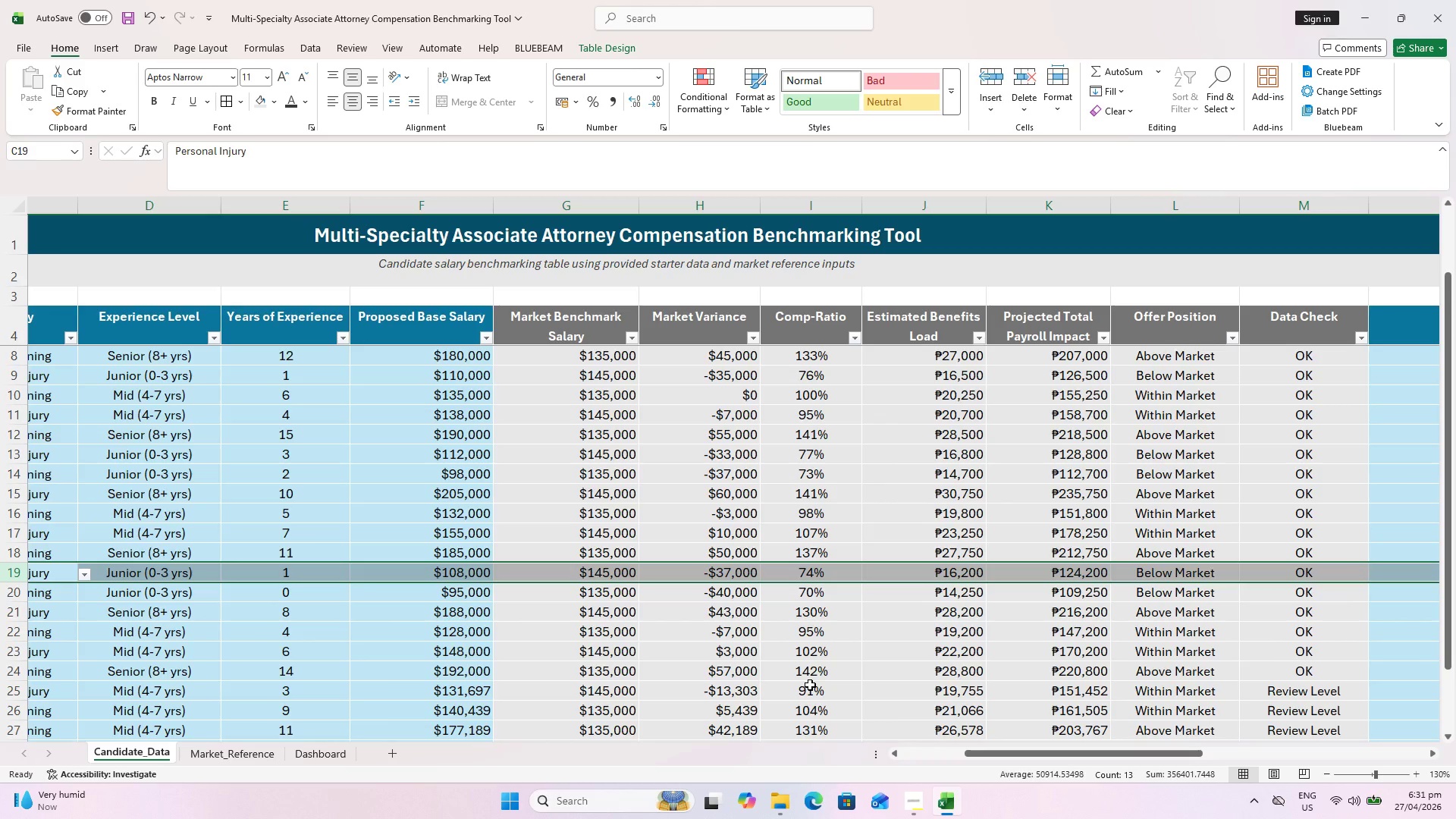 
wait(8.7)
 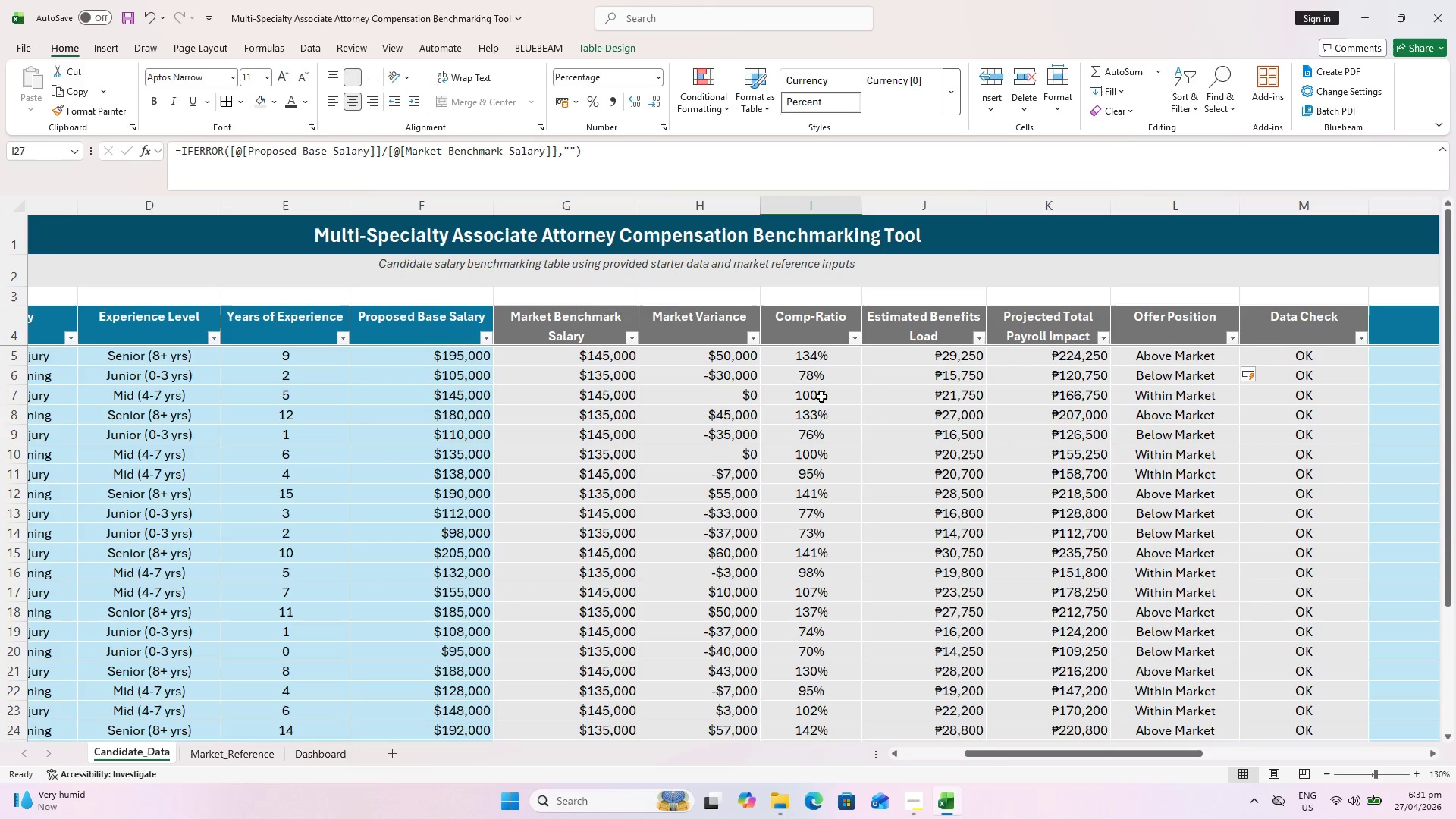 
left_click([821, 395])
 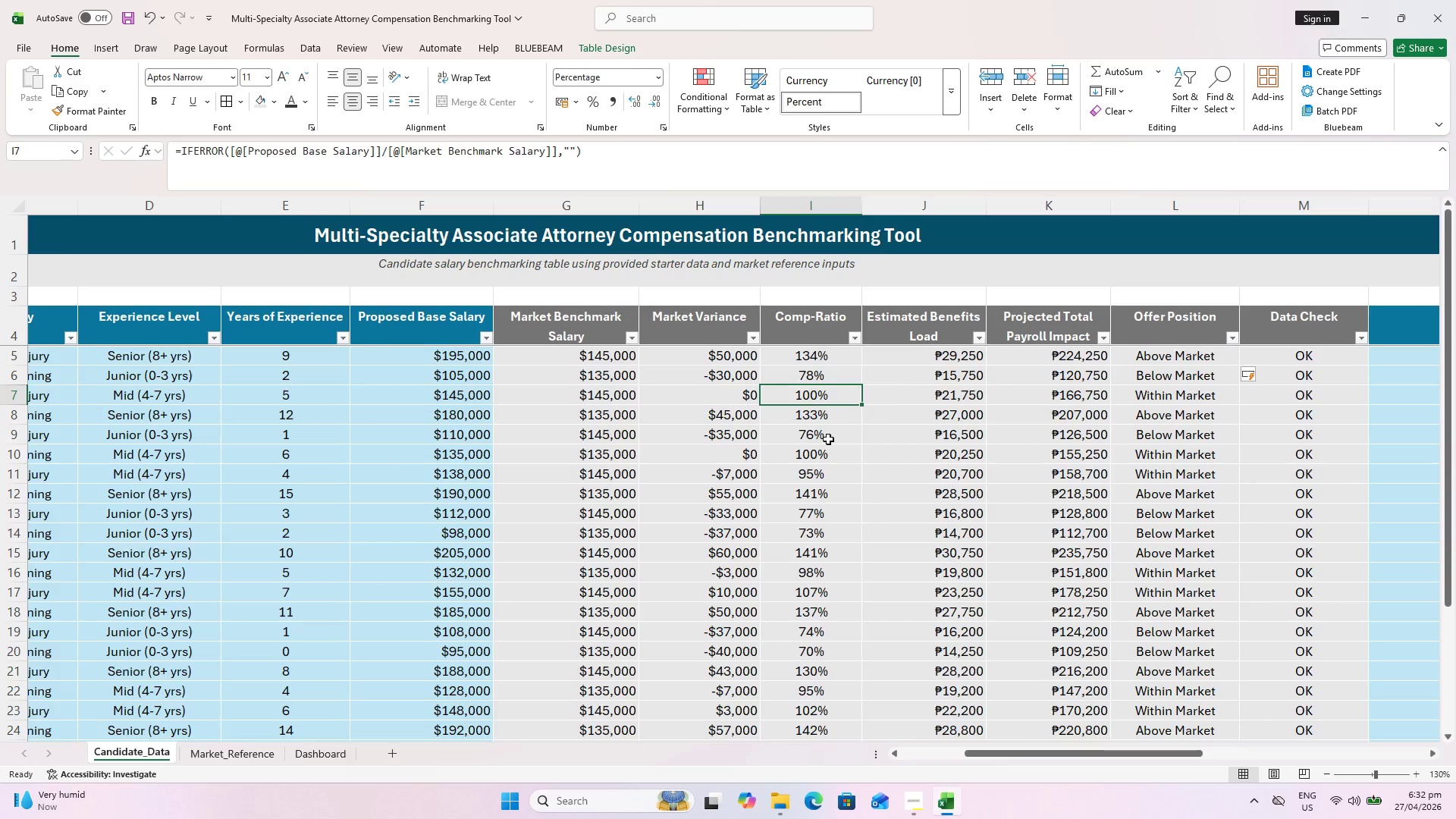 
scroll: coordinate [835, 421], scroll_direction: up, amount: 5.0
 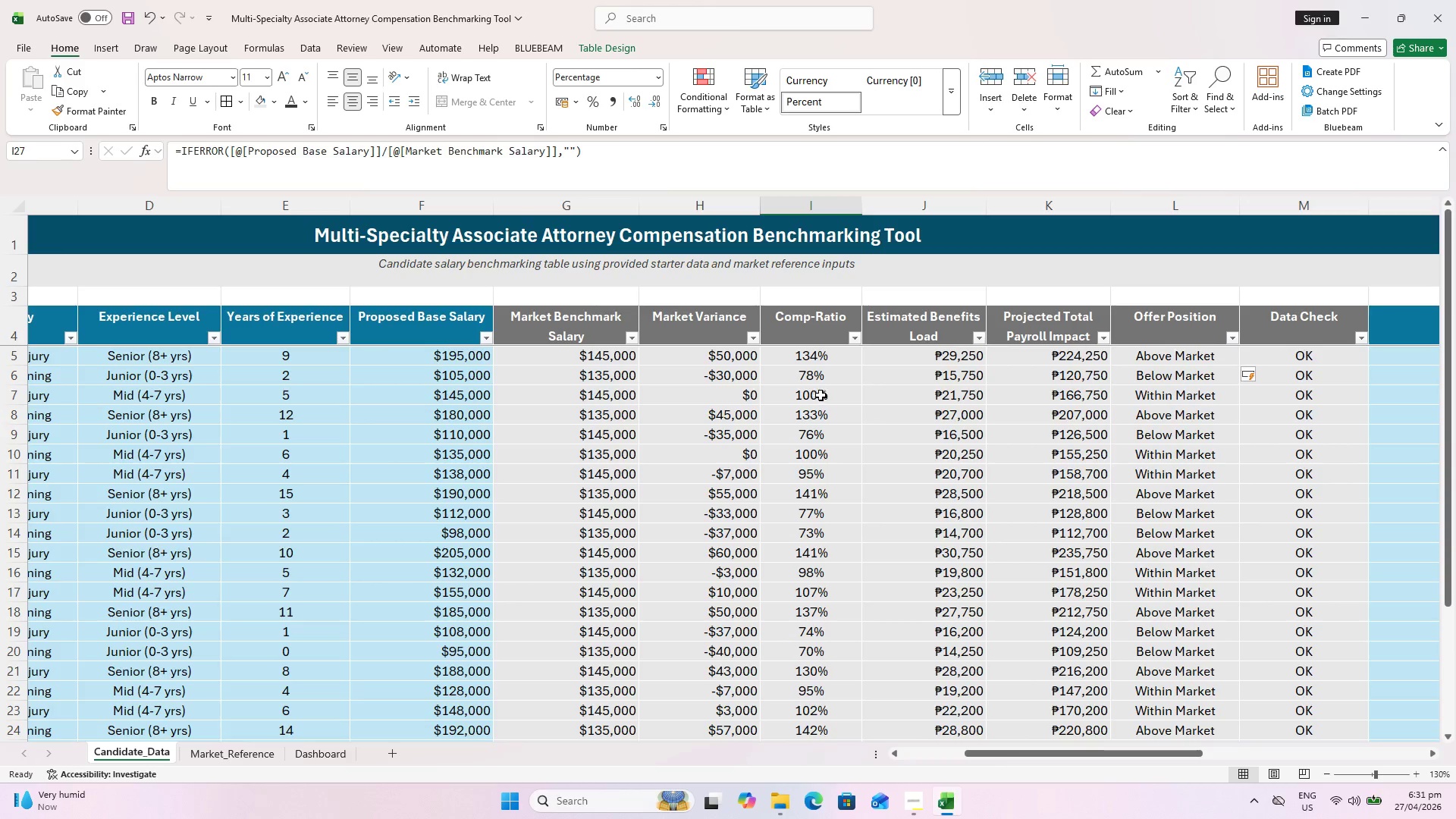 
double_click([828, 439])
 